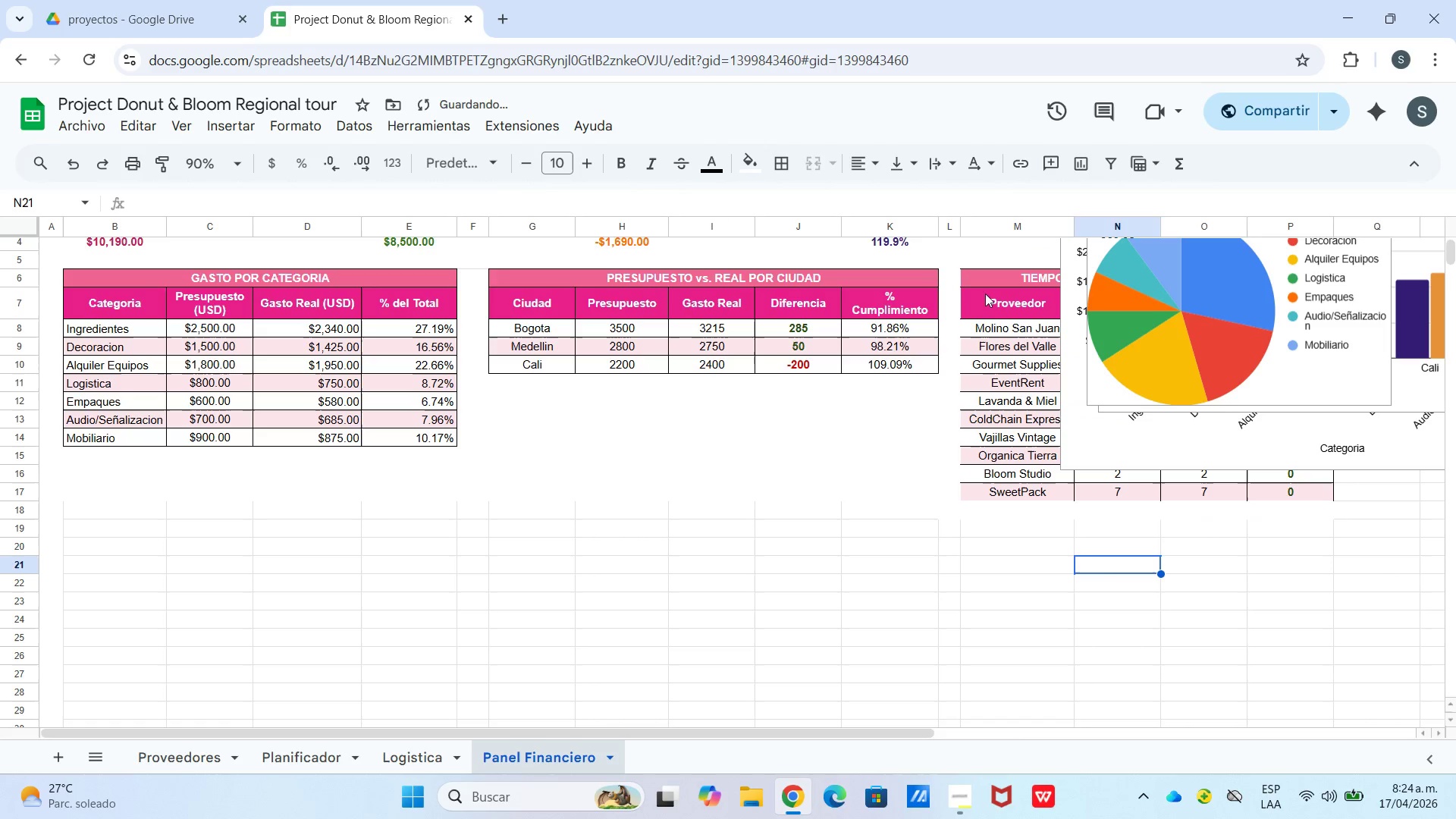 
left_click_drag(start_coordinate=[981, 283], to_coordinate=[1200, 497])
 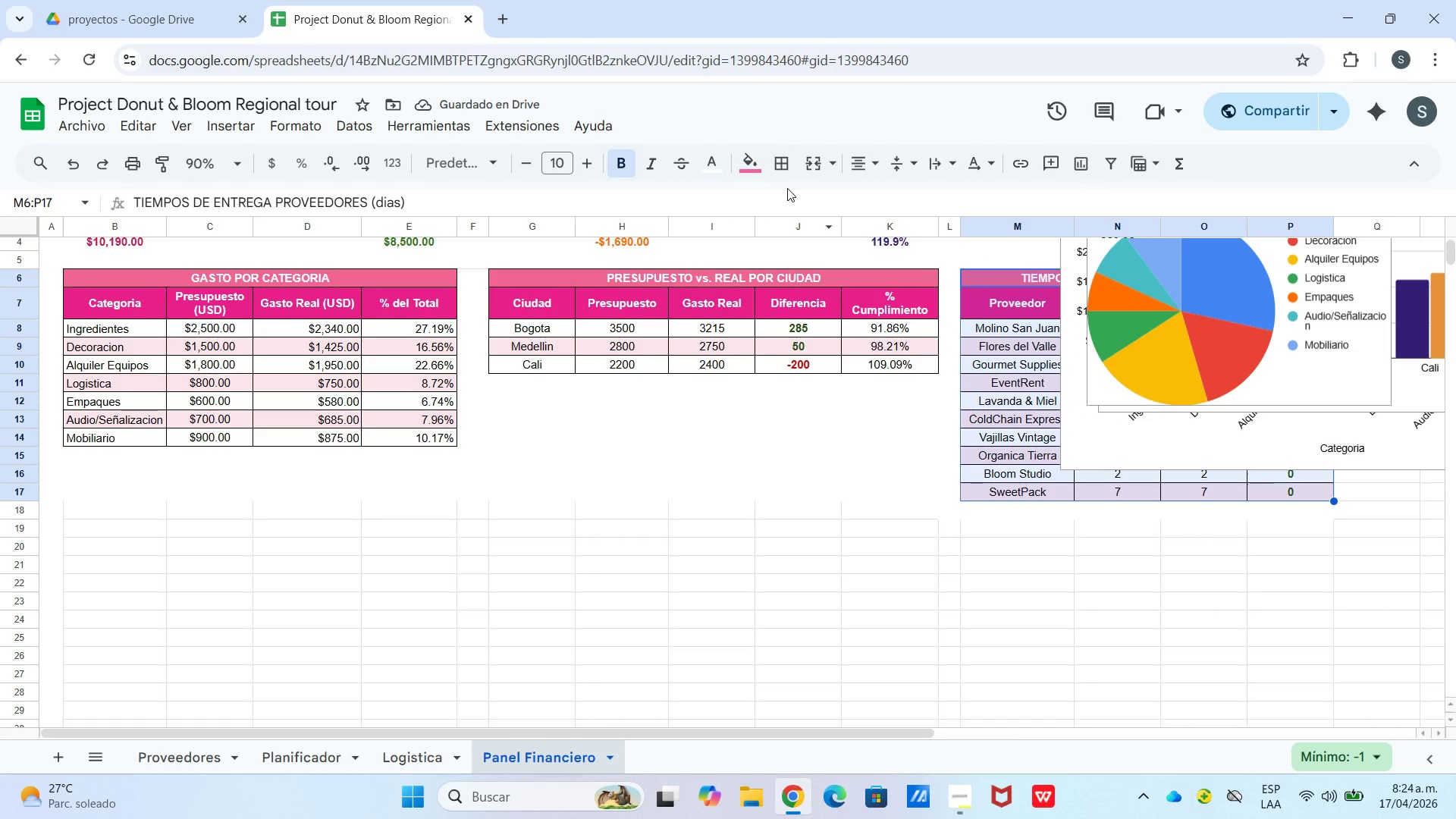 
left_click([782, 170])
 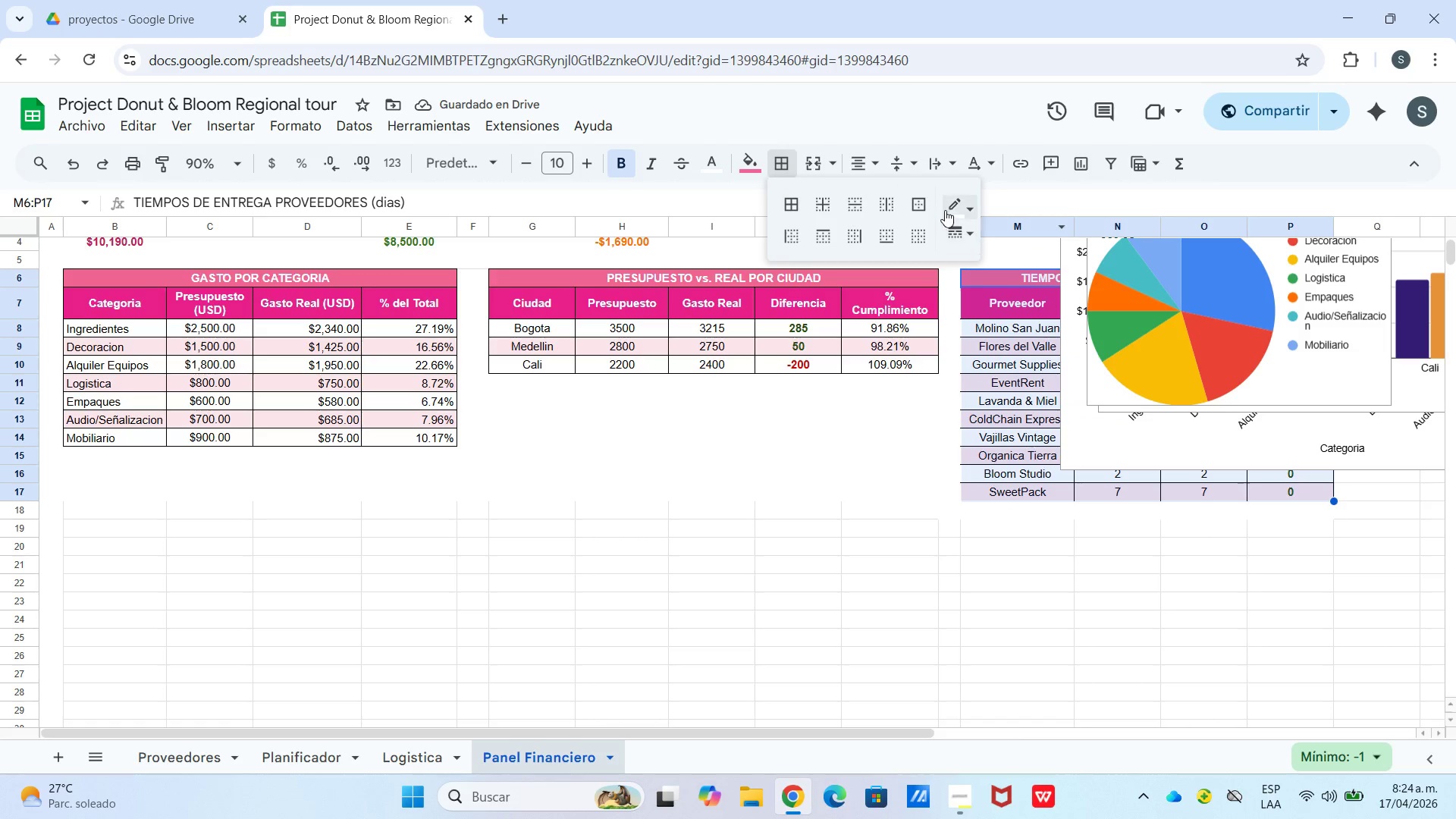 
left_click_drag(start_coordinate=[945, 206], to_coordinate=[952, 206])
 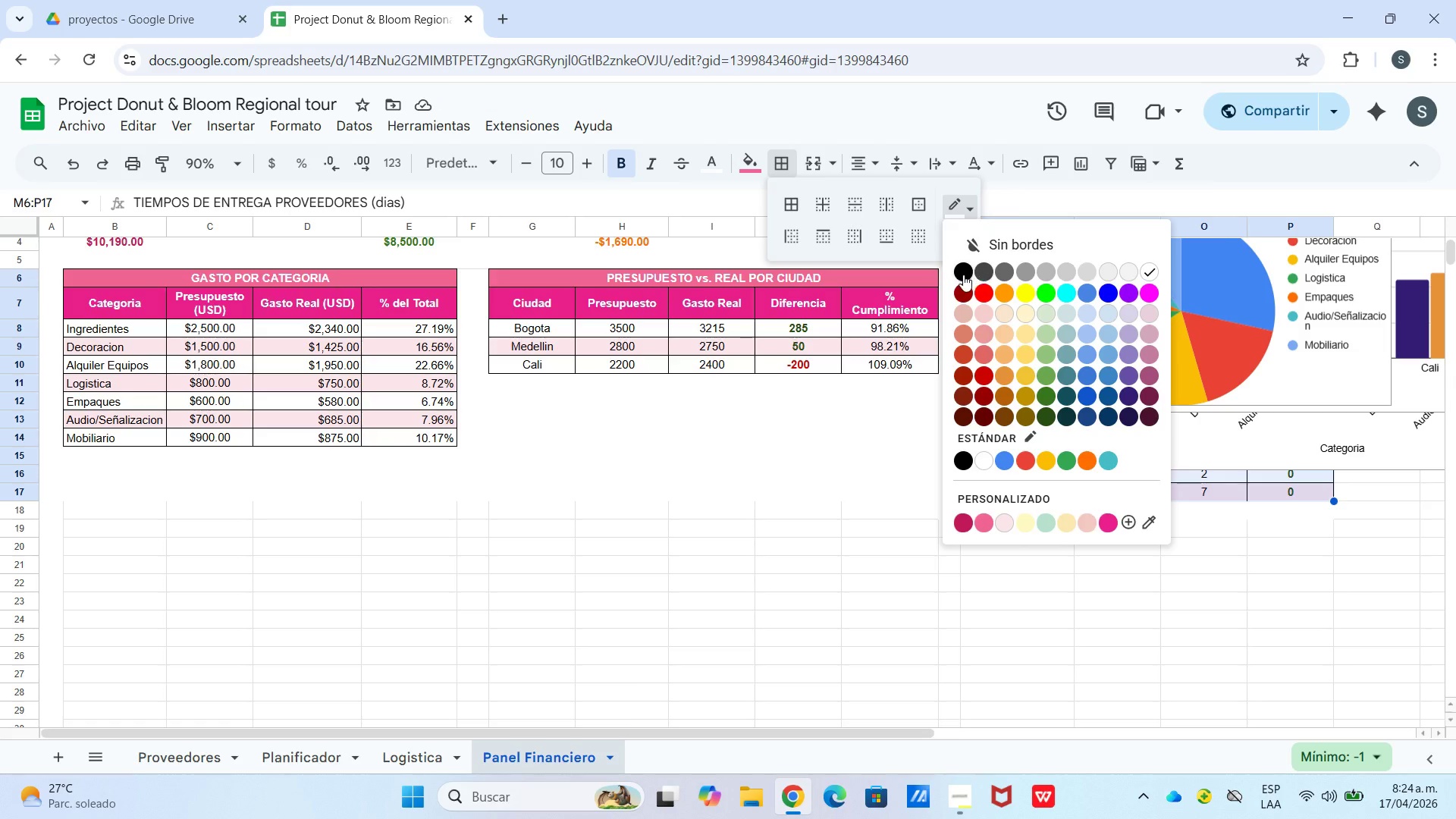 
left_click([962, 274])
 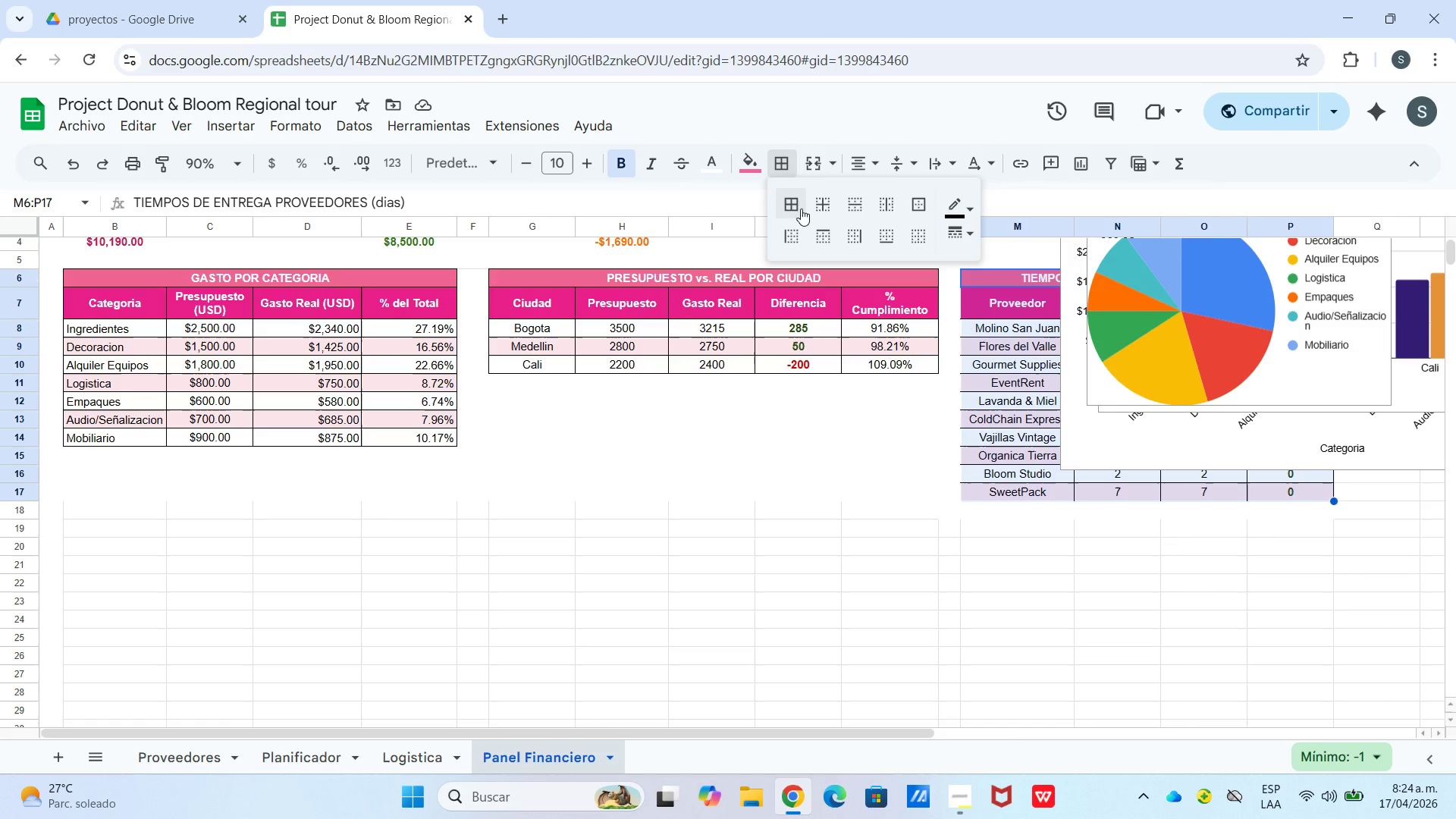 
left_click([792, 208])
 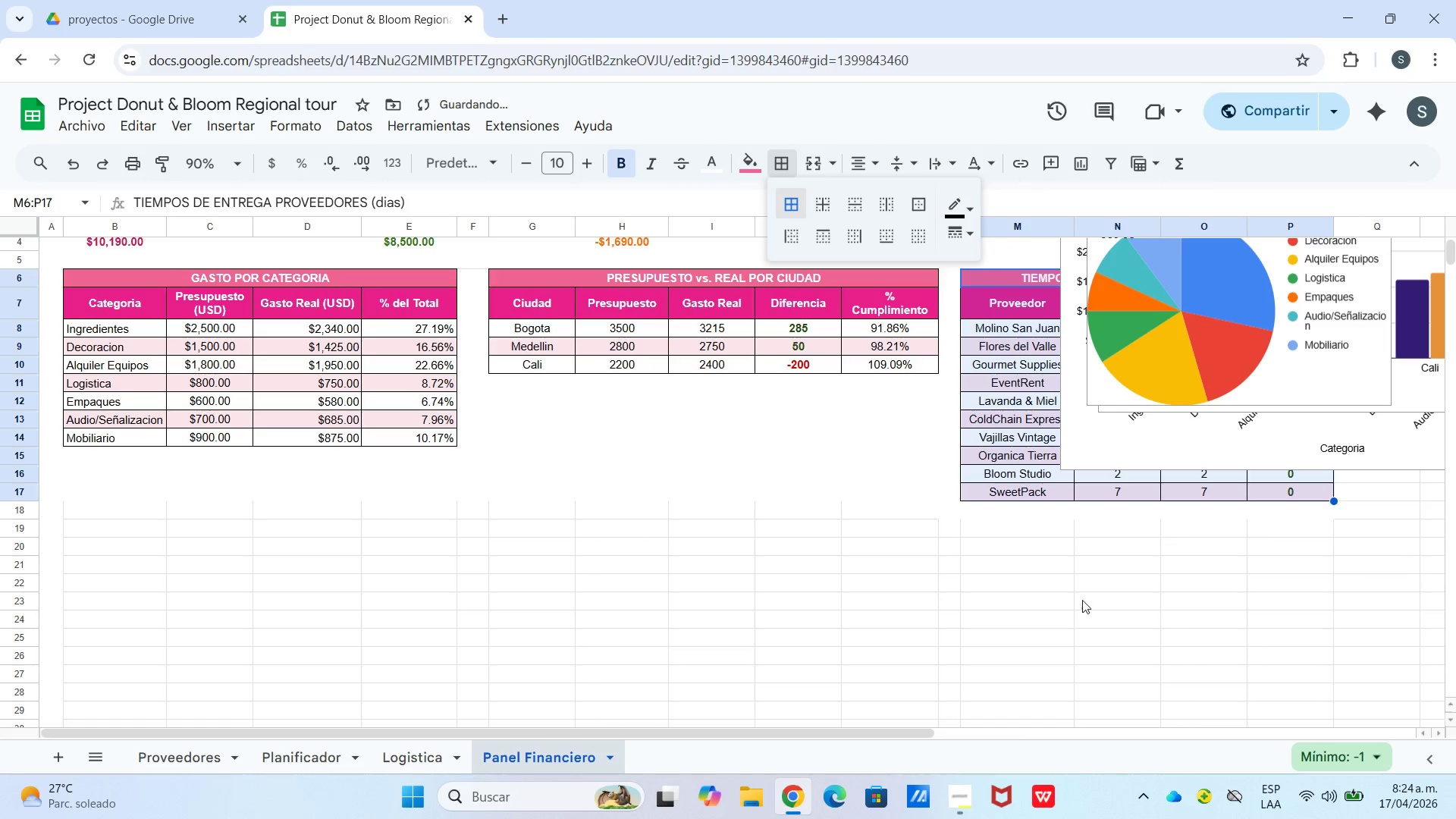 
left_click([1081, 604])
 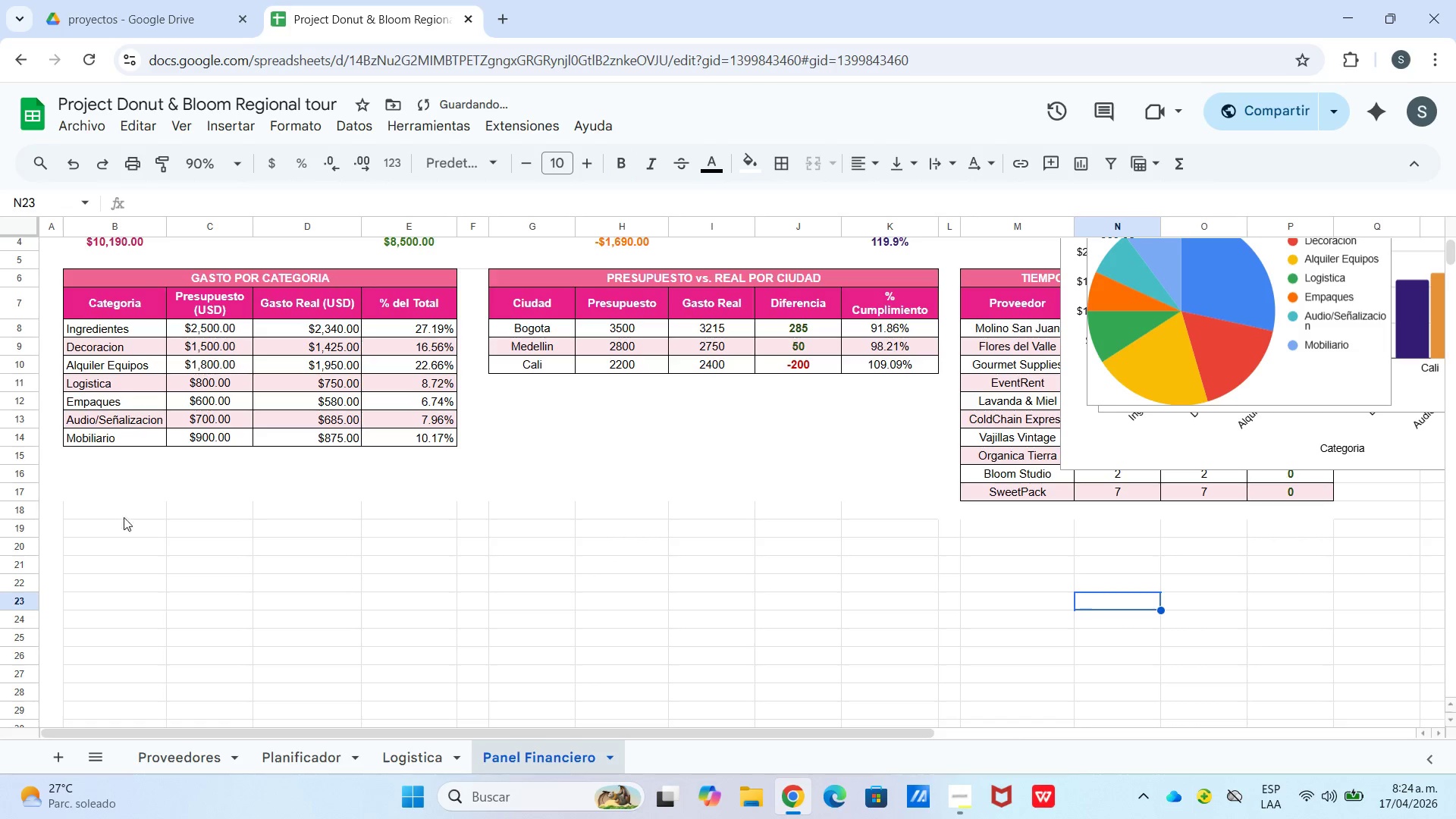 
left_click_drag(start_coordinate=[102, 507], to_coordinate=[825, 518])
 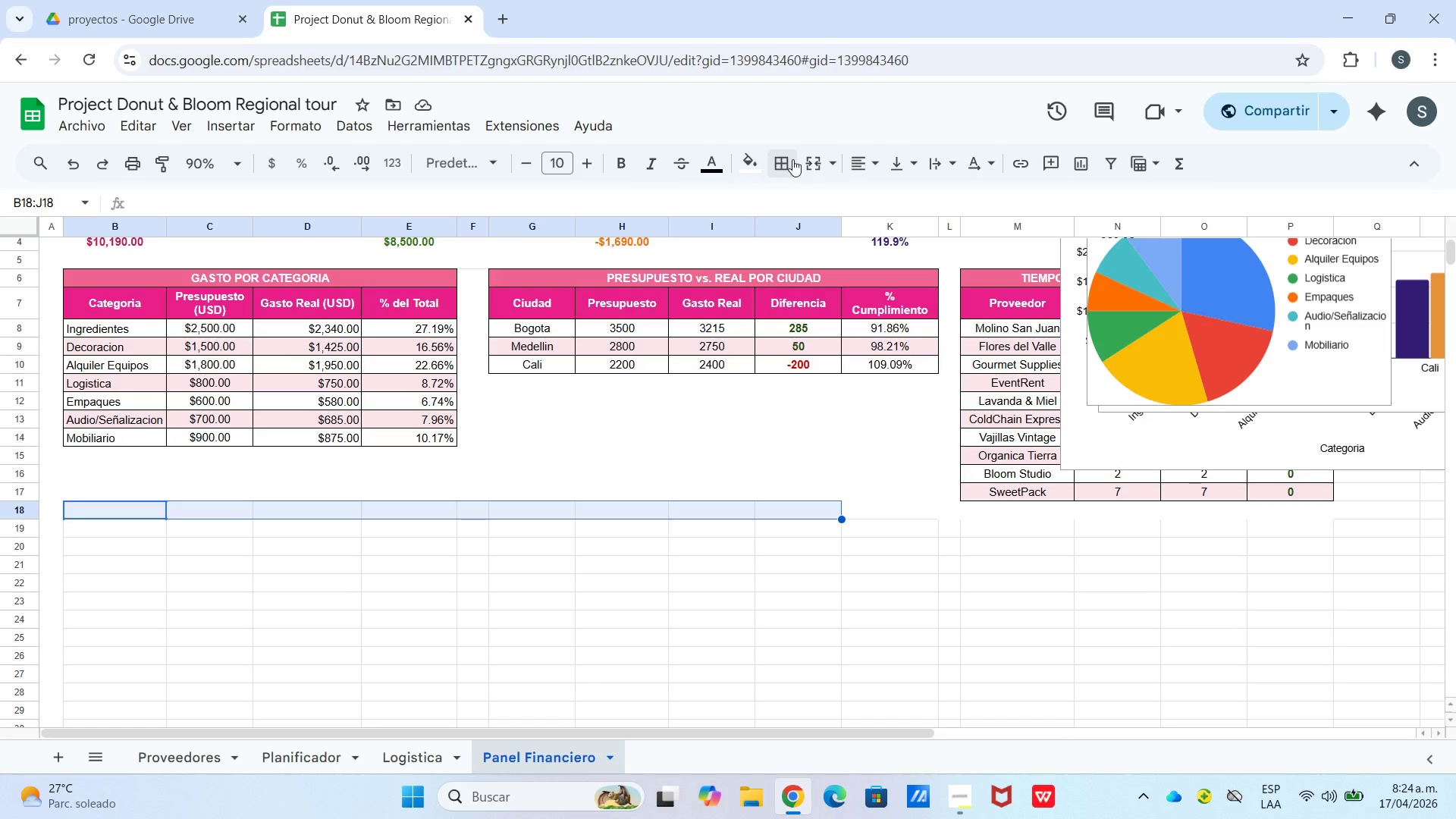 
left_click([789, 165])
 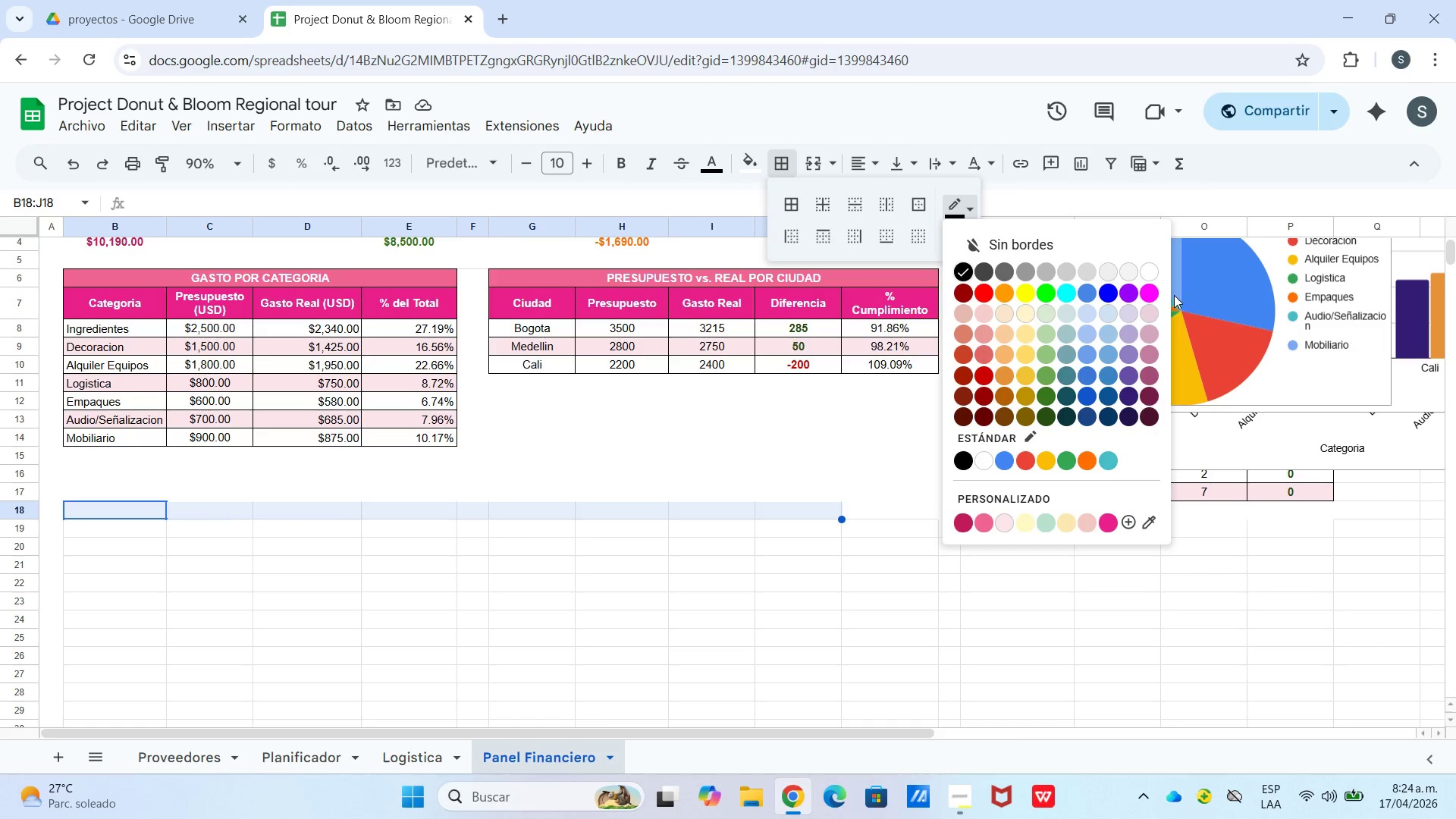 
left_click([1148, 268])
 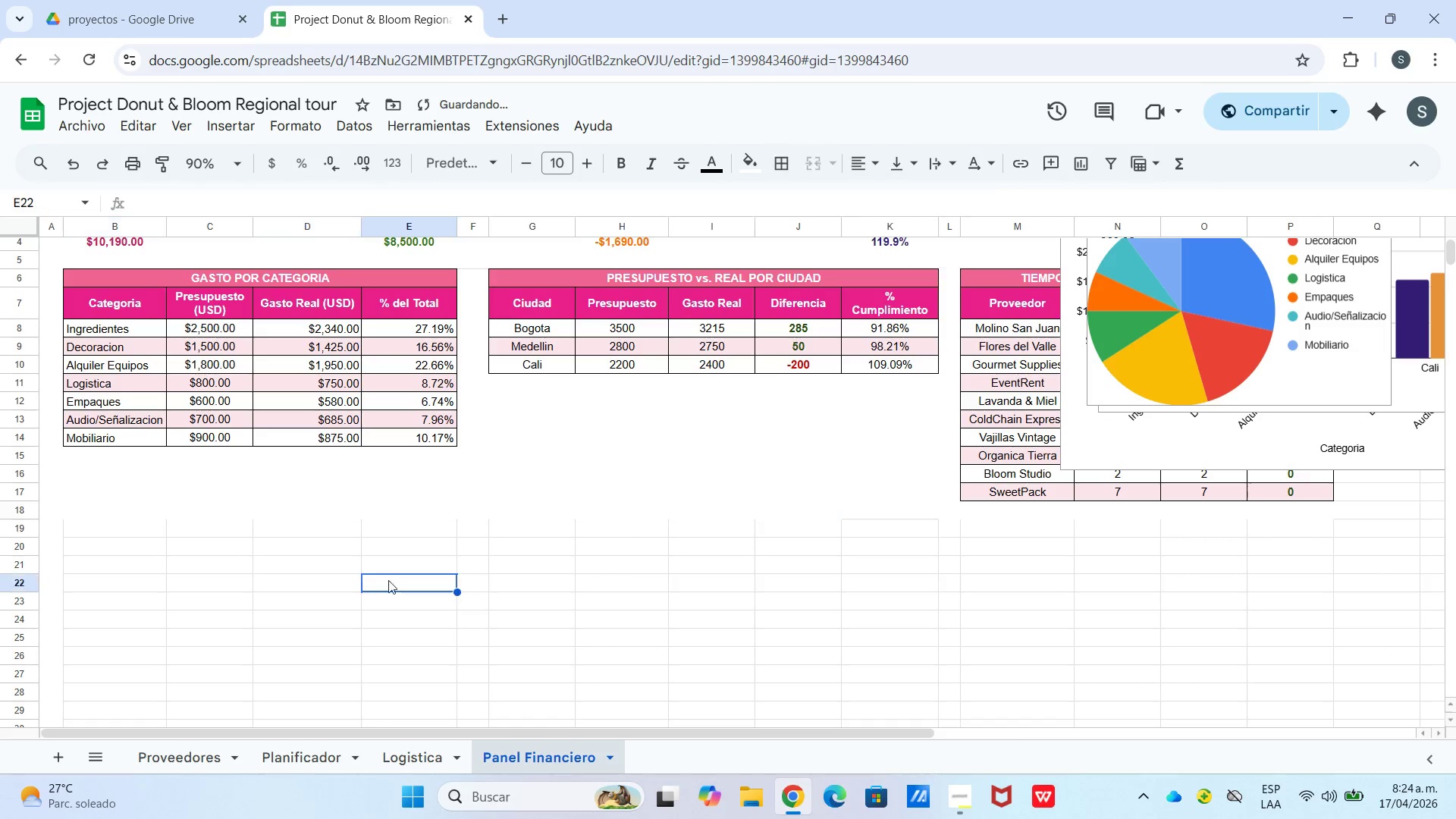 
left_click_drag(start_coordinate=[148, 529], to_coordinate=[1149, 629])
 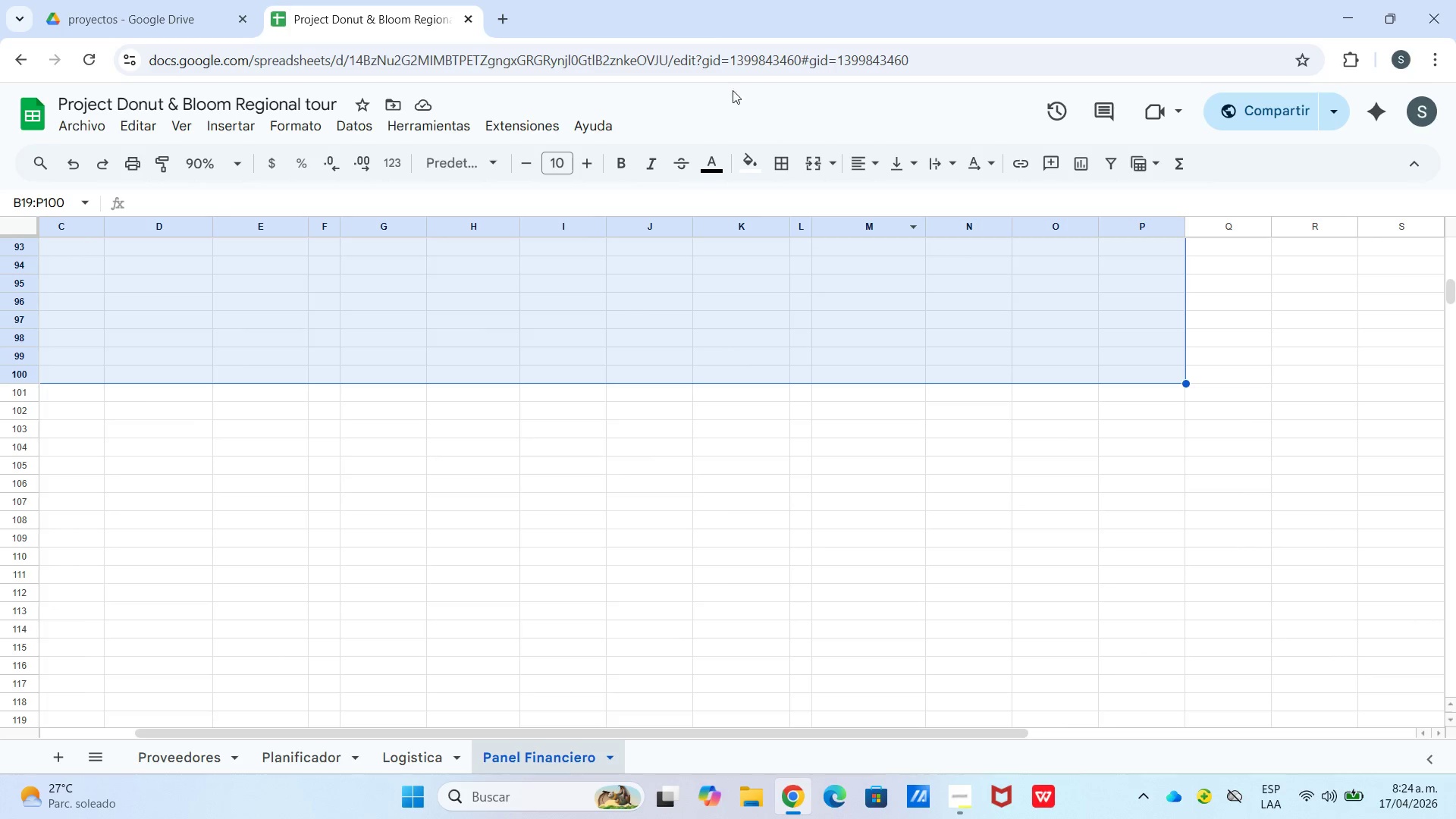 
scroll: coordinate [1149, 629], scroll_direction: down, amount: 19.0
 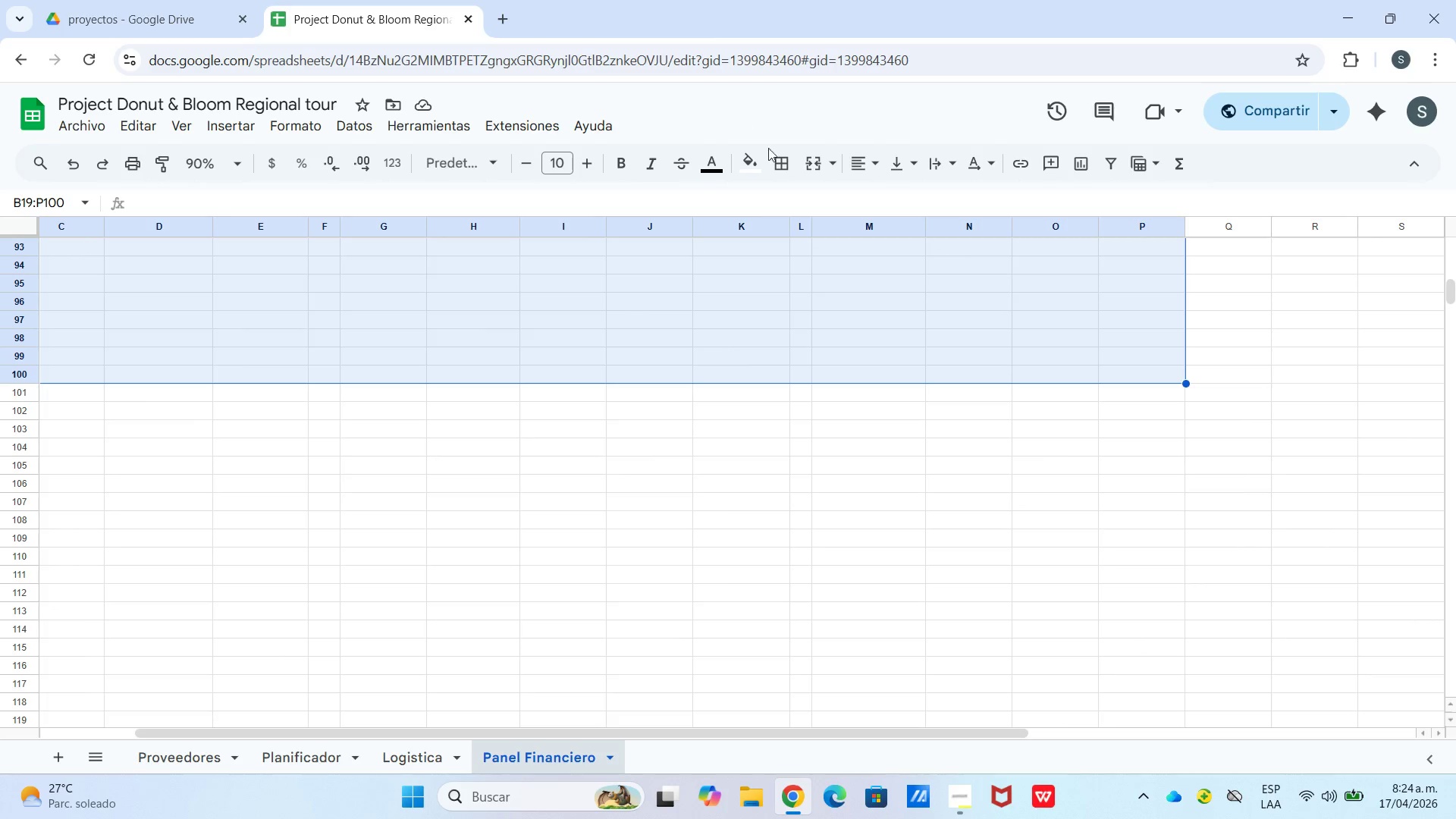 
left_click([773, 155])
 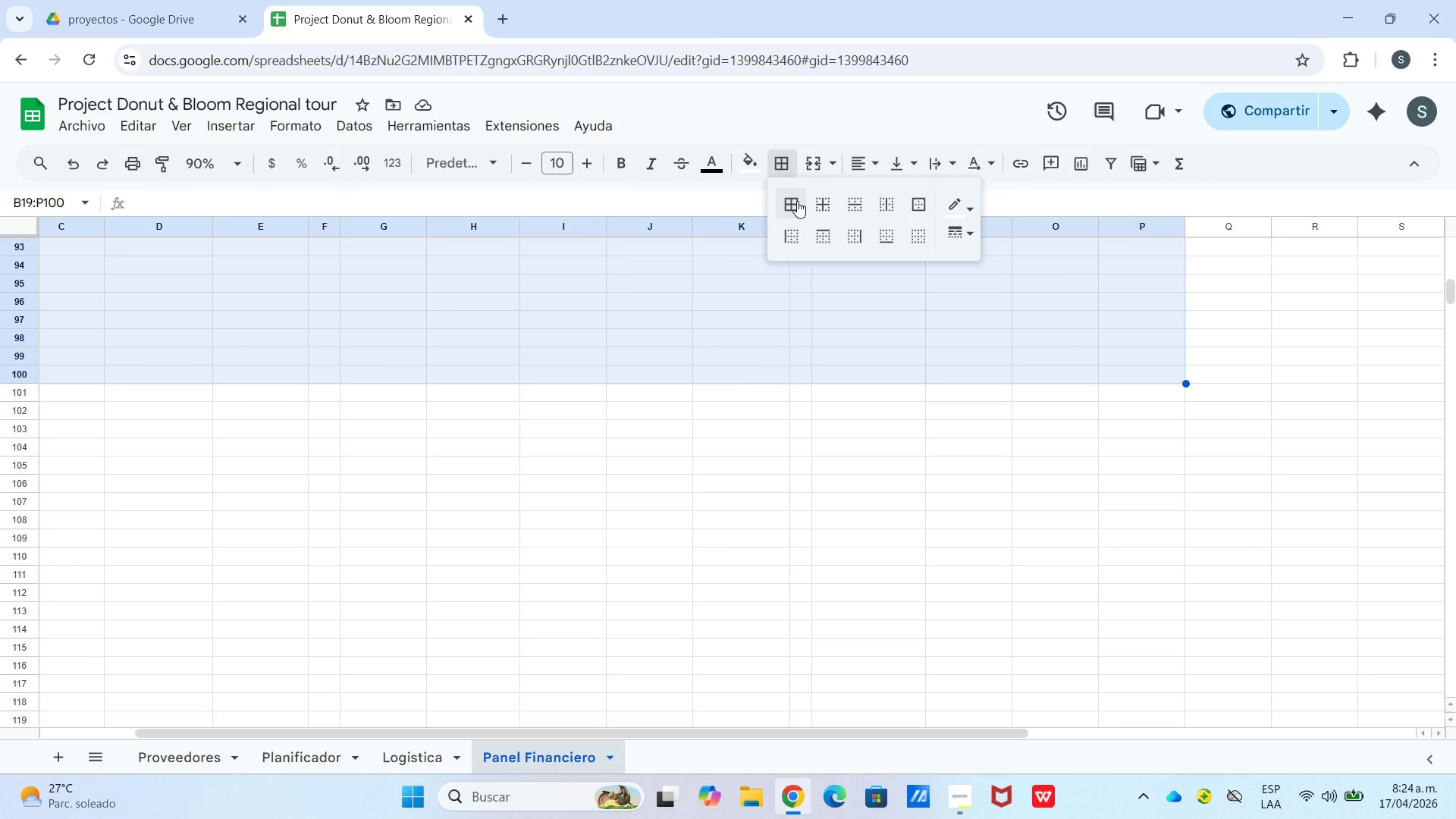 
left_click([797, 201])
 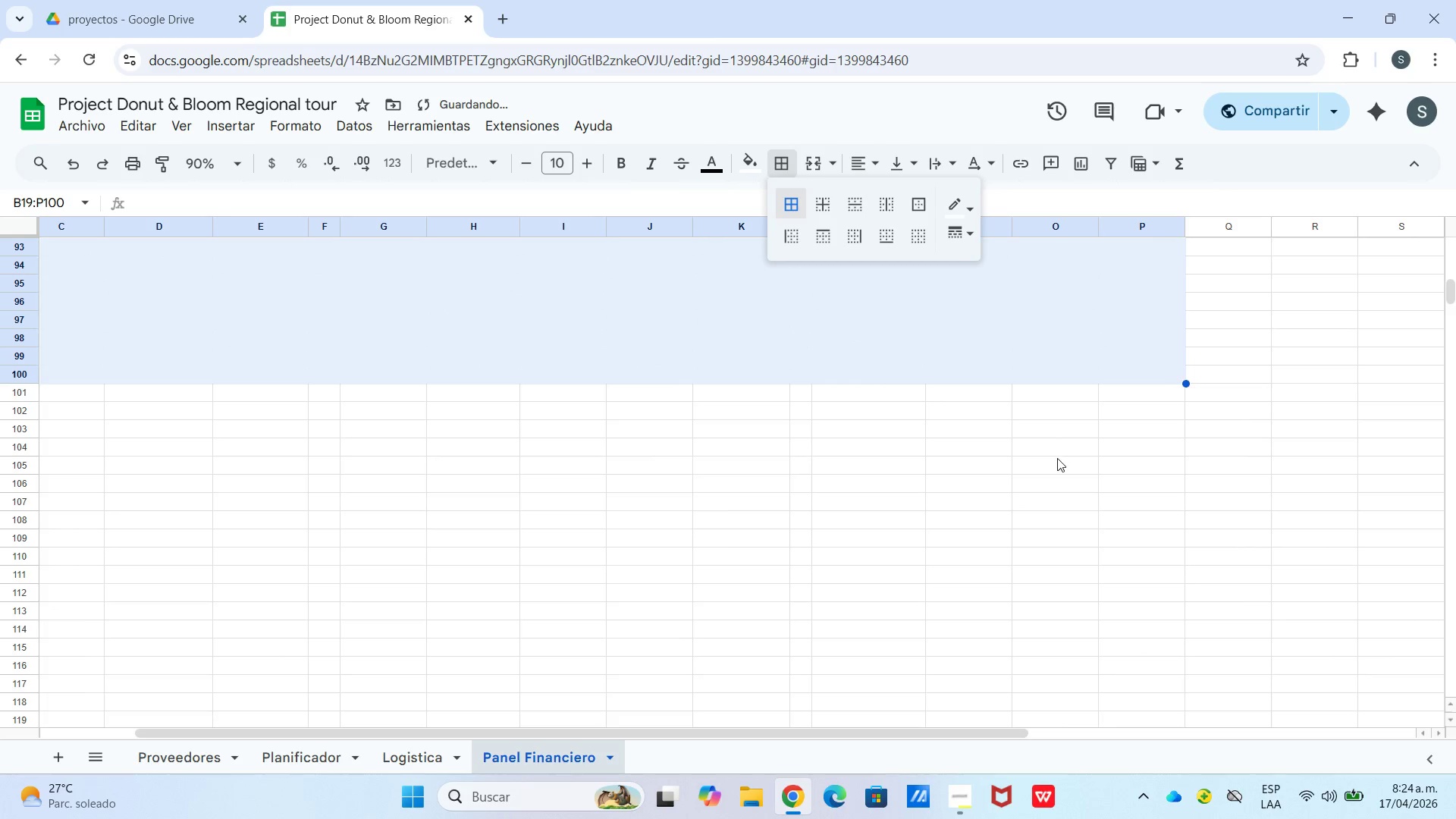 
left_click([1058, 479])
 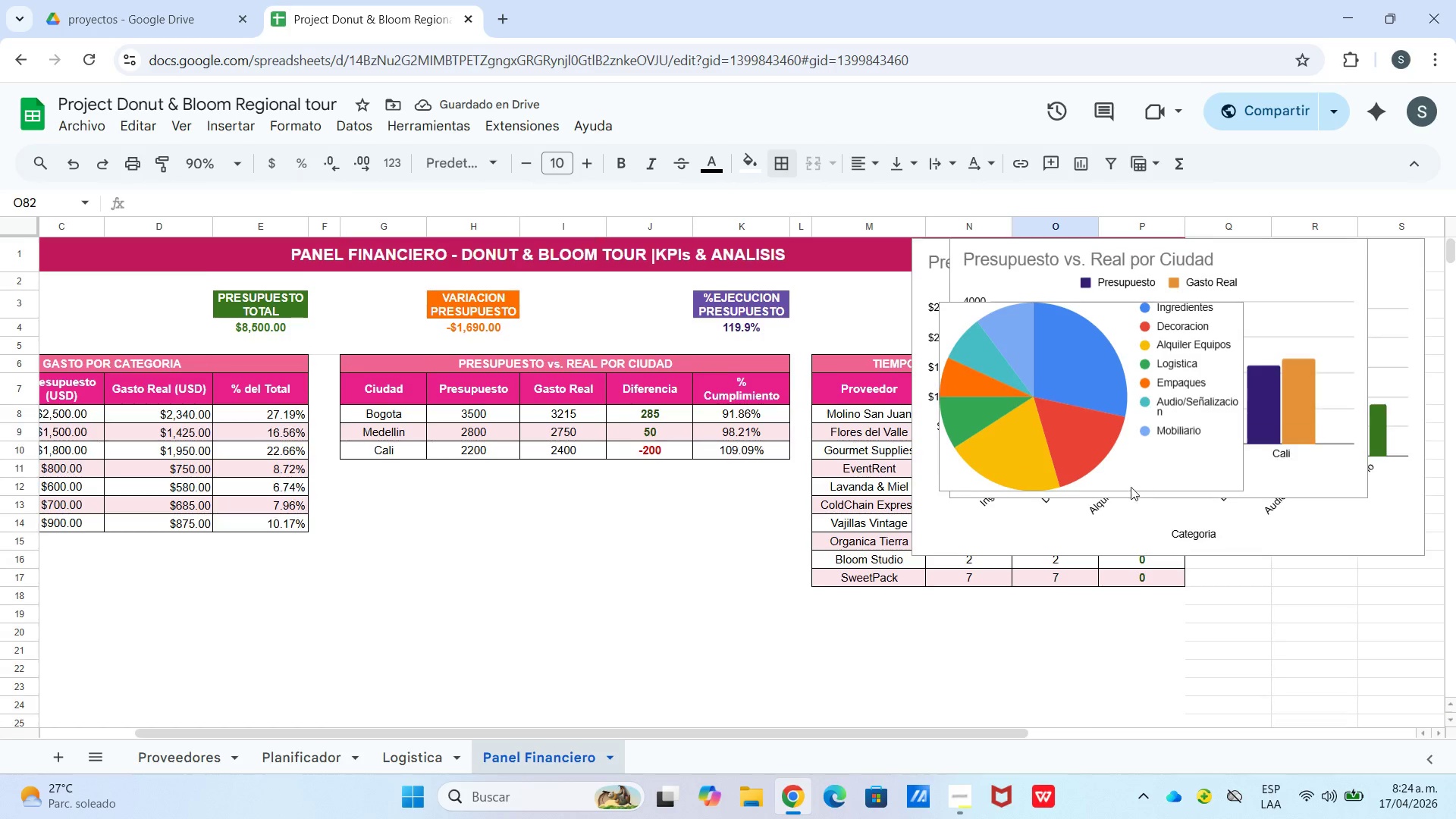 
scroll: coordinate [1133, 479], scroll_direction: up, amount: 21.0
 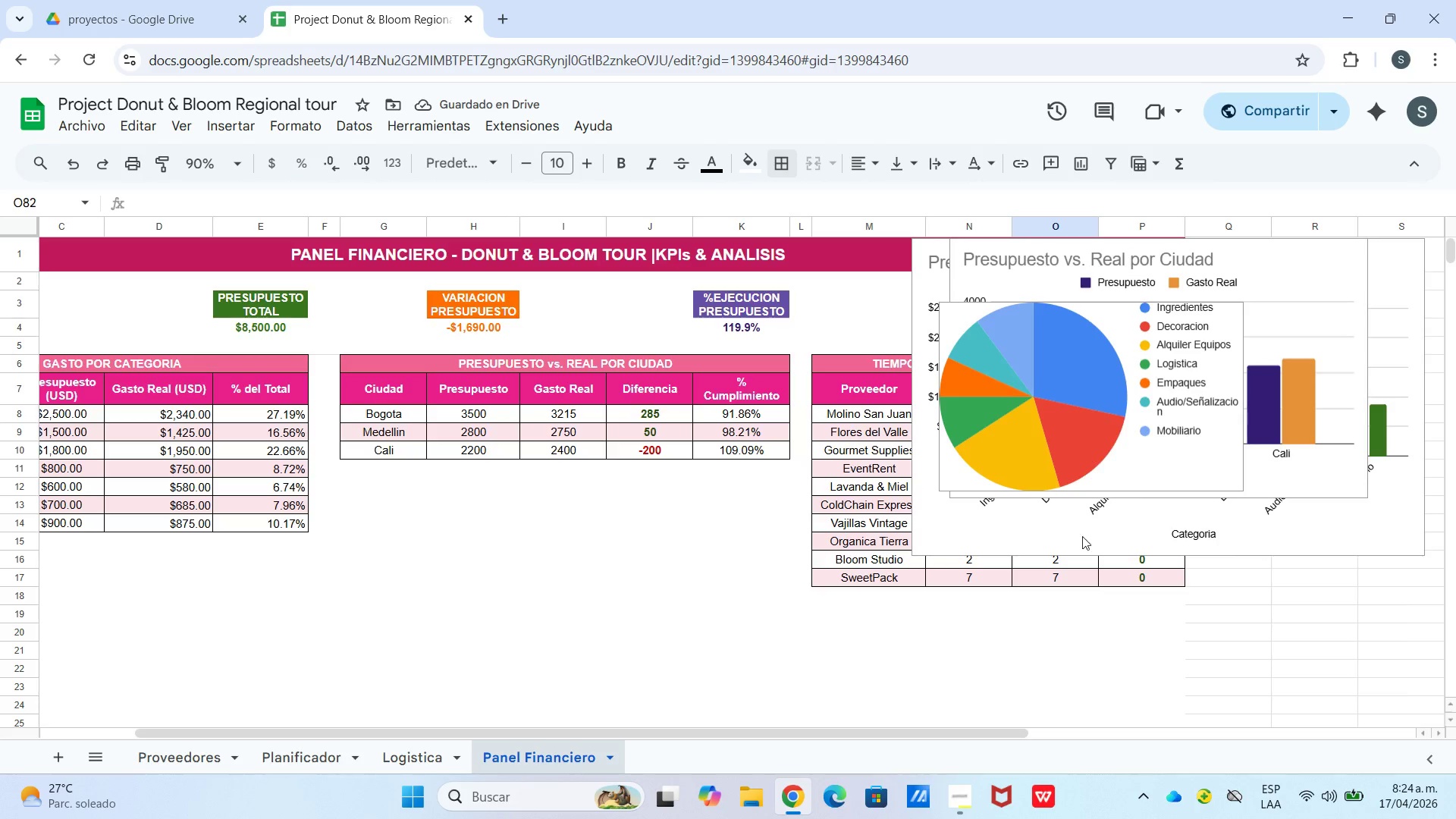 
scroll: coordinate [1072, 537], scroll_direction: down, amount: 1.0
 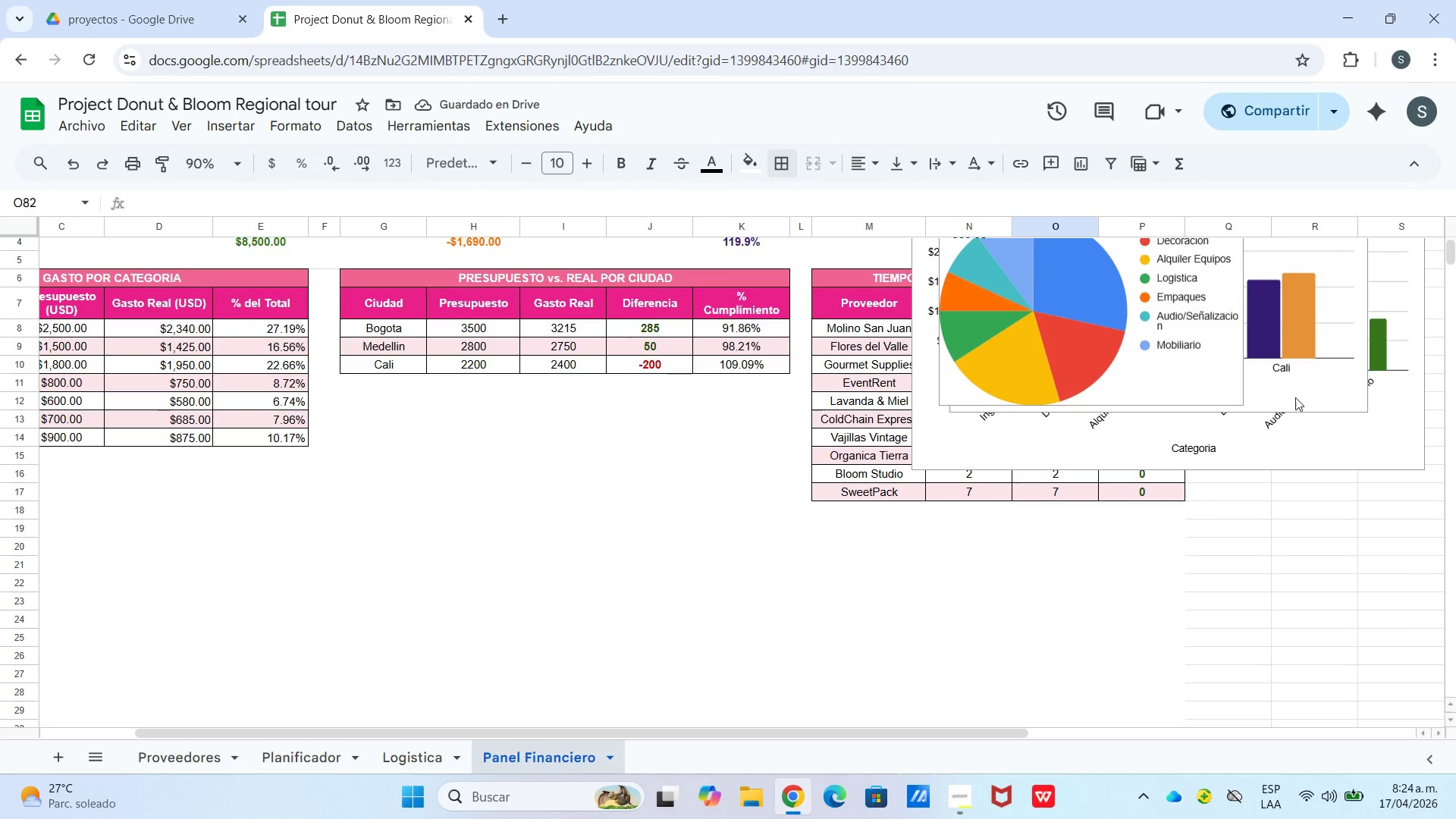 
left_click_drag(start_coordinate=[1330, 359], to_coordinate=[874, 381])
 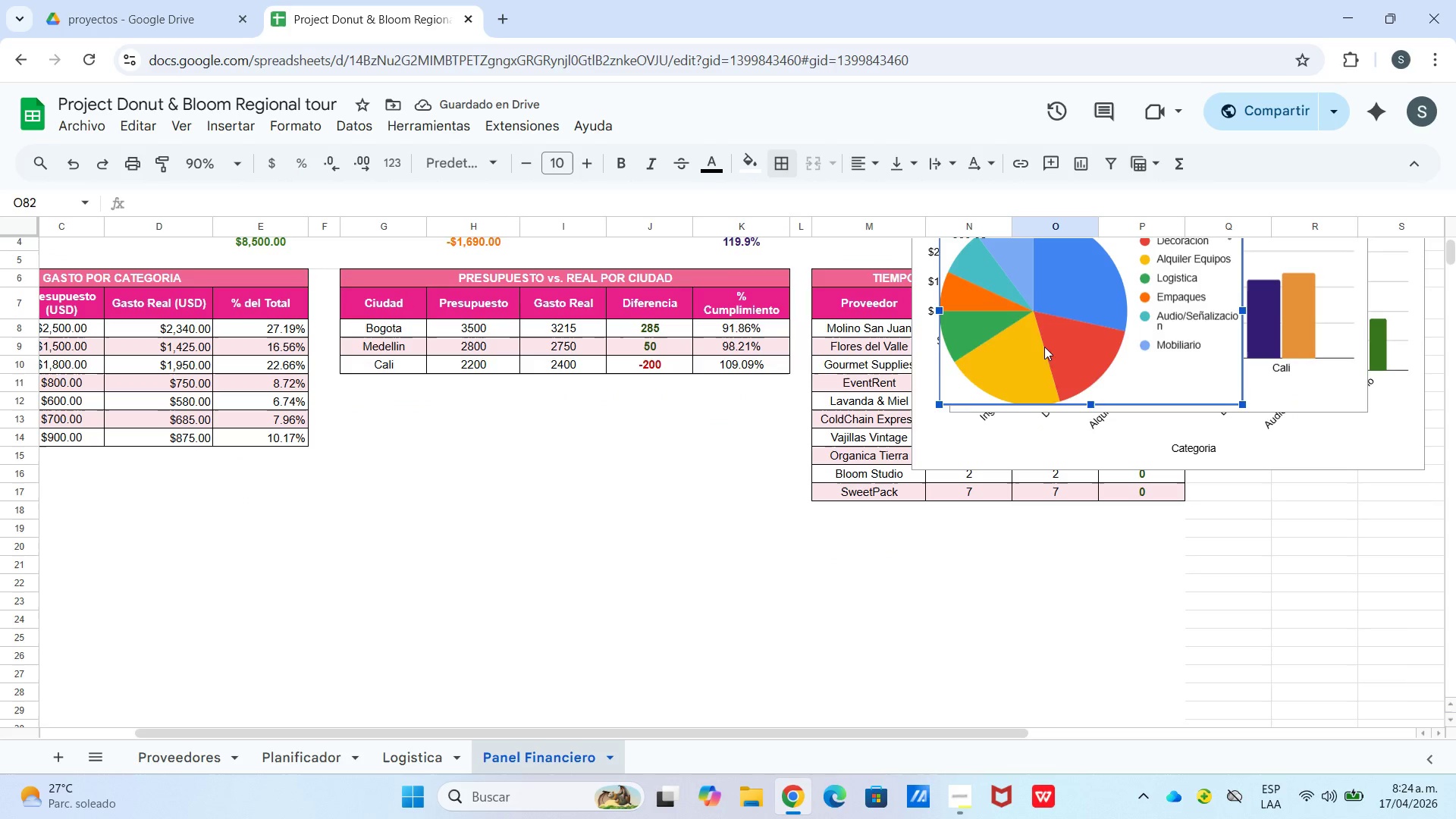 
left_click_drag(start_coordinate=[1028, 353], to_coordinate=[125, 550])
 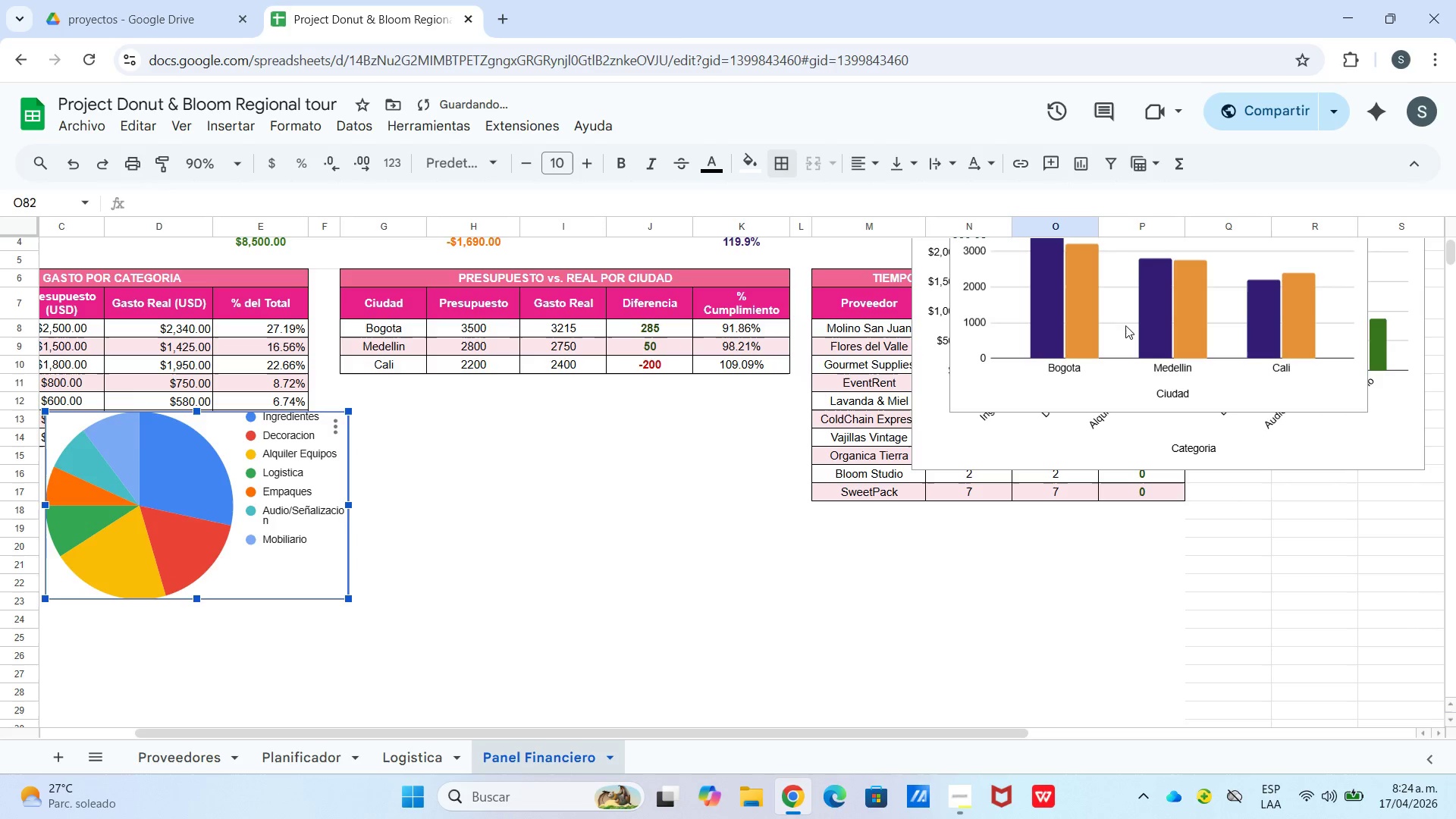 
left_click_drag(start_coordinate=[1123, 309], to_coordinate=[1122, 315])
 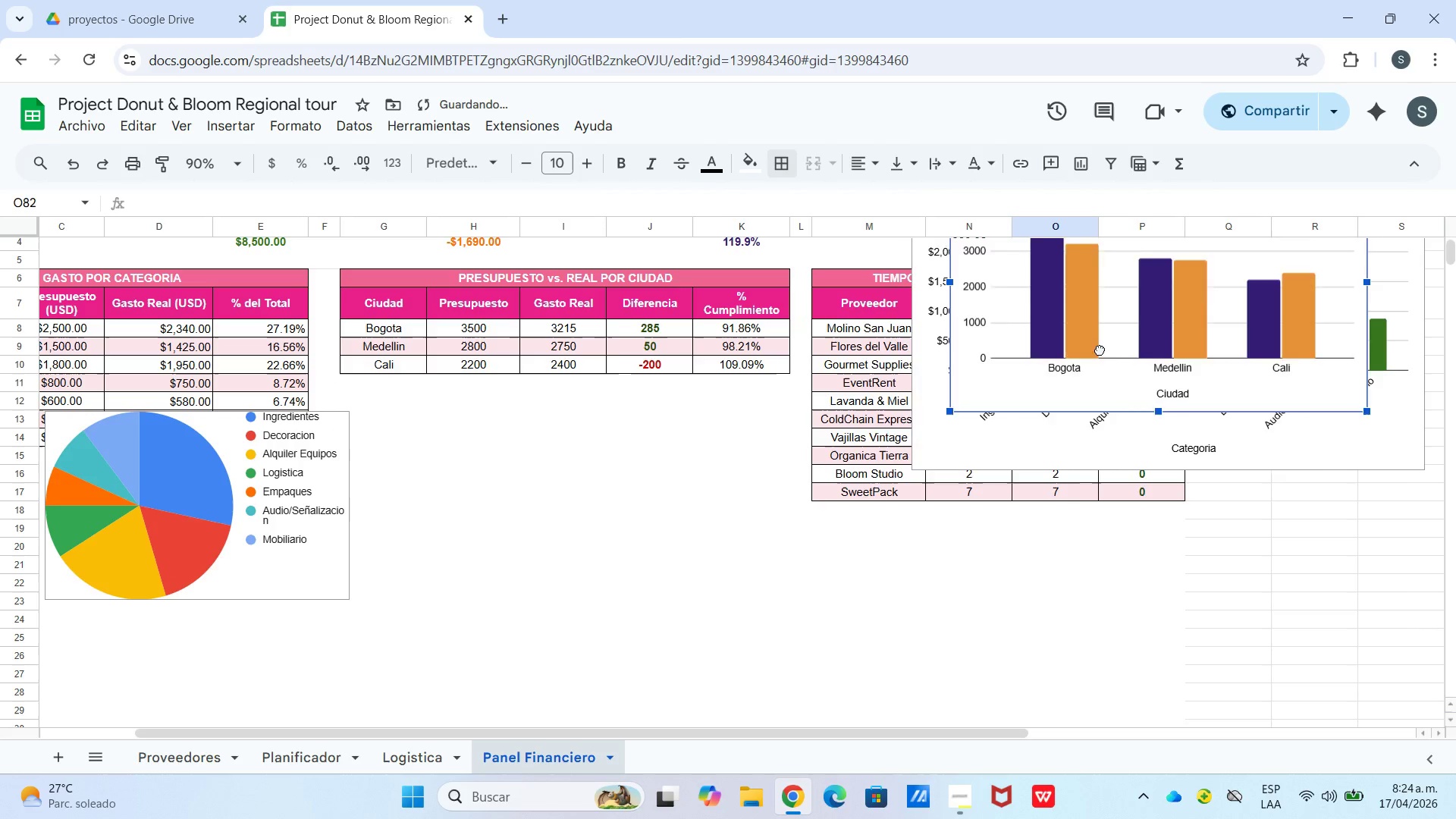 
left_click_drag(start_coordinate=[1122, 322], to_coordinate=[549, 656])
 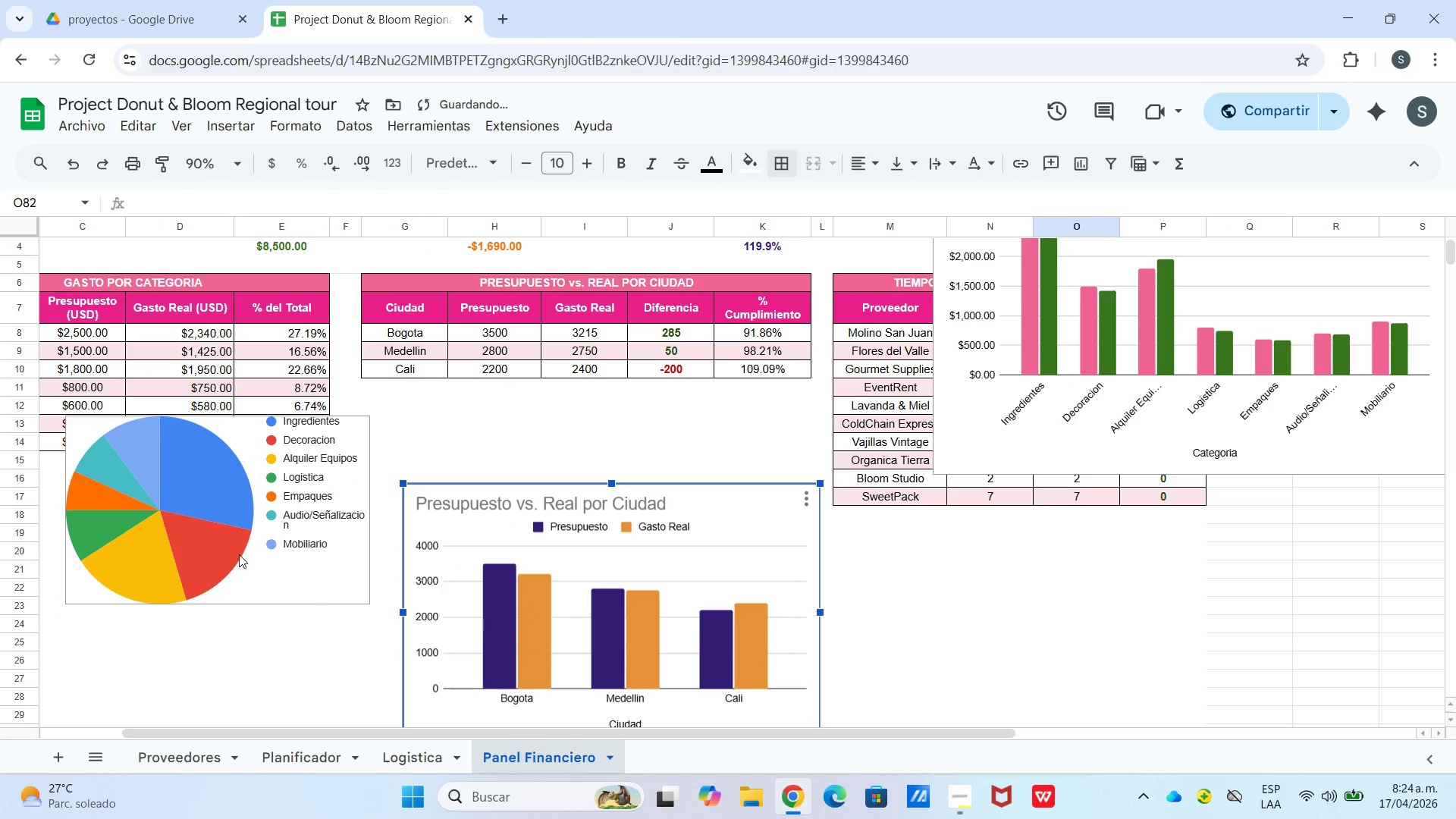 
left_click([227, 542])
 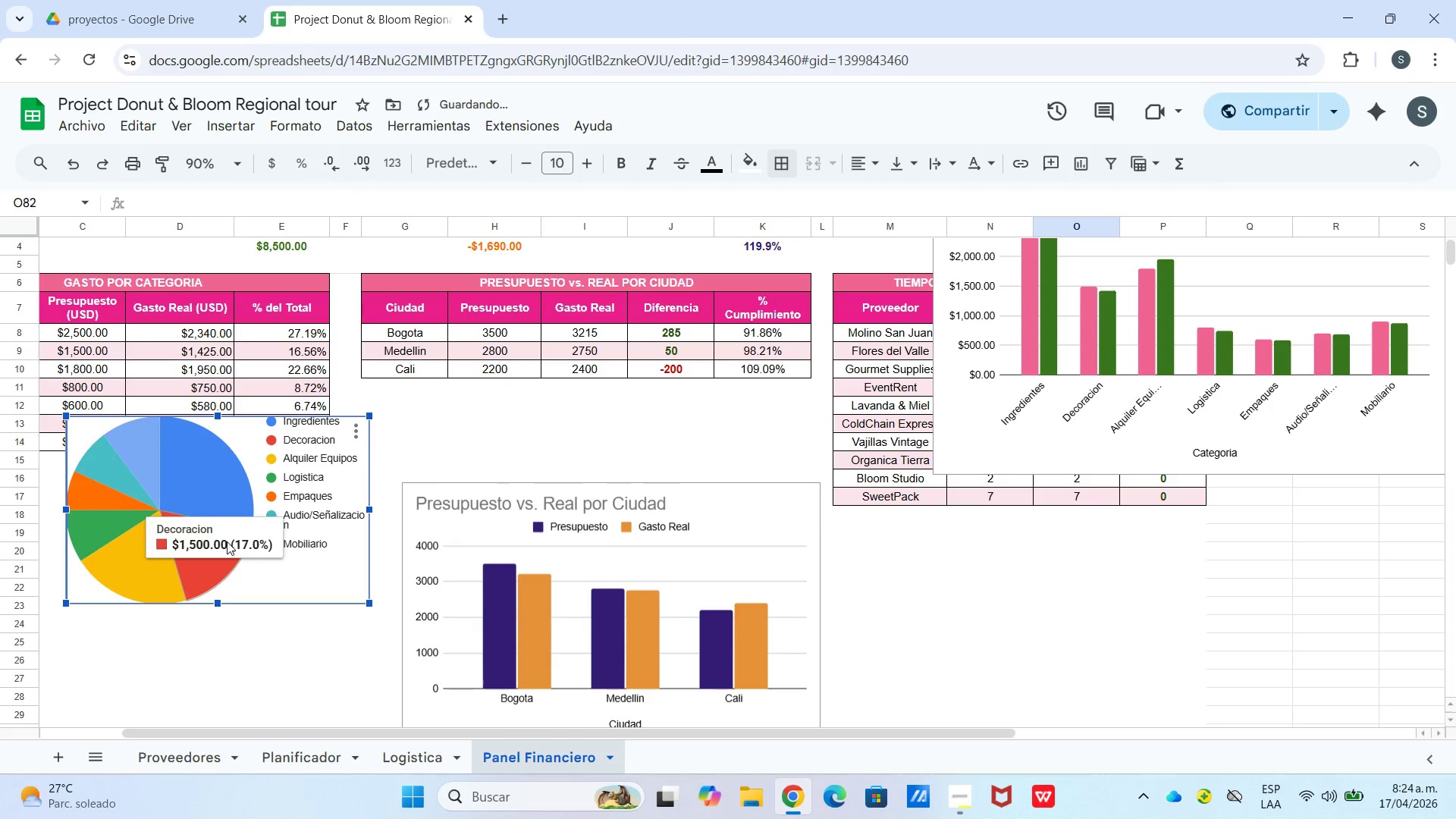 
left_click_drag(start_coordinate=[227, 541], to_coordinate=[179, 584])
 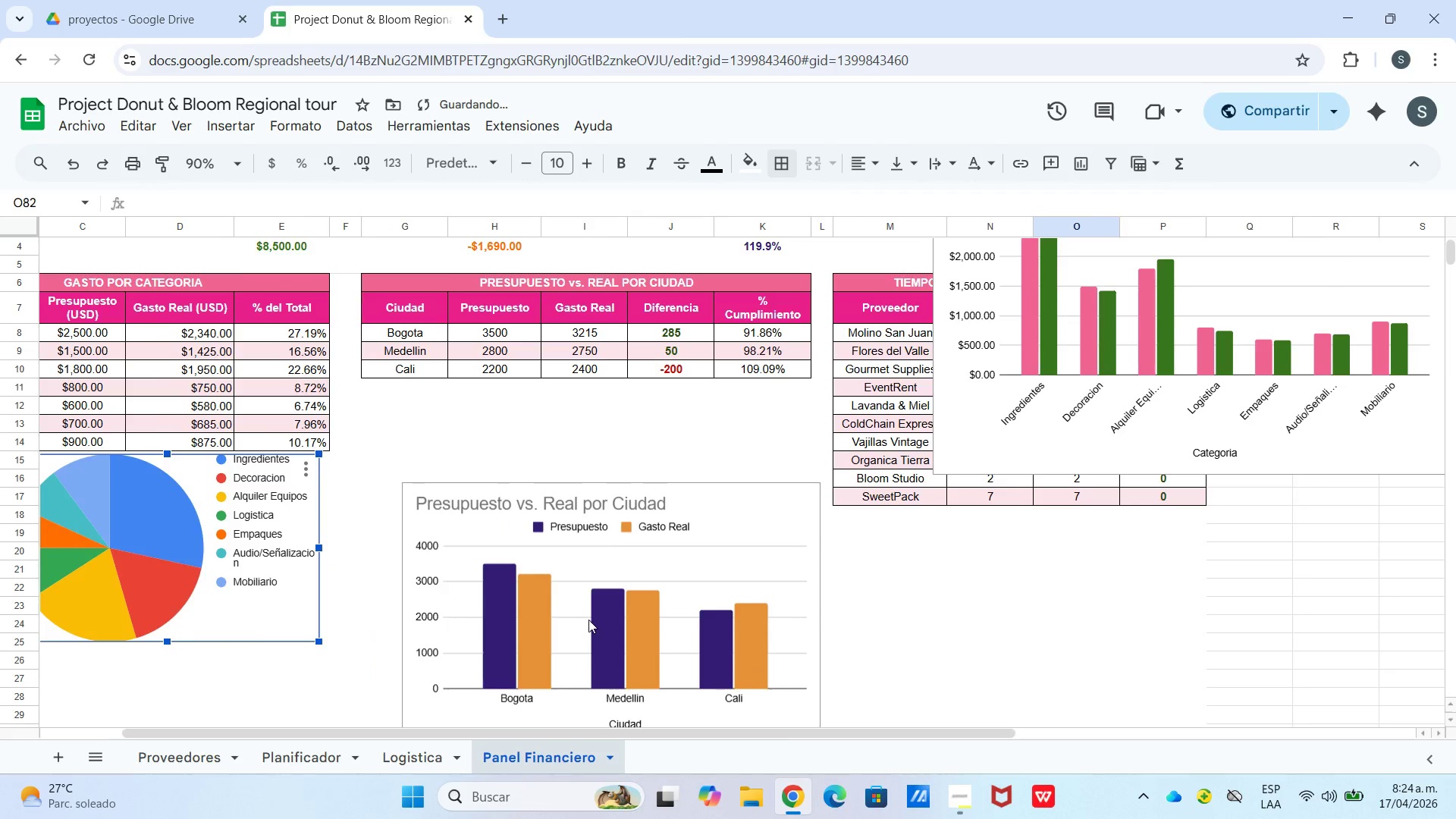 
left_click_drag(start_coordinate=[585, 620], to_coordinate=[545, 513])
 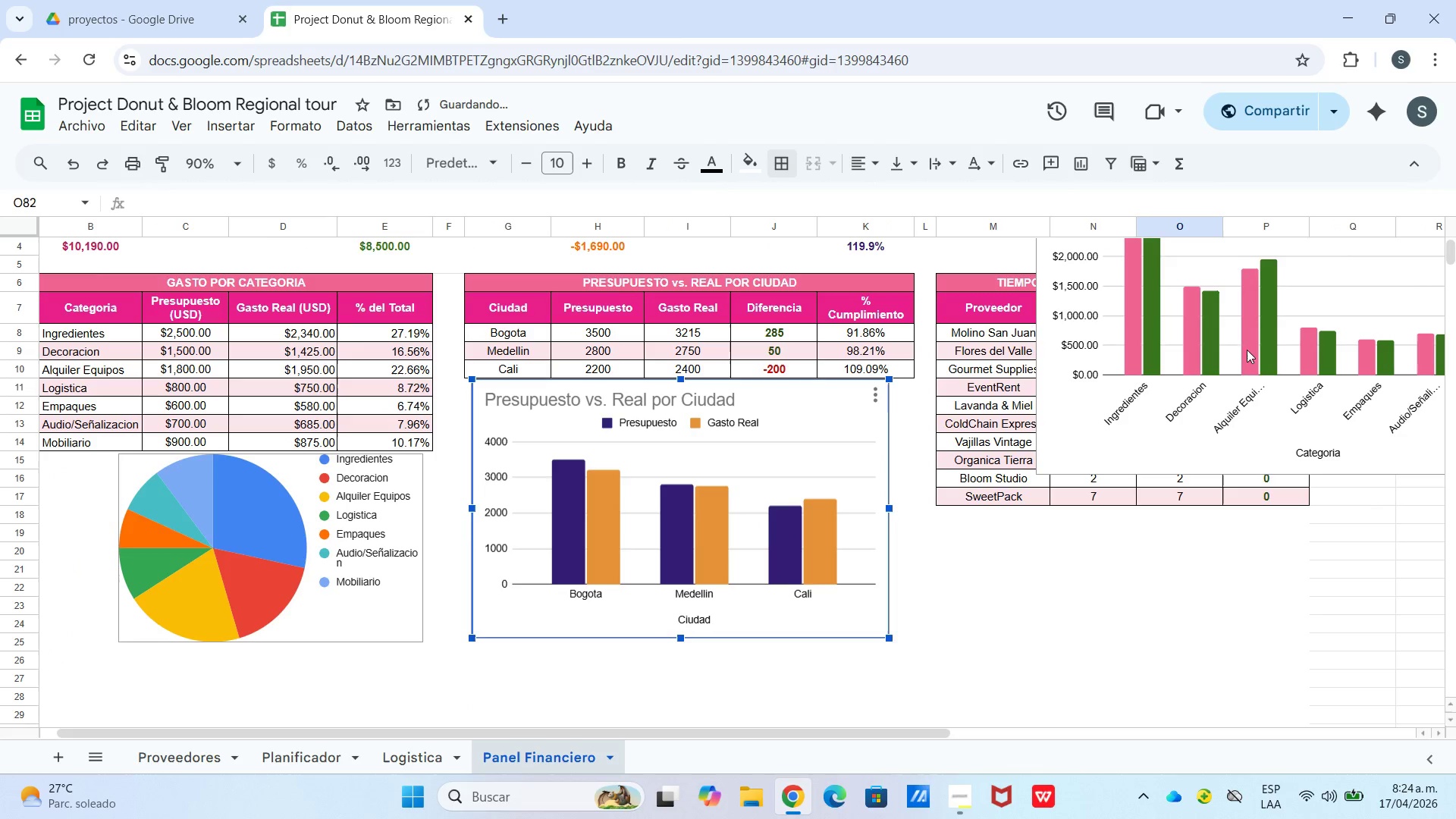 
left_click([1254, 348])
 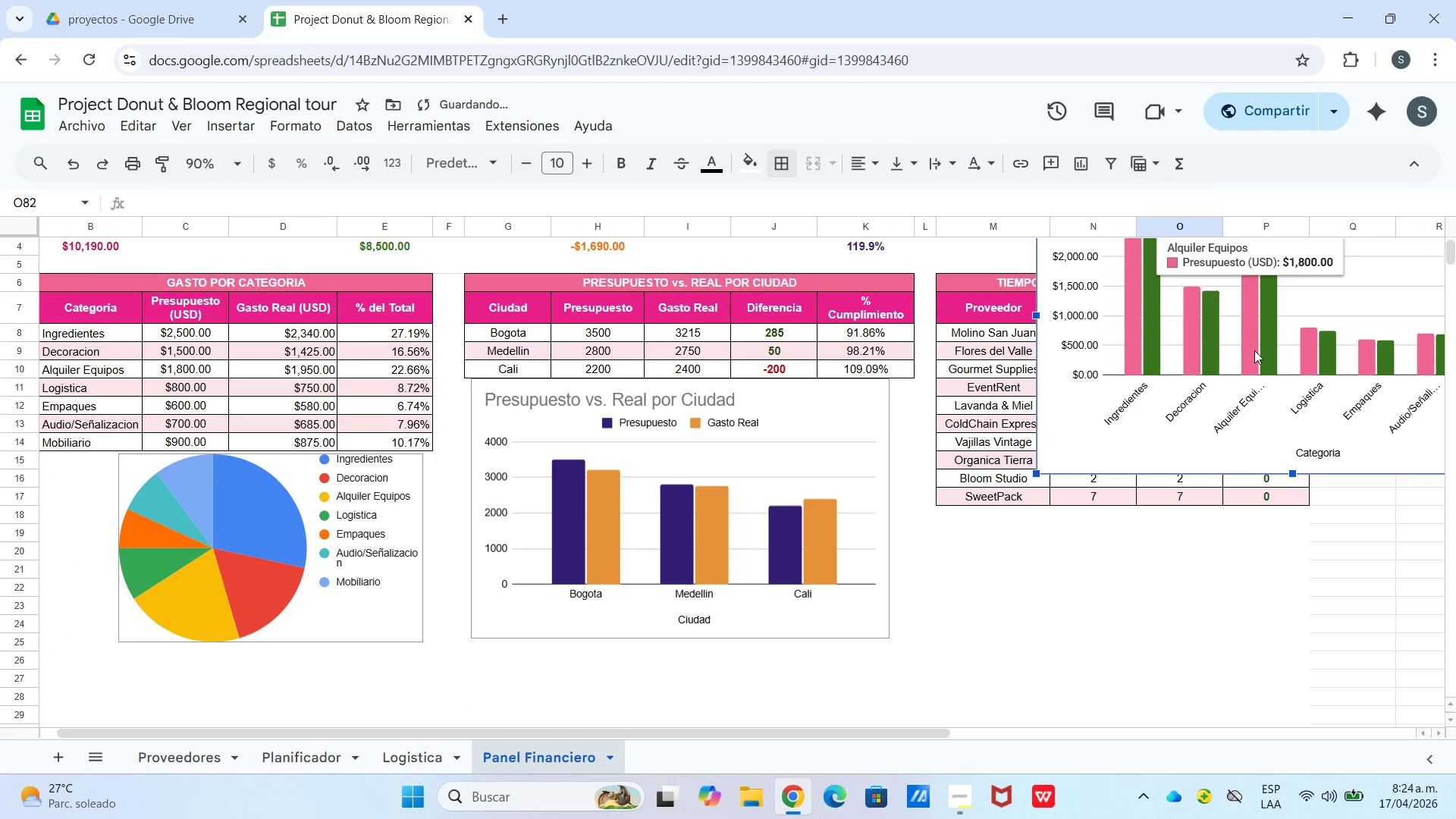 
left_click_drag(start_coordinate=[1254, 350], to_coordinate=[984, 797])
 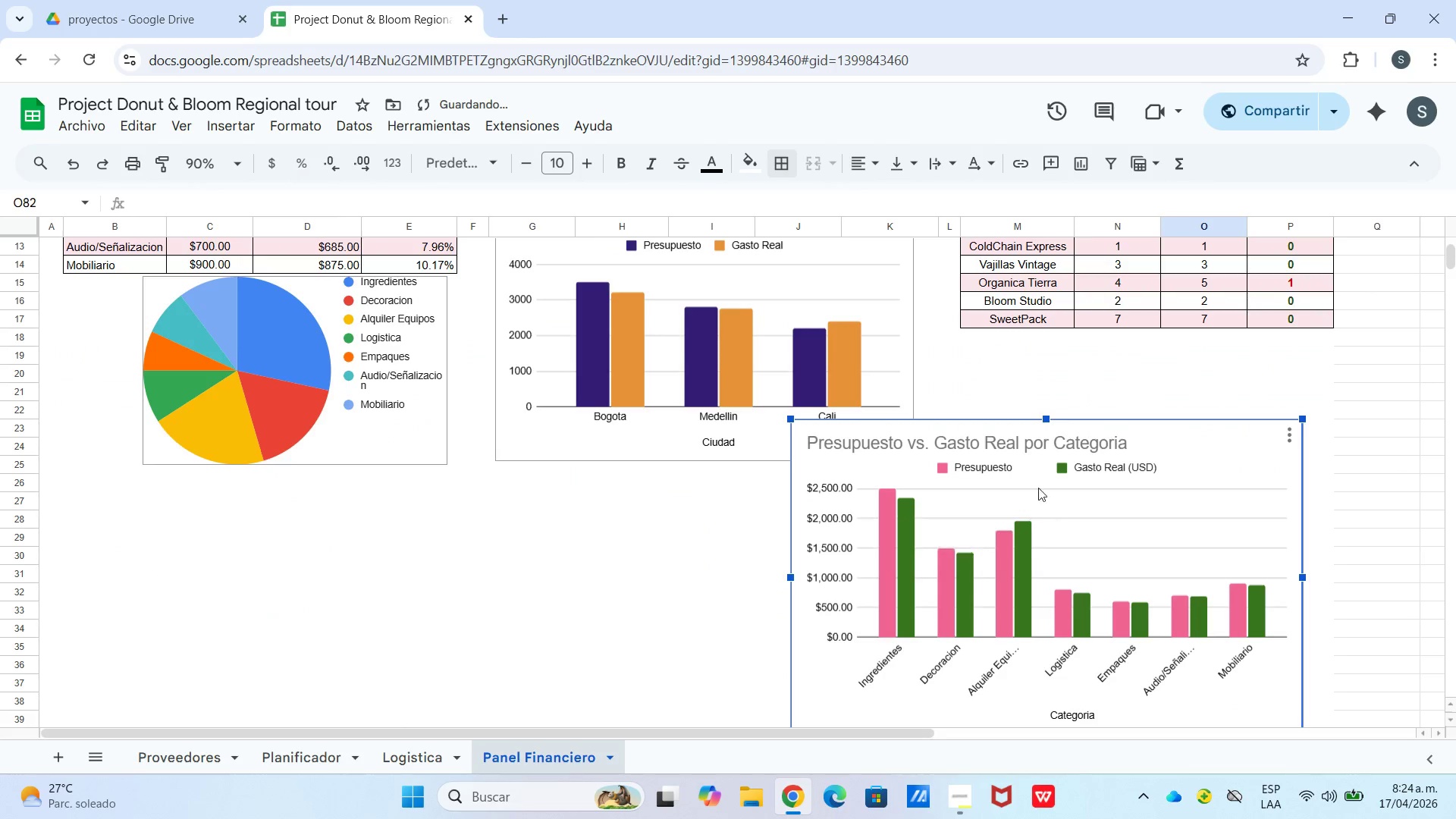 
left_click_drag(start_coordinate=[1025, 435], to_coordinate=[391, 530])
 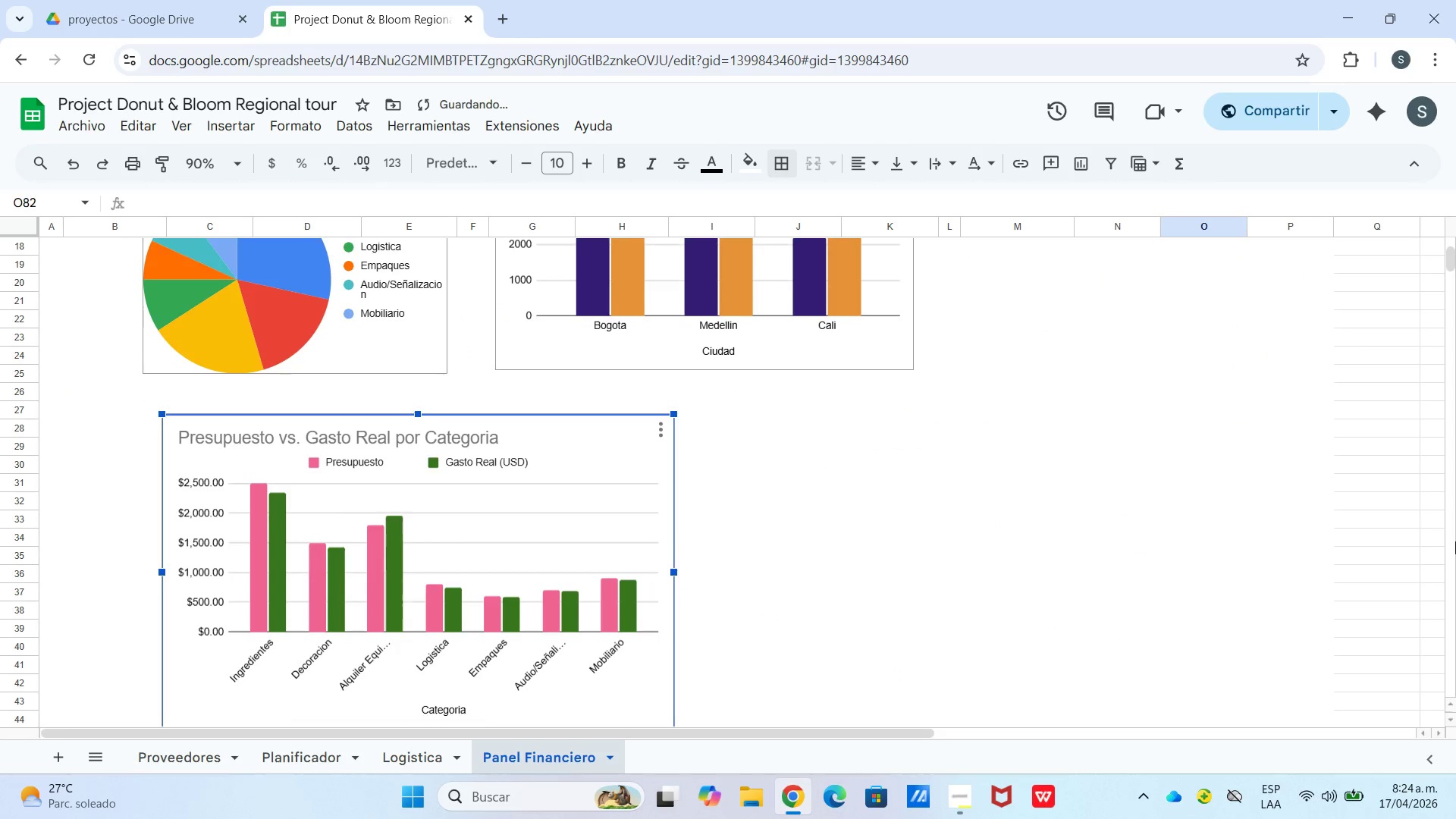 
scroll: coordinate [1043, 482], scroll_direction: down, amount: 1.0
 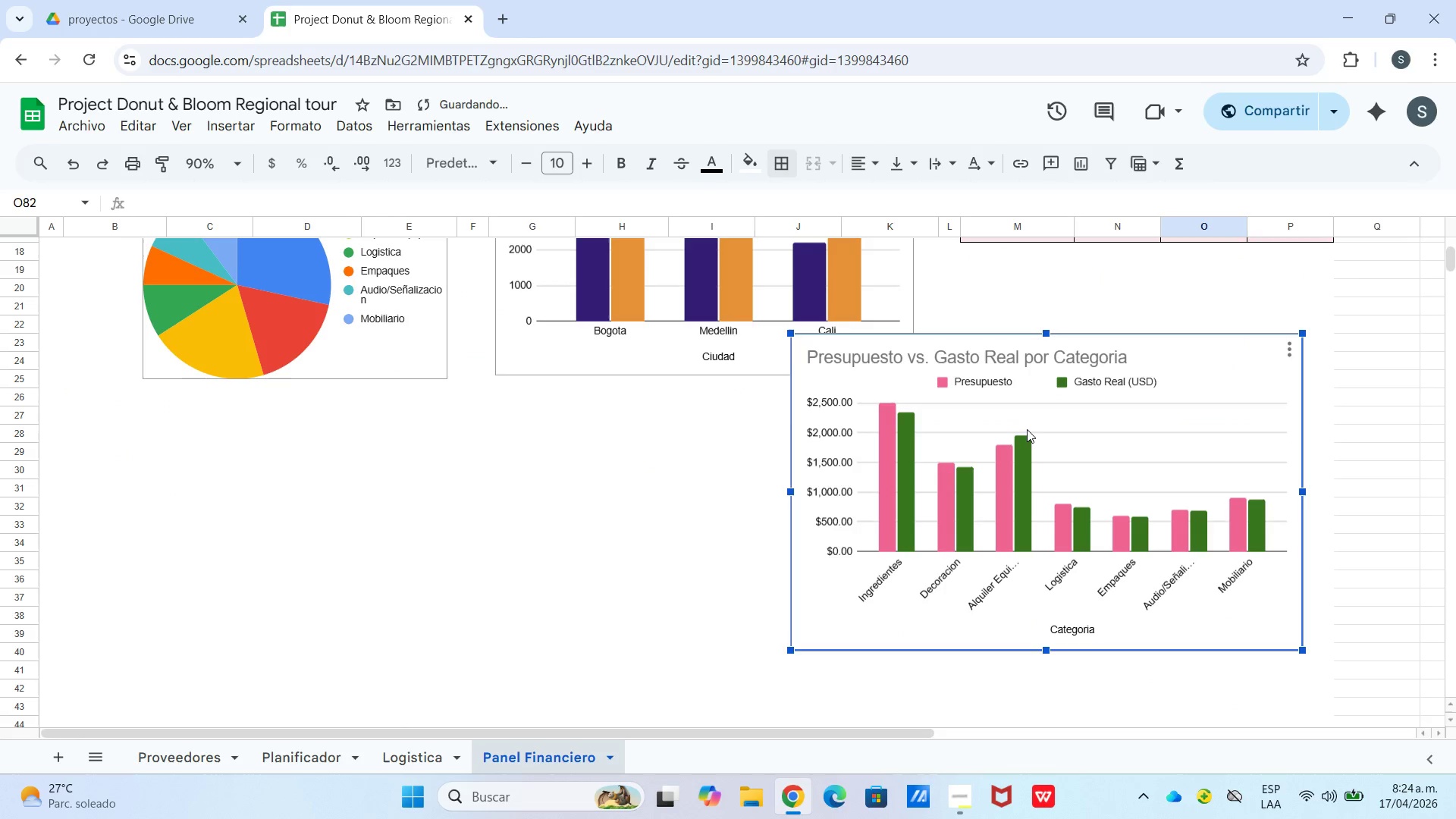 
left_click([1455, 541])
 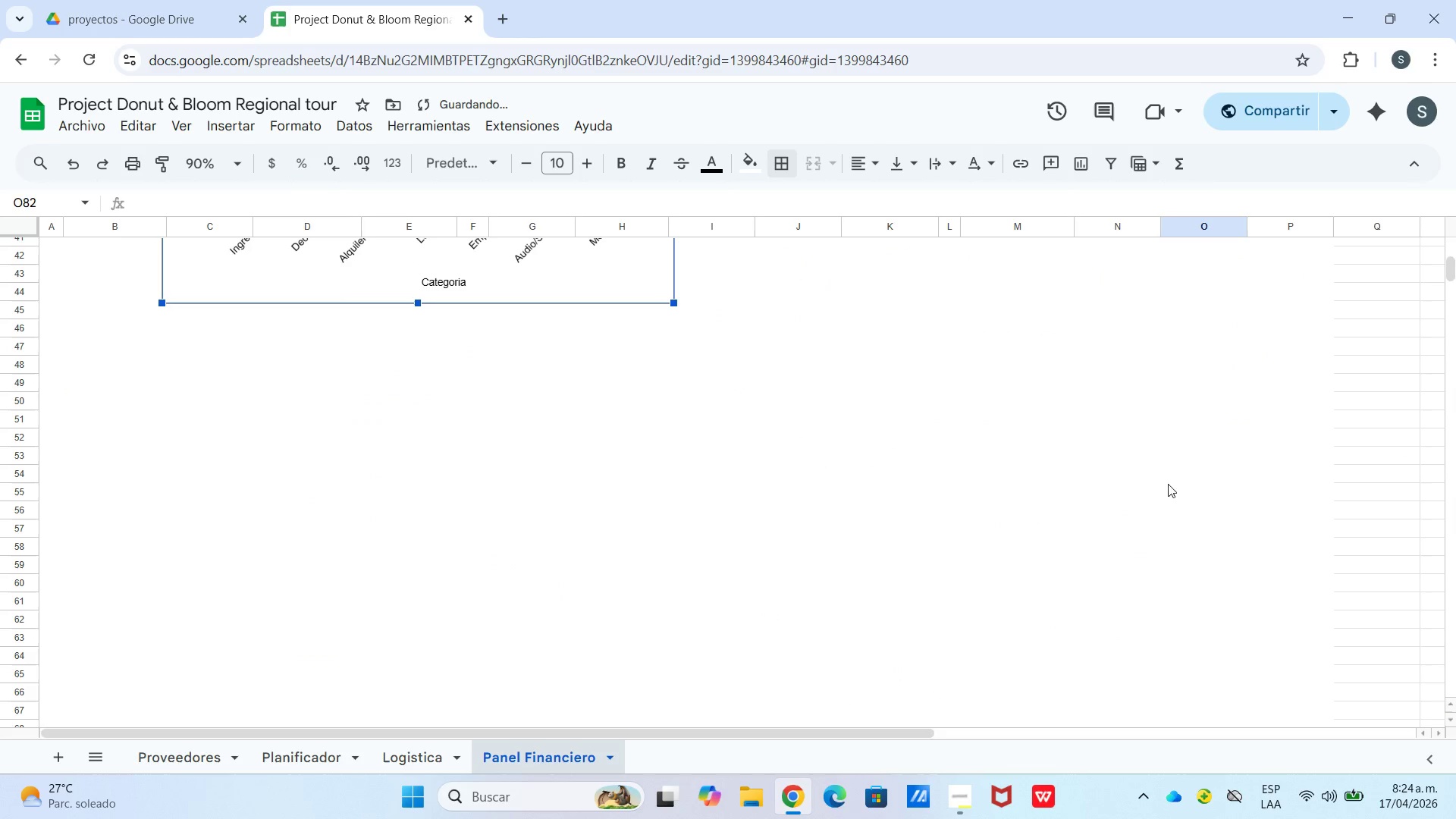 
left_click_drag(start_coordinate=[973, 419], to_coordinate=[996, 422])
 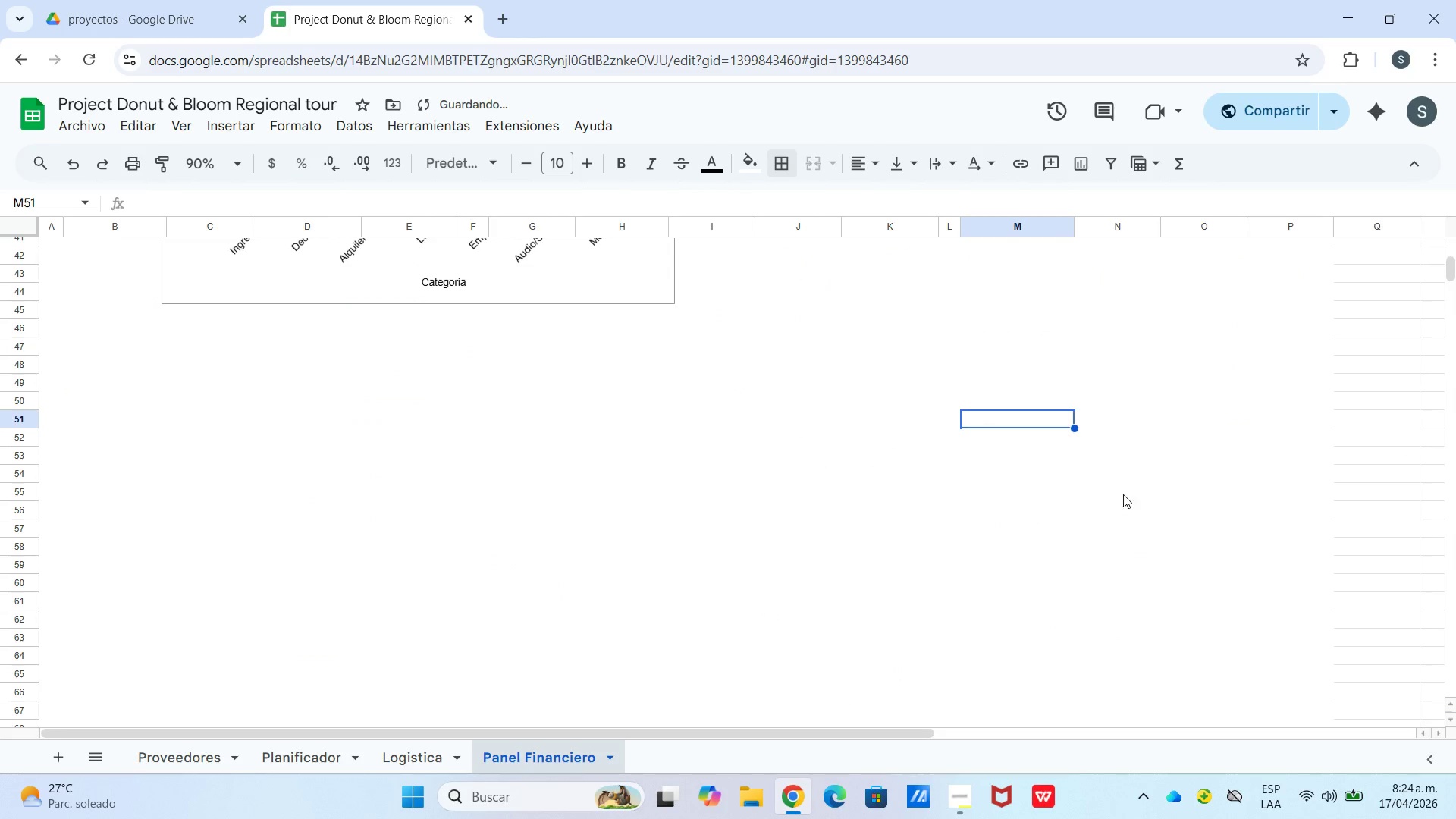 
scroll: coordinate [827, 772], scroll_direction: up, amount: 9.0
 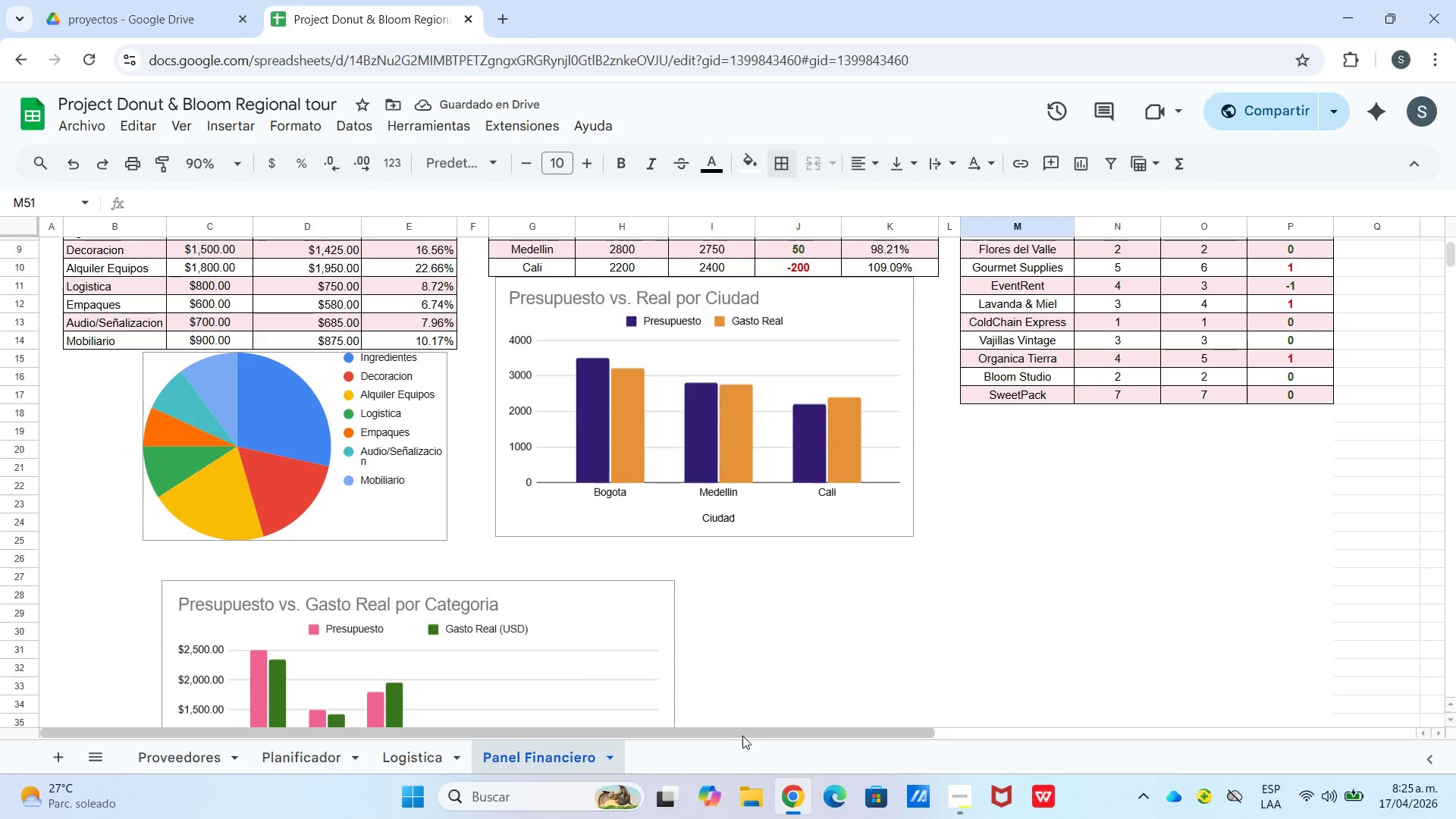 
left_click_drag(start_coordinate=[744, 731], to_coordinate=[1247, 729])
 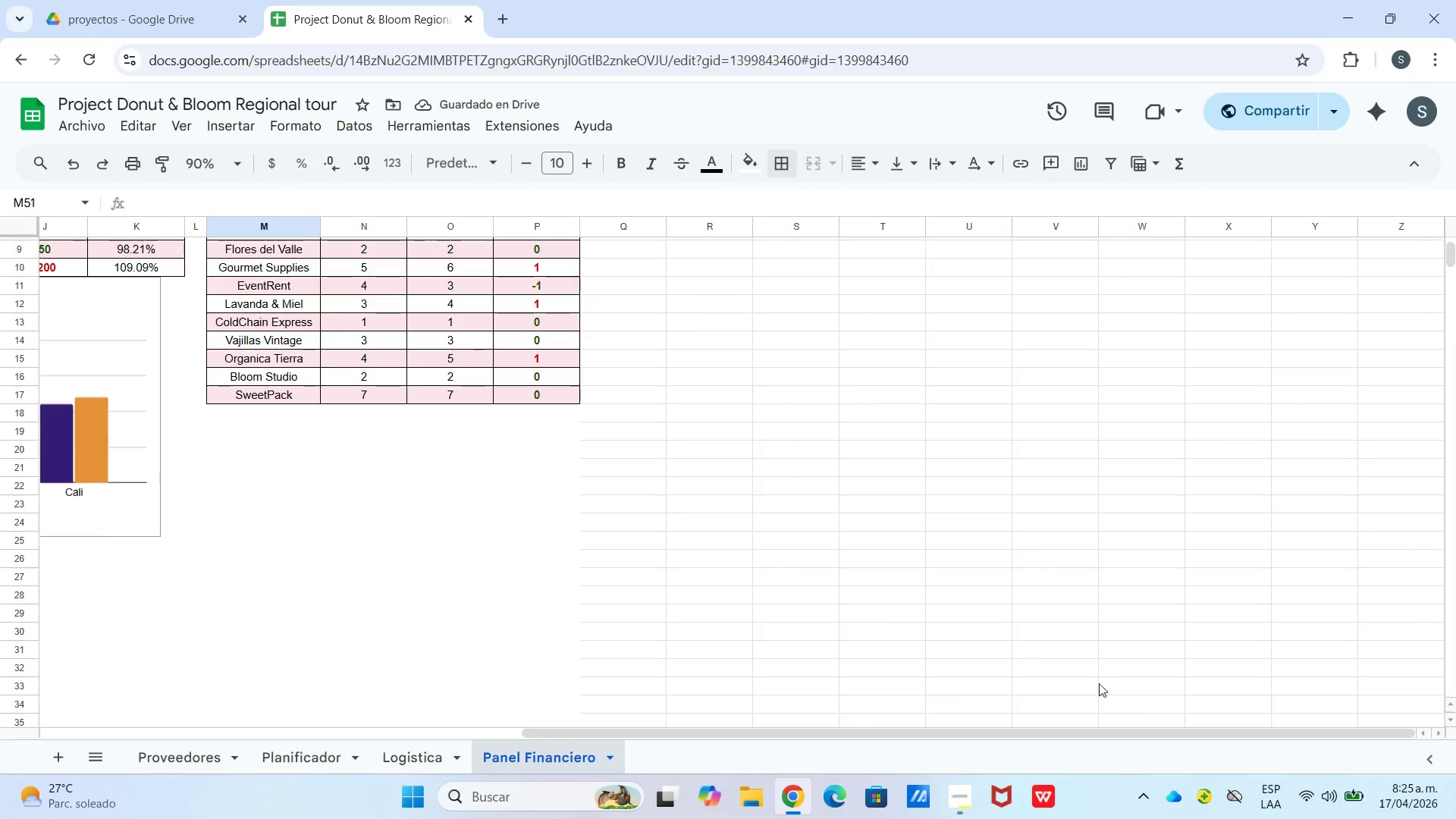 
scroll: coordinate [689, 487], scroll_direction: up, amount: 6.0
 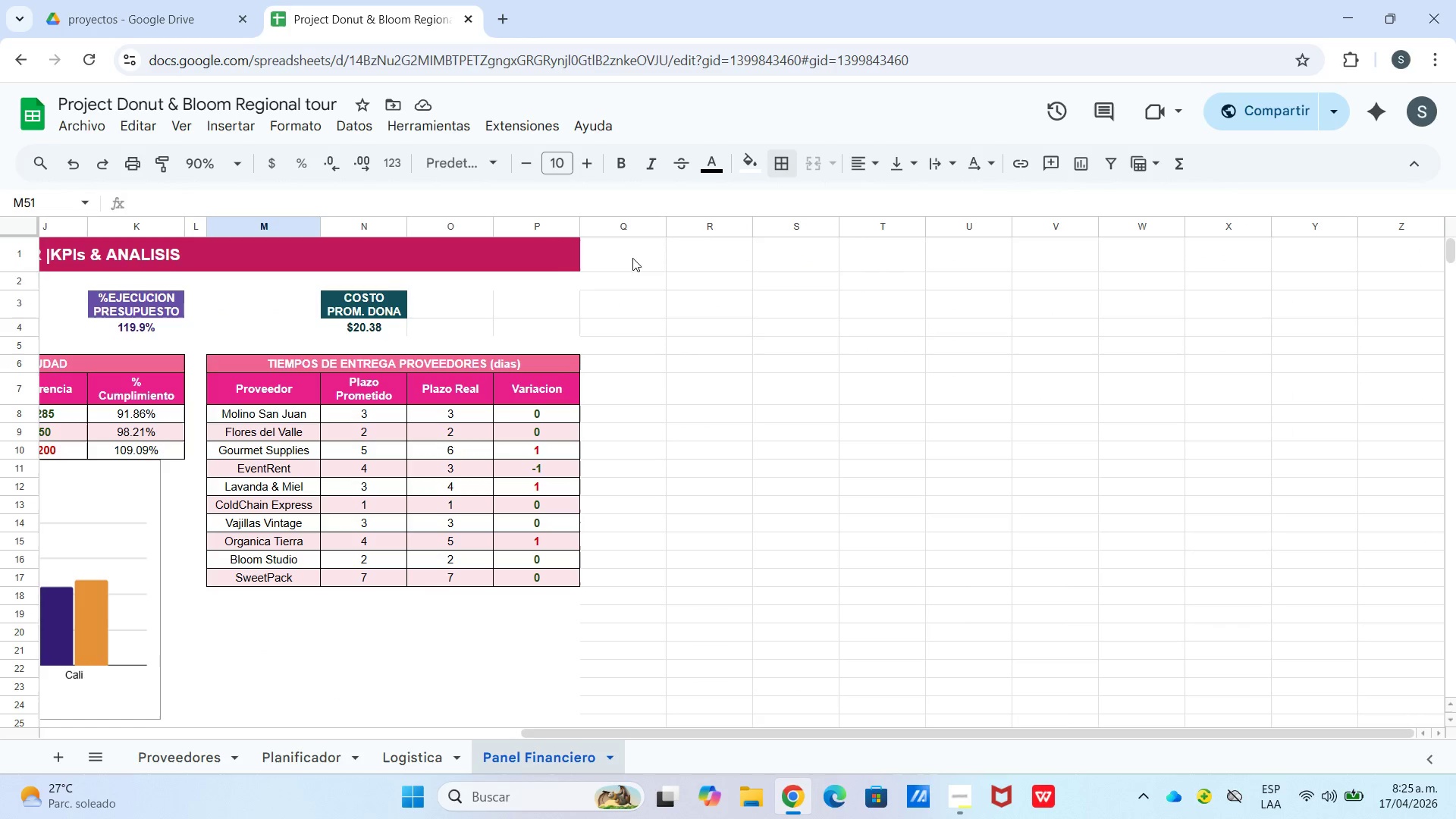 
left_click_drag(start_coordinate=[638, 250], to_coordinate=[641, 352])
 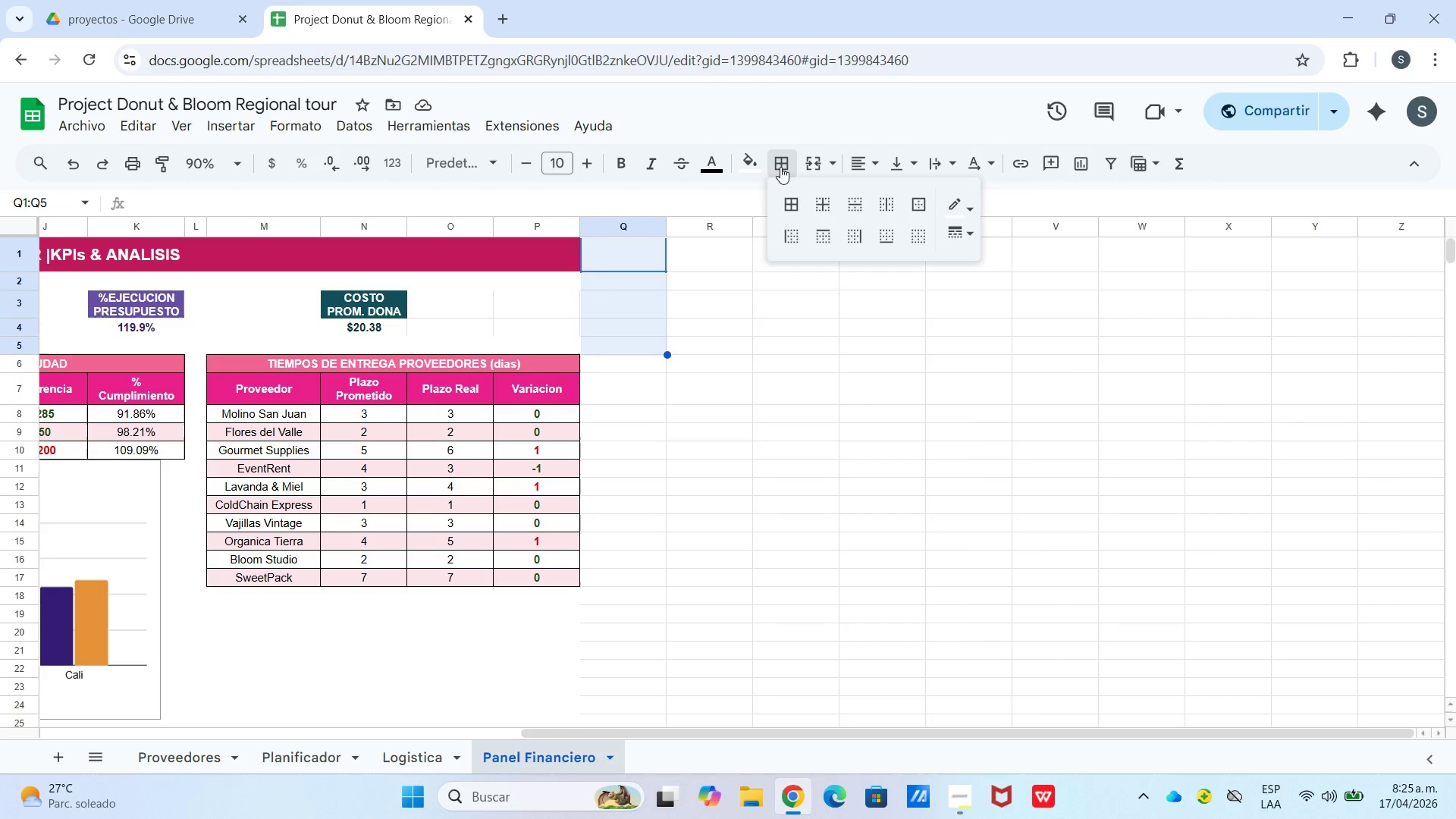 
wait(5.66)
 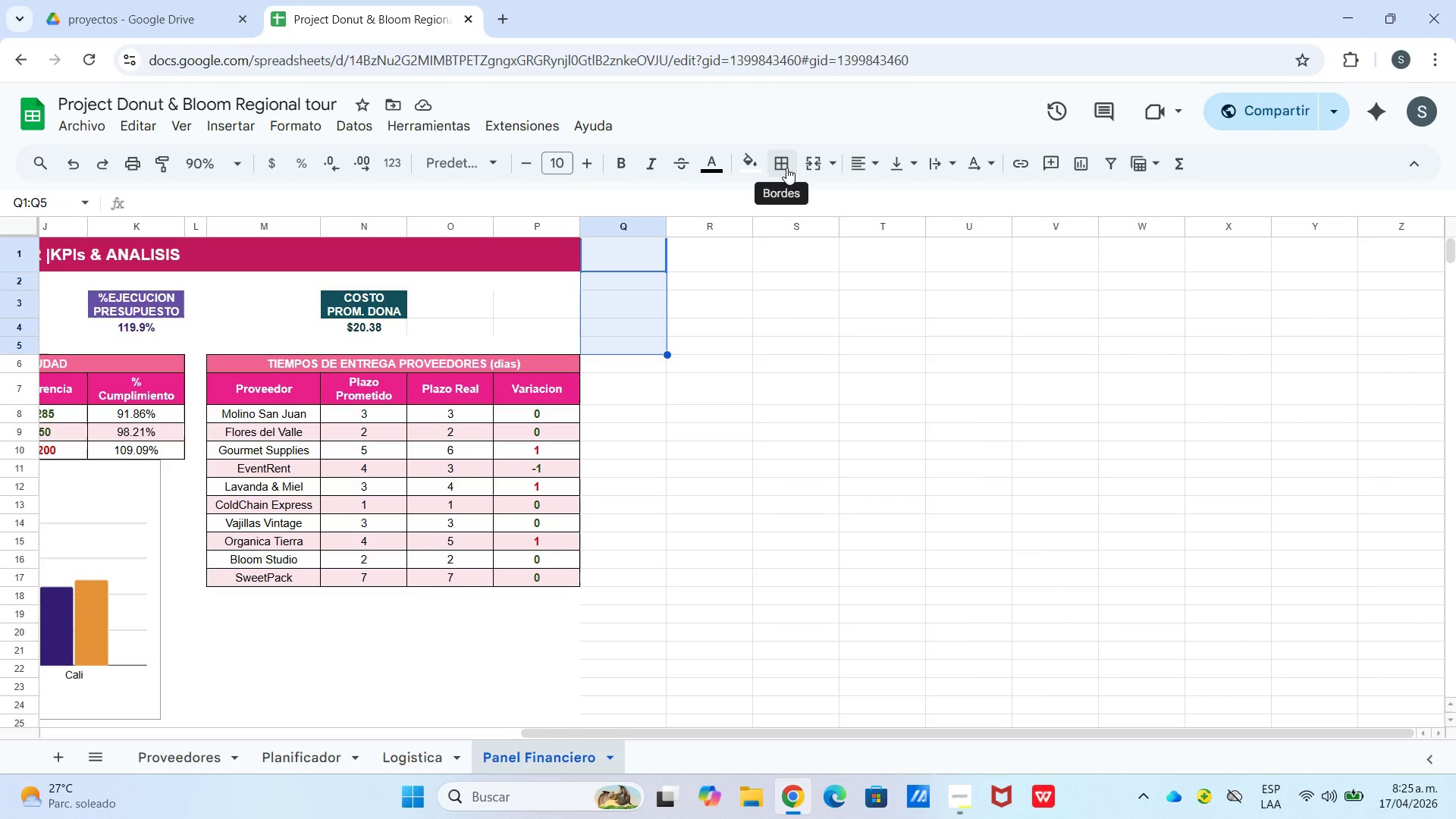 
left_click([786, 204])
 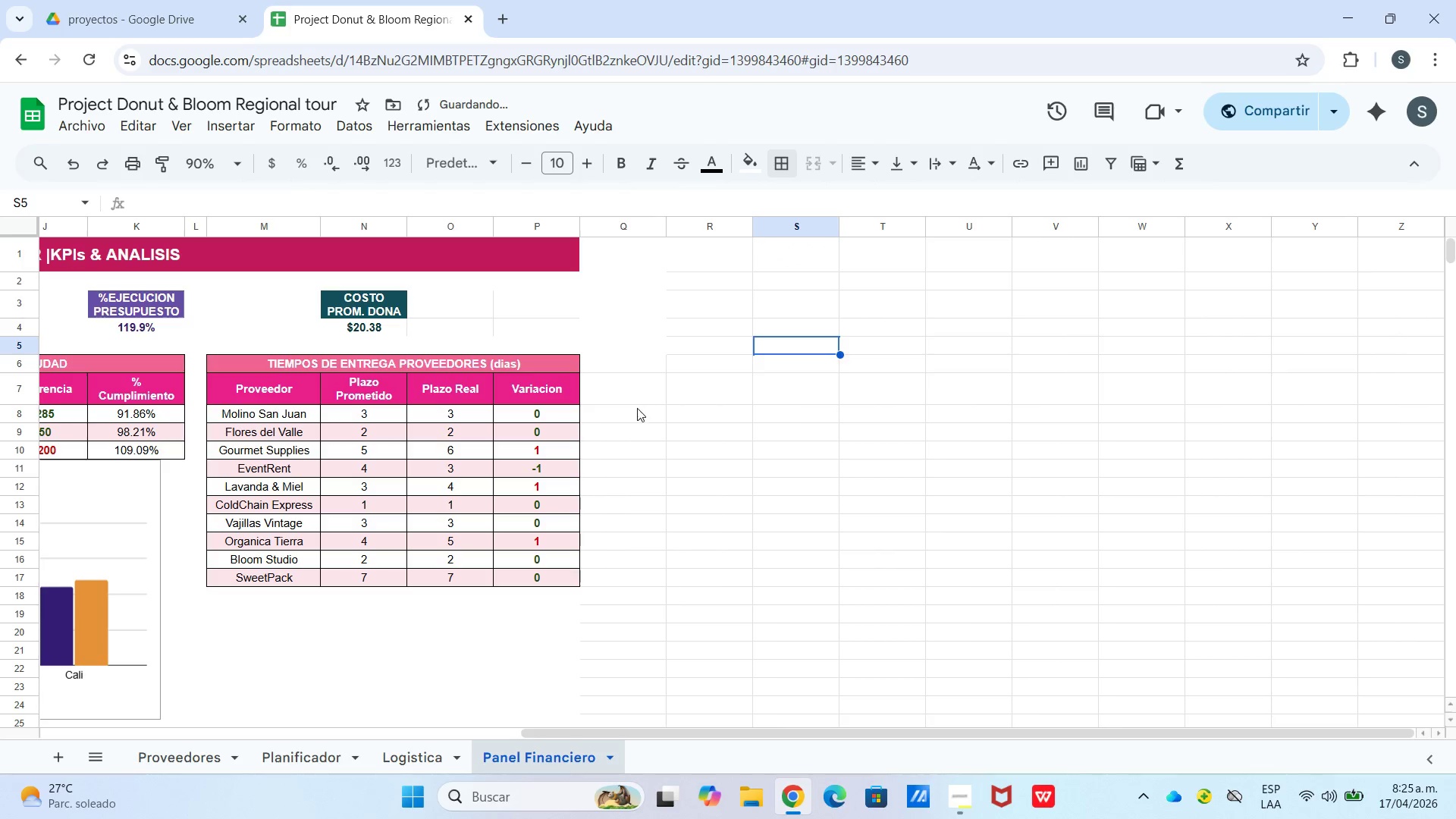 
left_click_drag(start_coordinate=[626, 366], to_coordinate=[651, 573])
 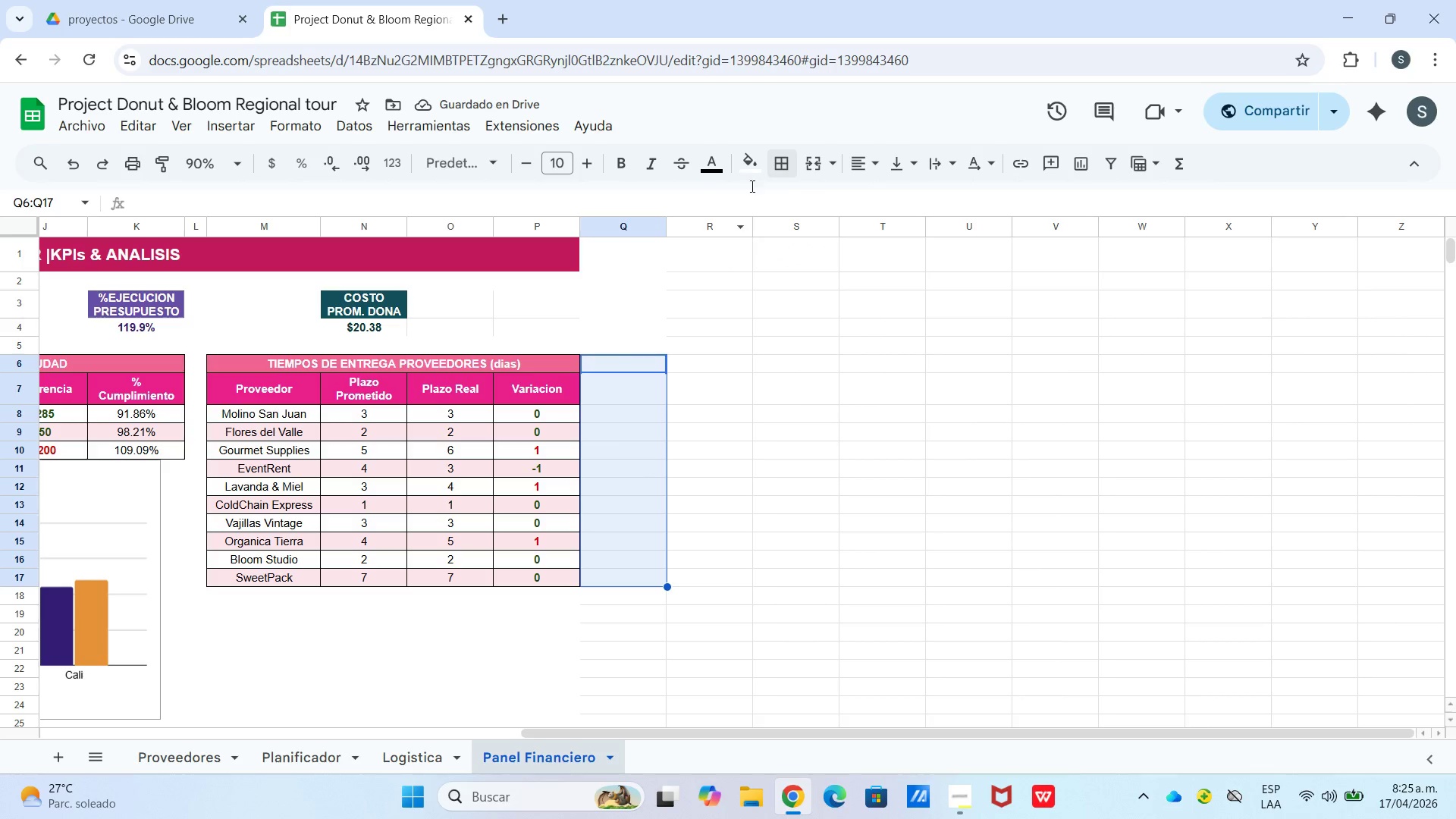 
mouse_move([791, 178])
 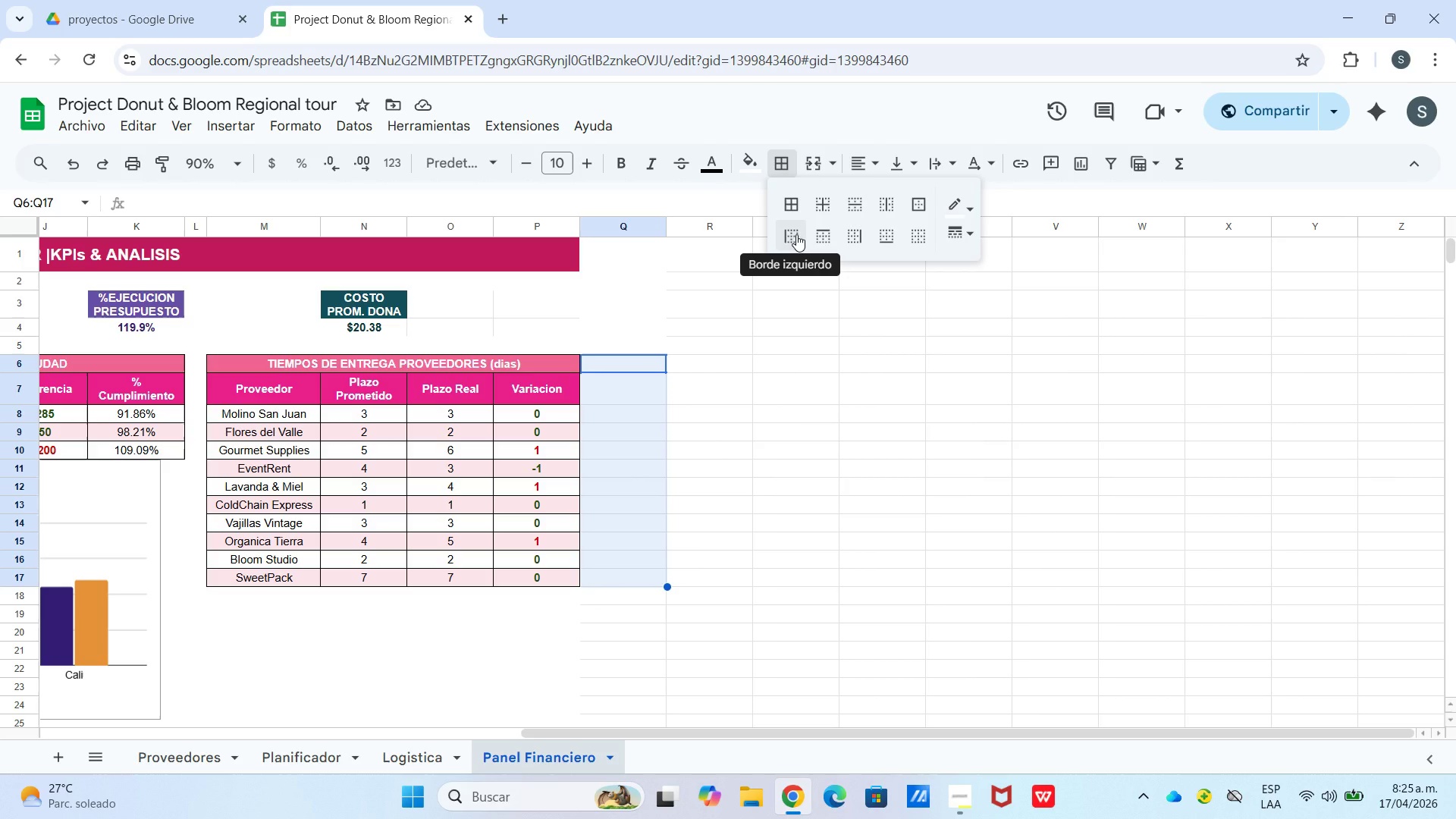 
wait(9.13)
 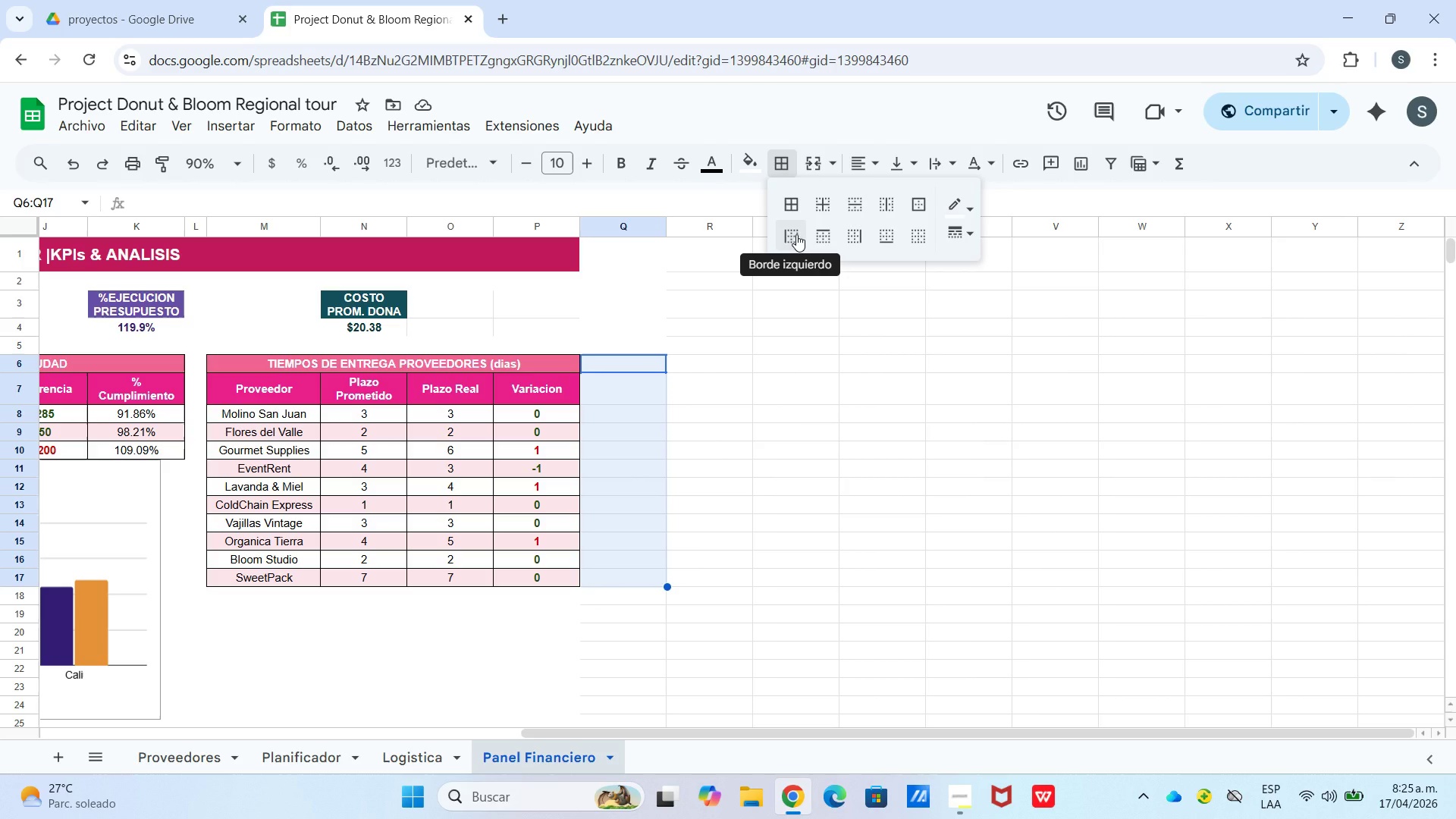 
left_click([862, 240])
 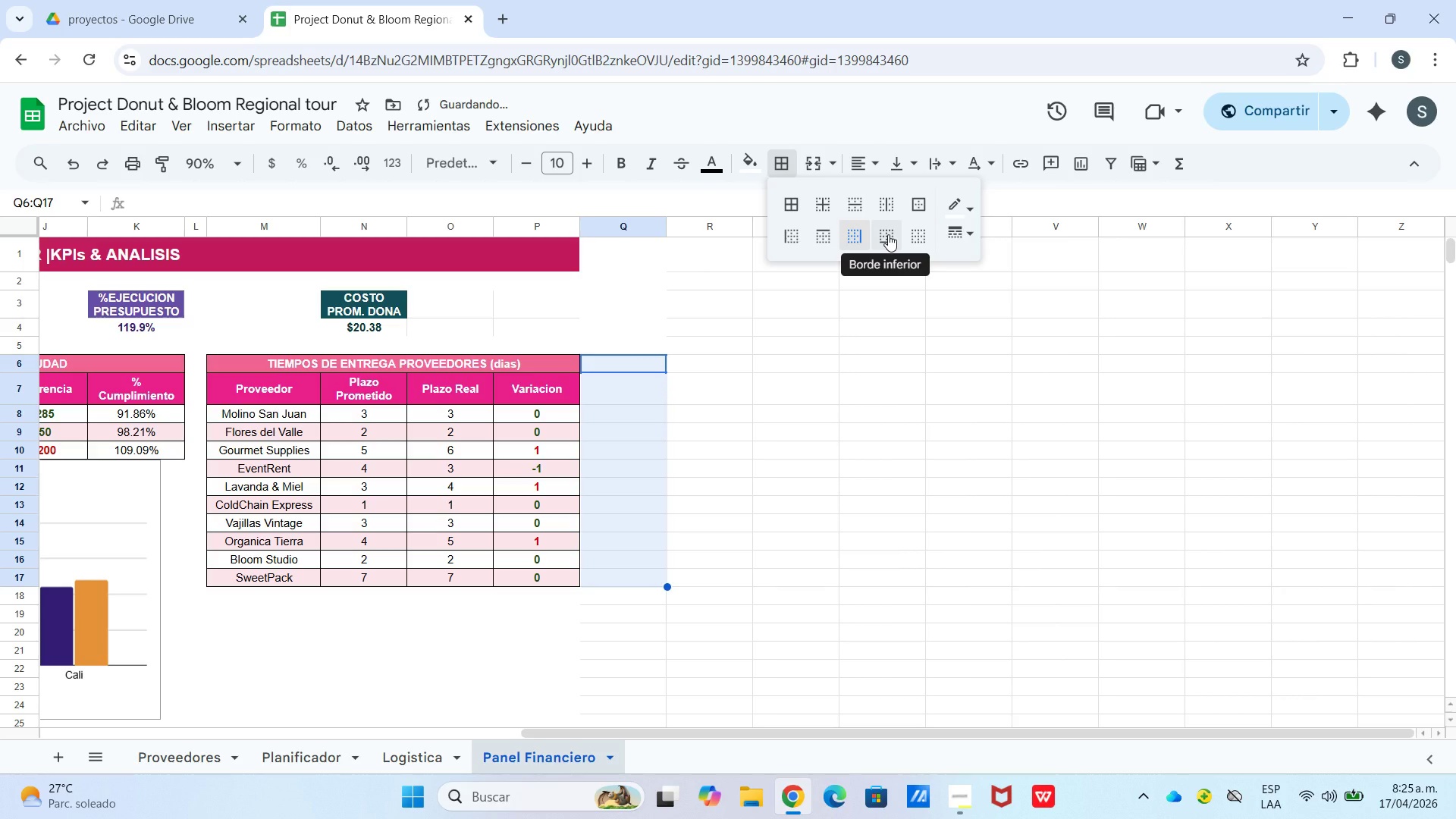 
left_click([888, 234])
 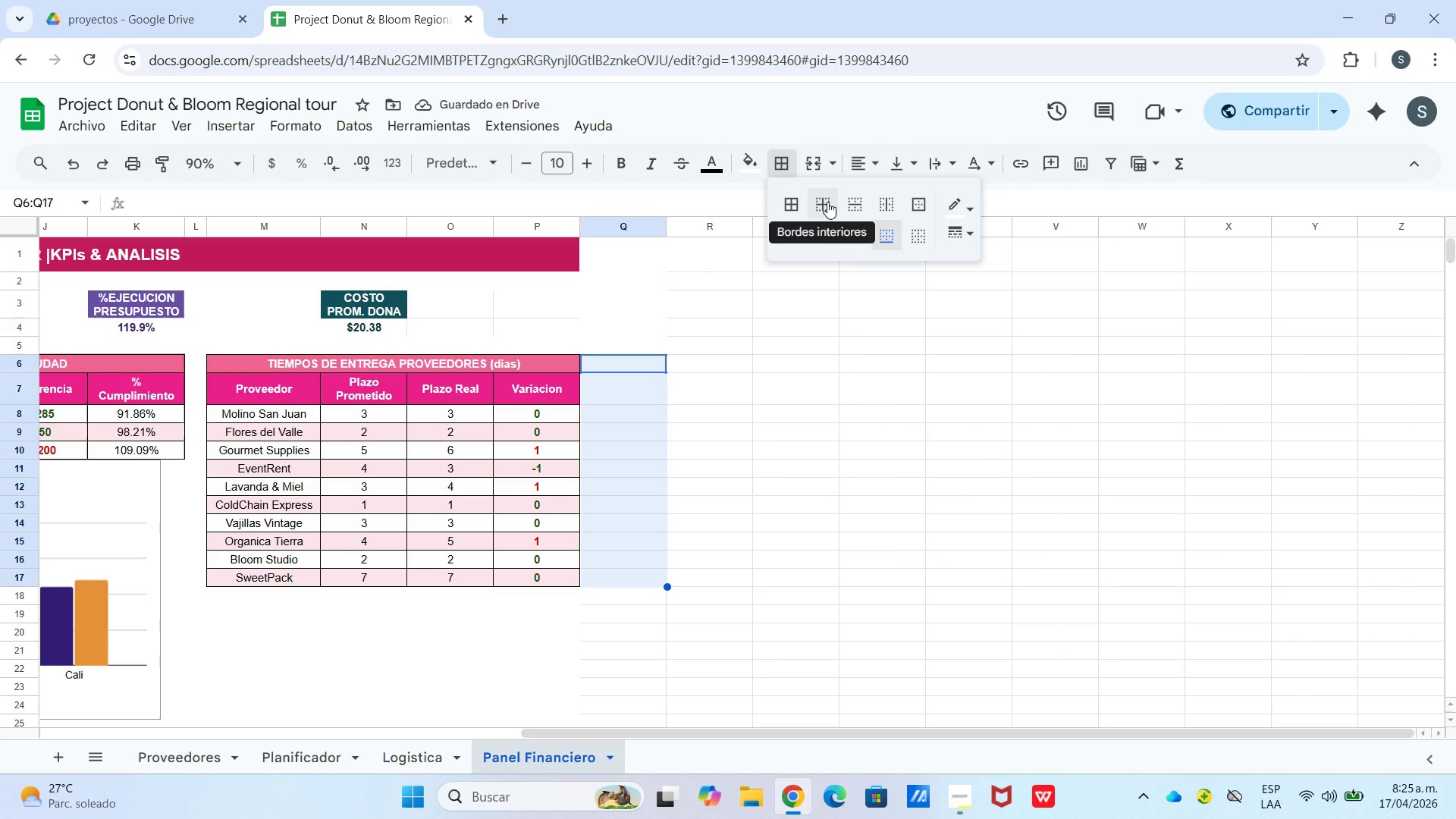 
wait(6.84)
 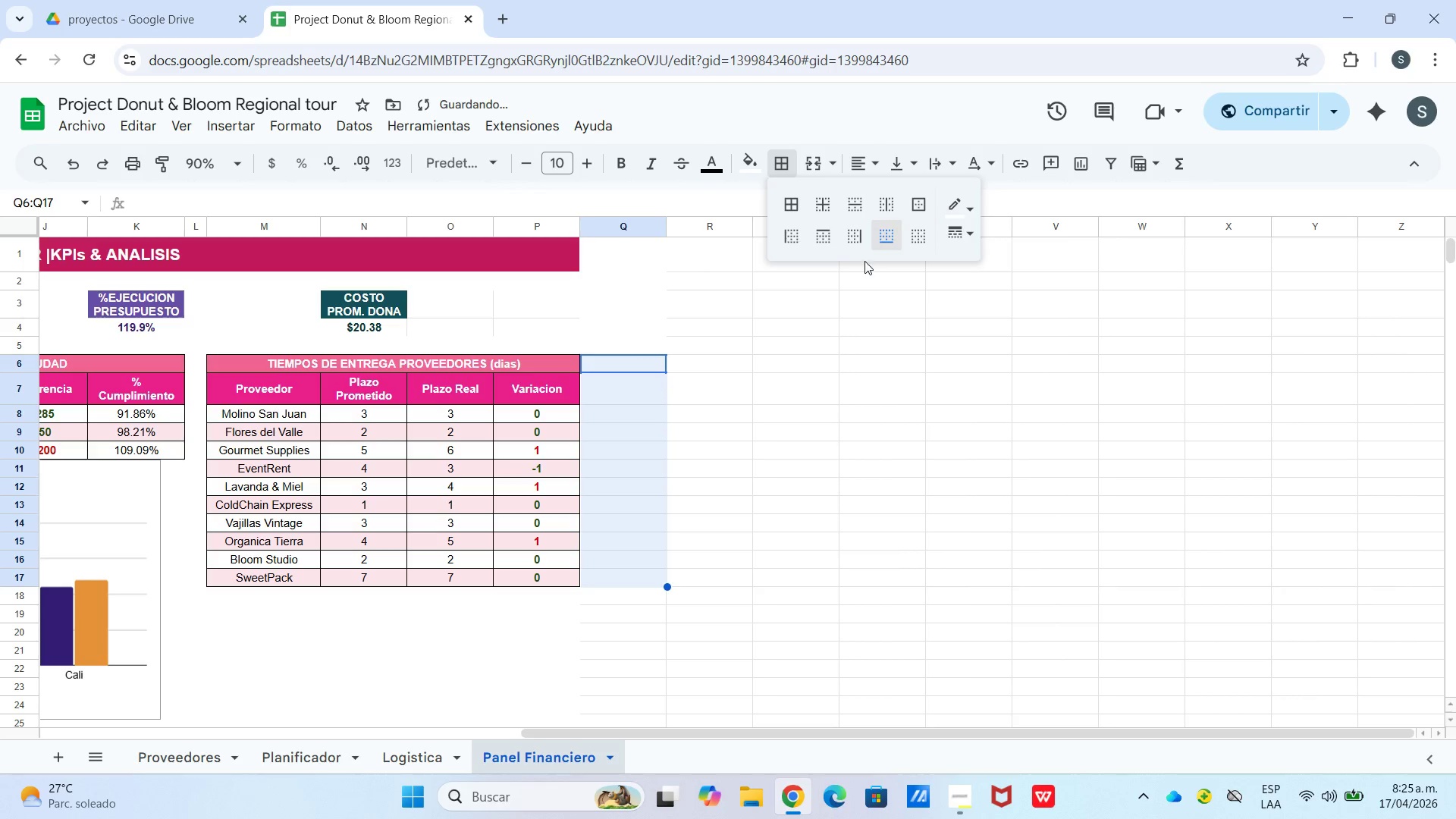 
left_click([827, 202])
 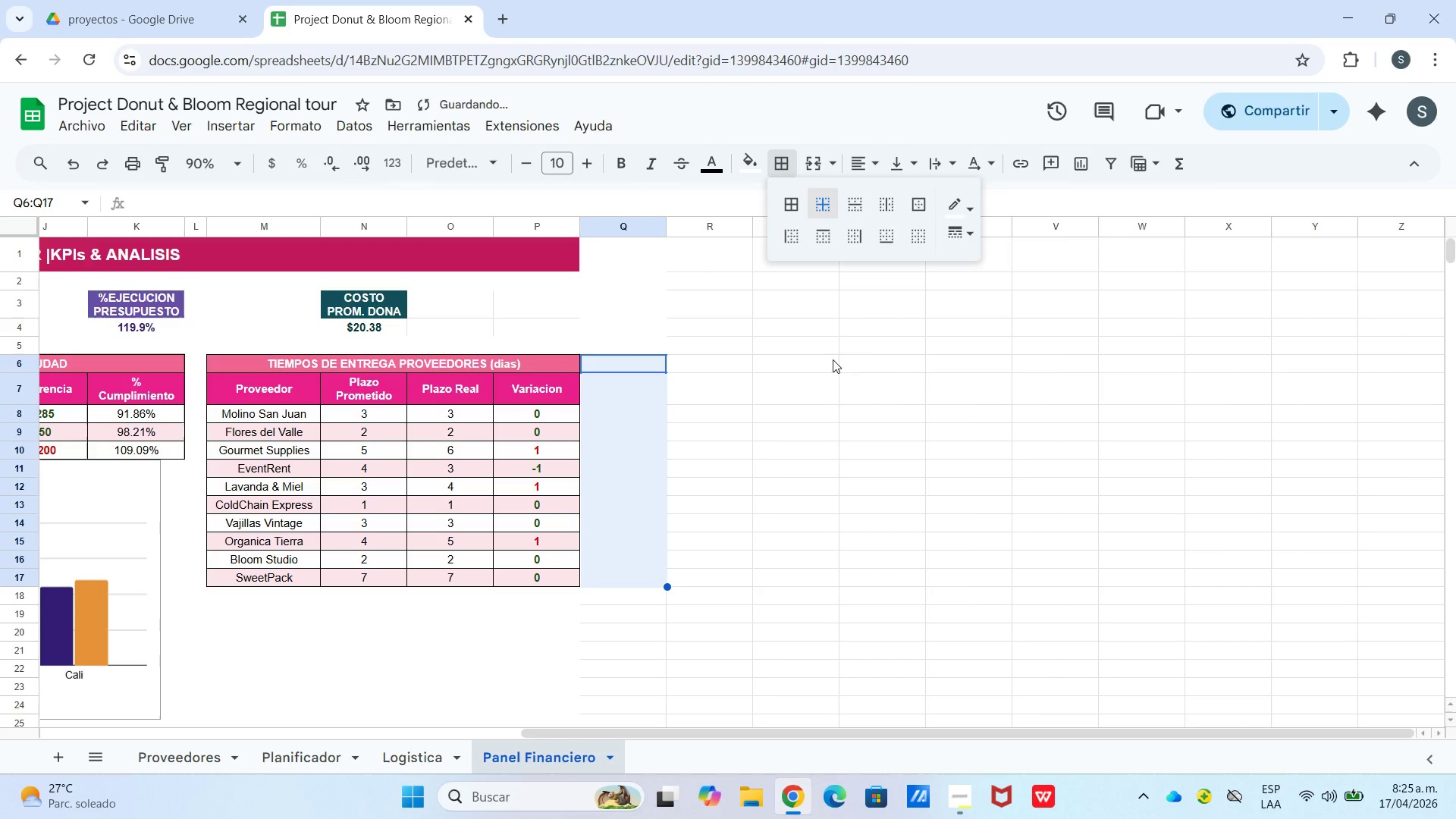 
left_click([804, 427])
 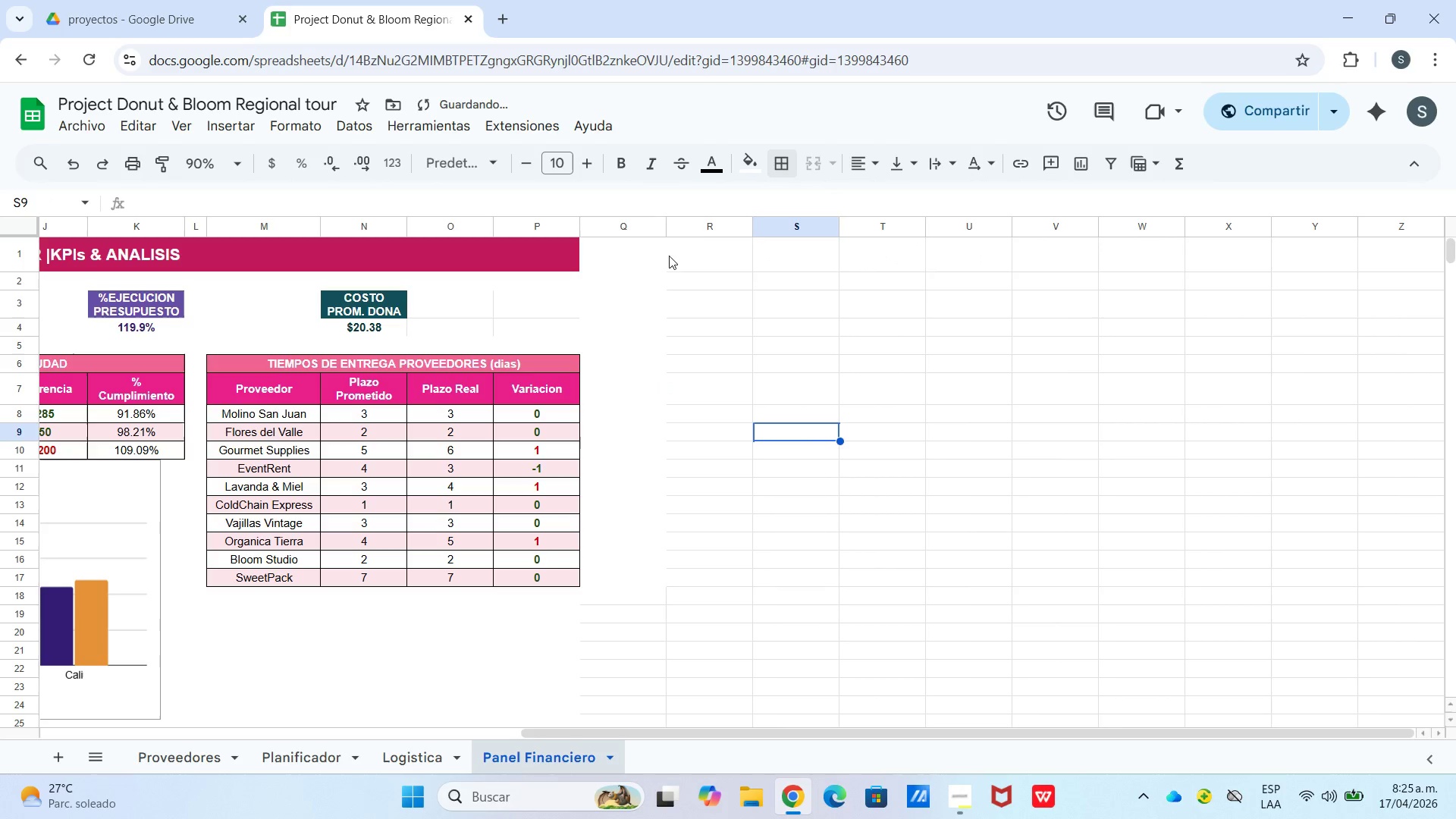 
left_click_drag(start_coordinate=[704, 257], to_coordinate=[1359, 443])
 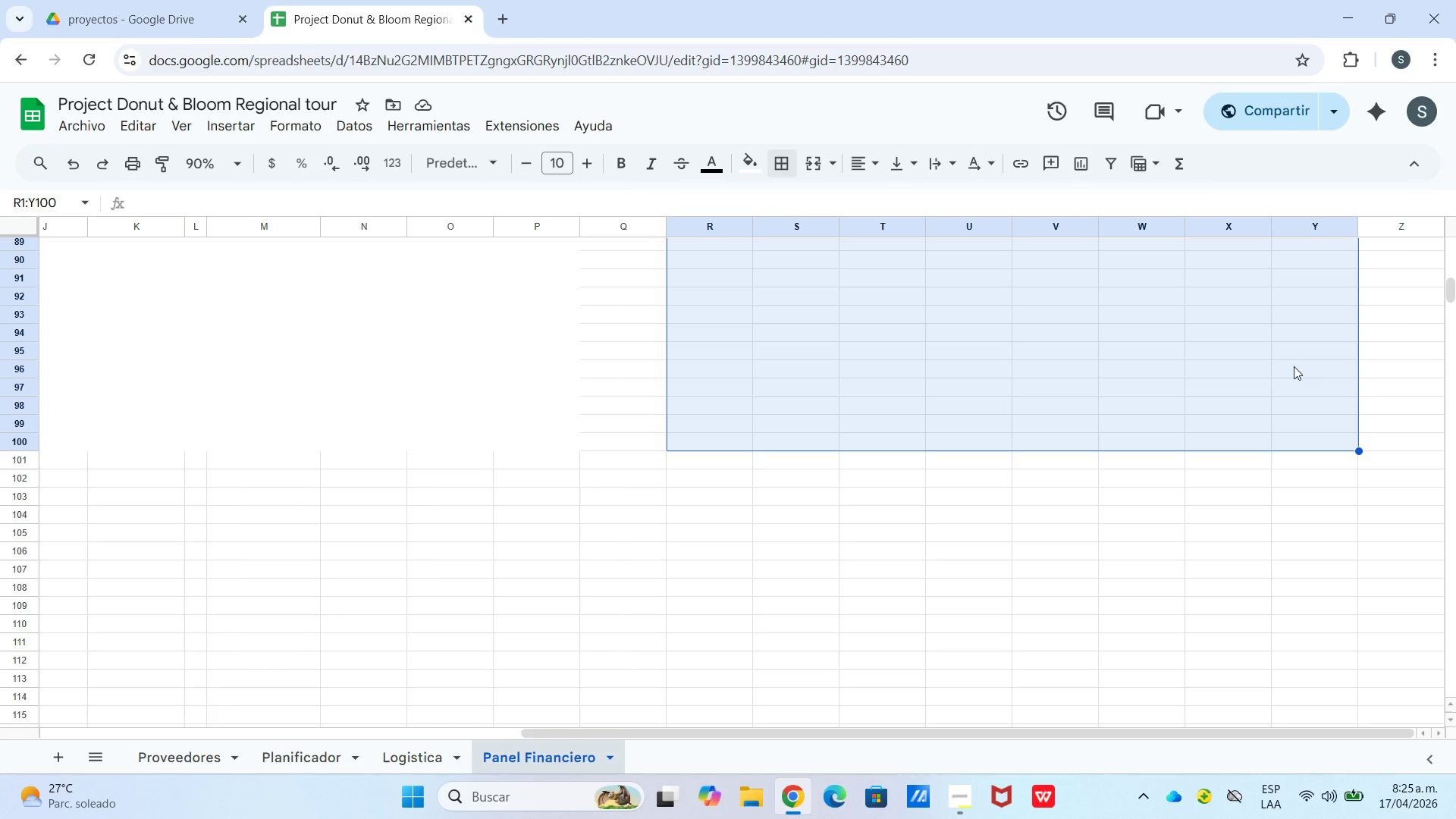 
scroll: coordinate [1407, 544], scroll_direction: down, amount: 19.0
 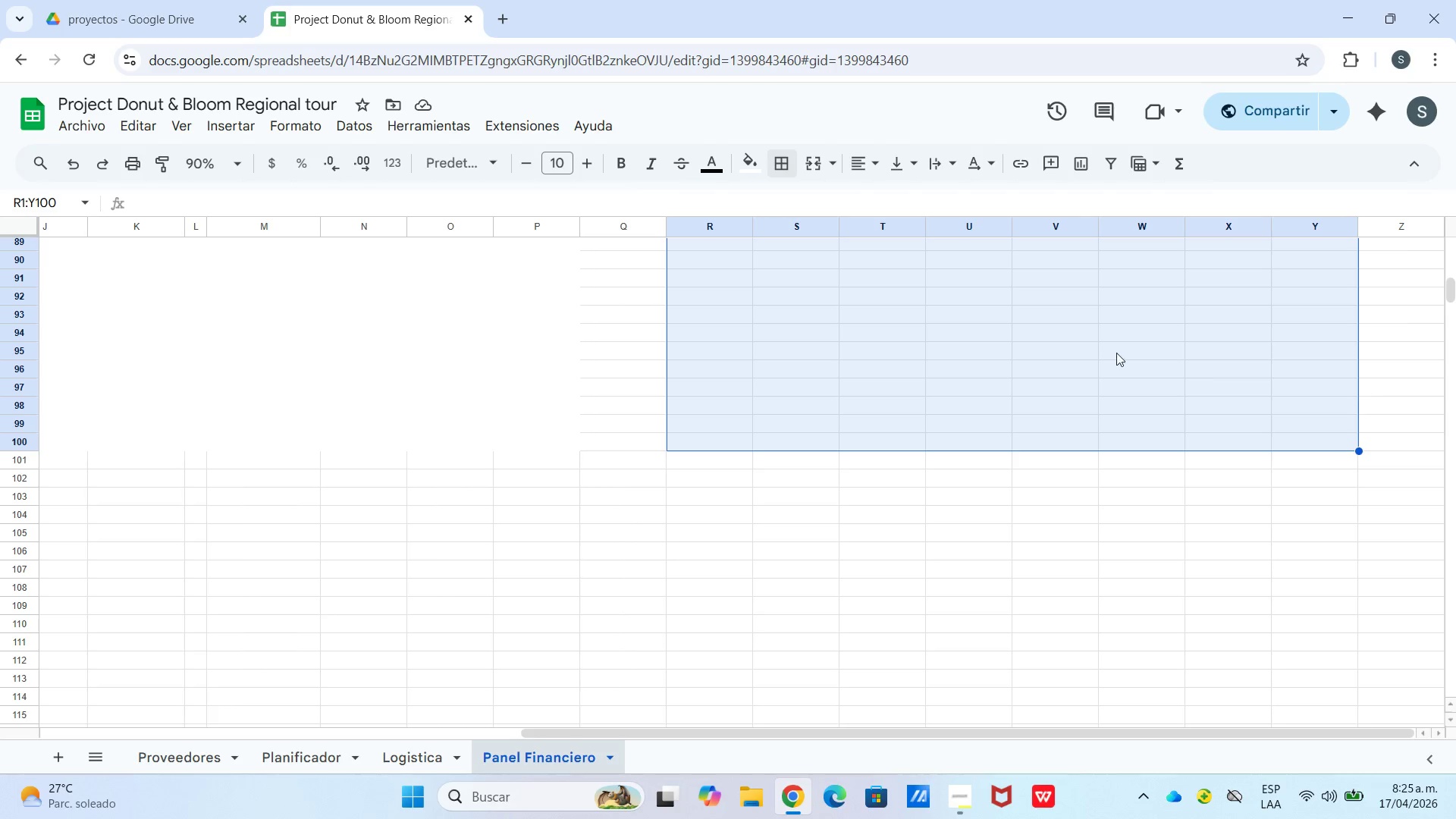 
left_click_drag(start_coordinate=[1359, 450], to_coordinate=[1344, 445])
 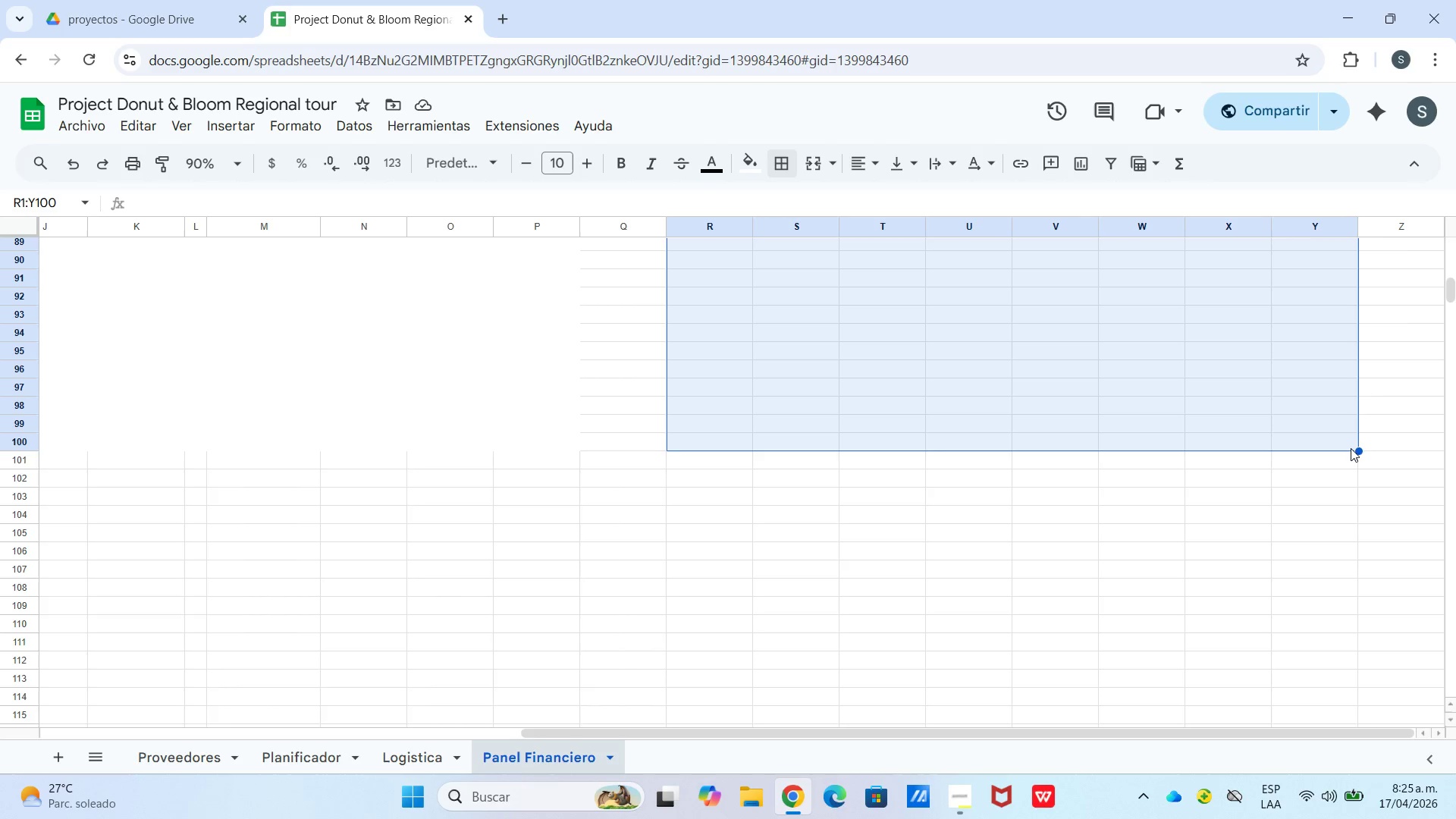 
scroll: coordinate [1331, 429], scroll_direction: up, amount: 11.0
 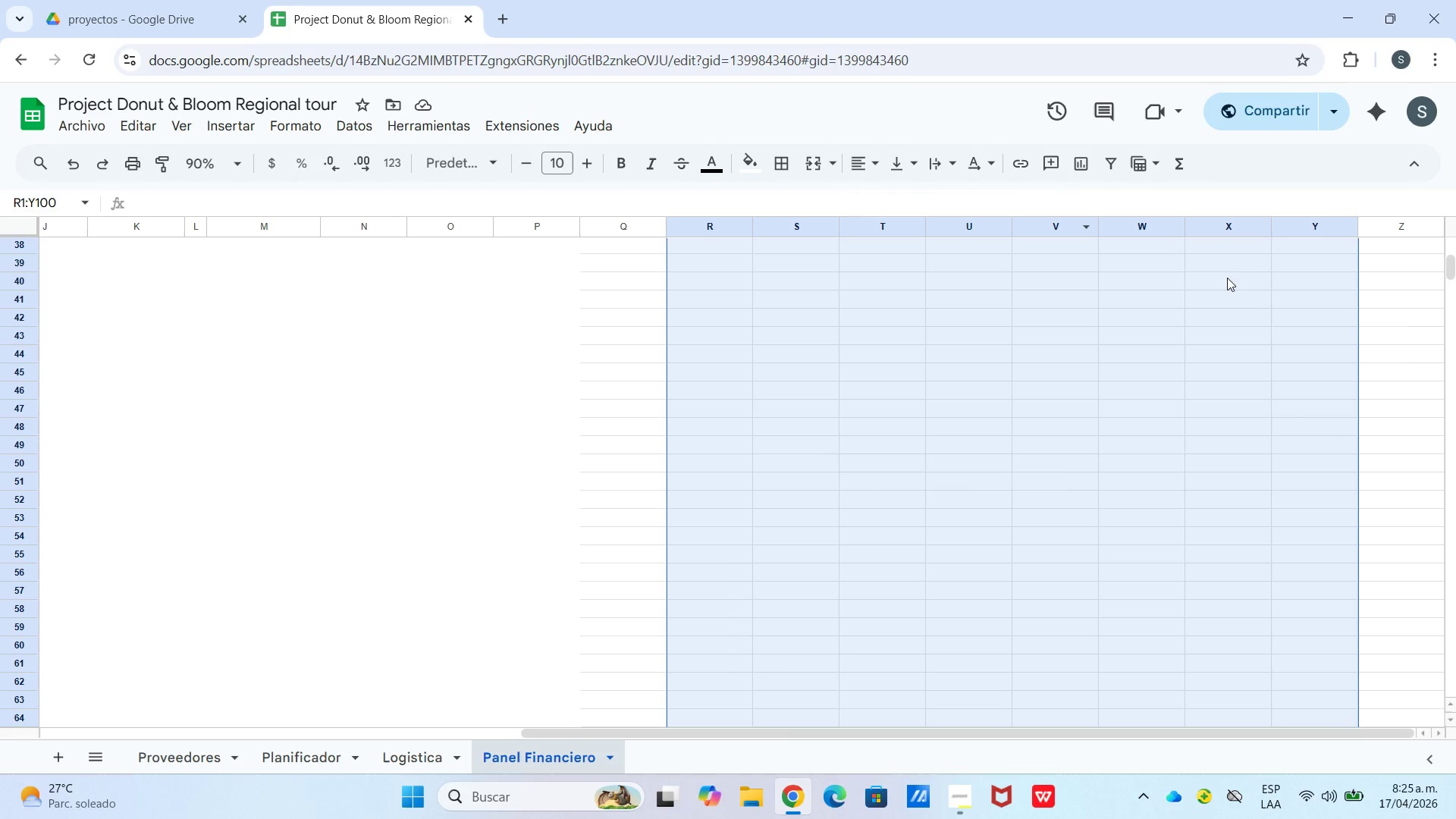 
left_click([693, 261])
 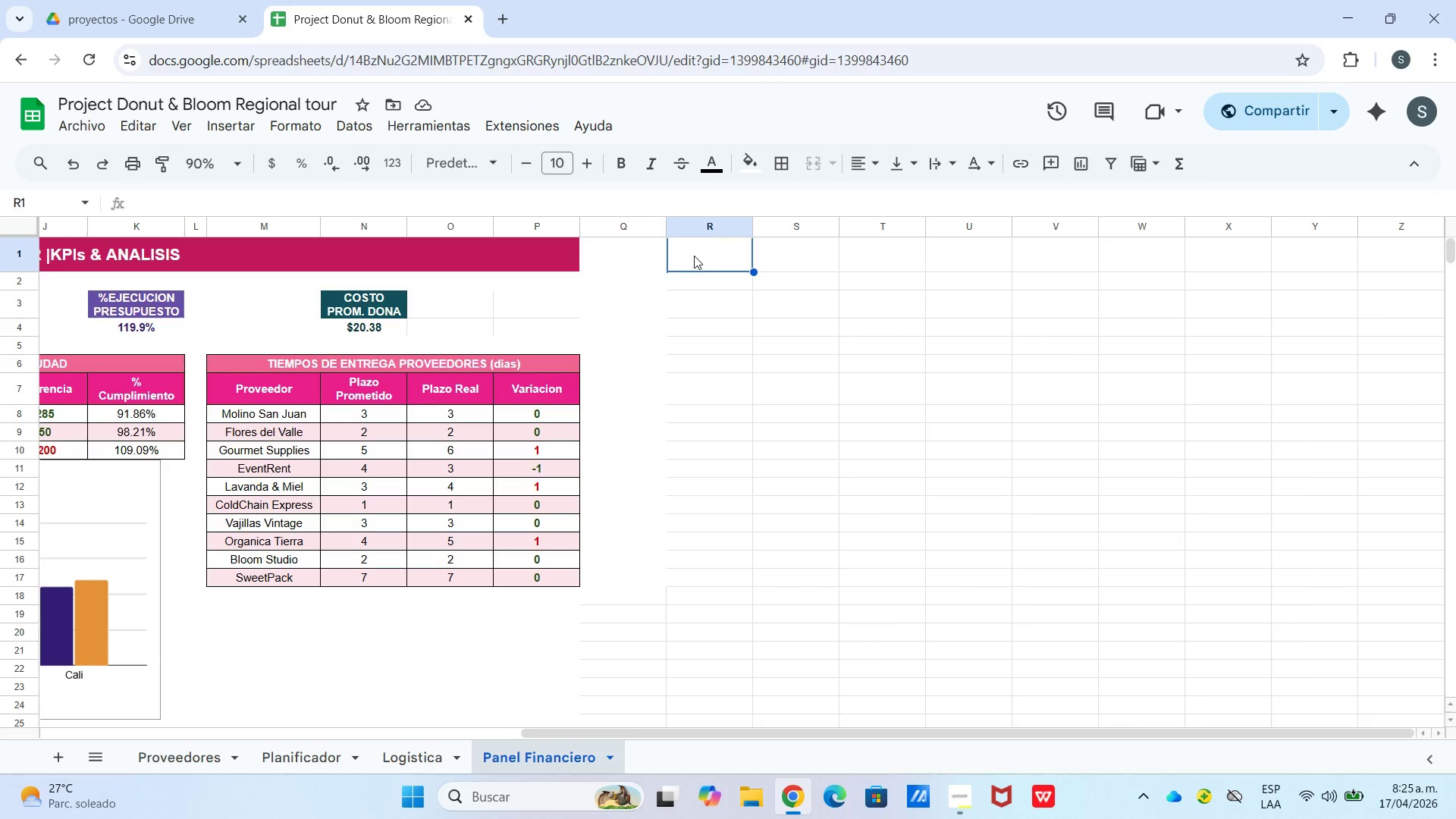 
scroll: coordinate [897, 359], scroll_direction: up, amount: 15.0
 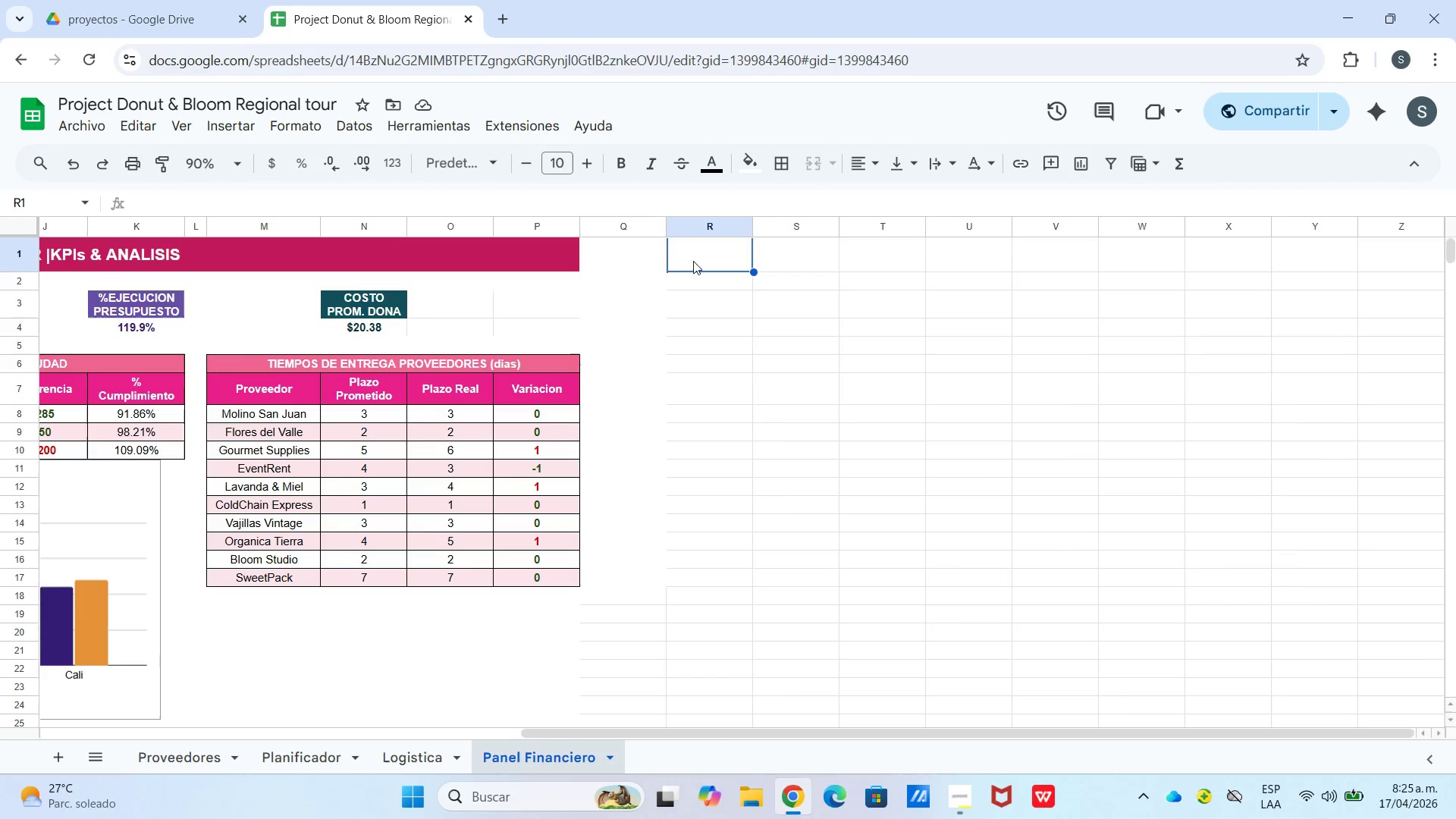 
left_click_drag(start_coordinate=[693, 256], to_coordinate=[1386, 428])
 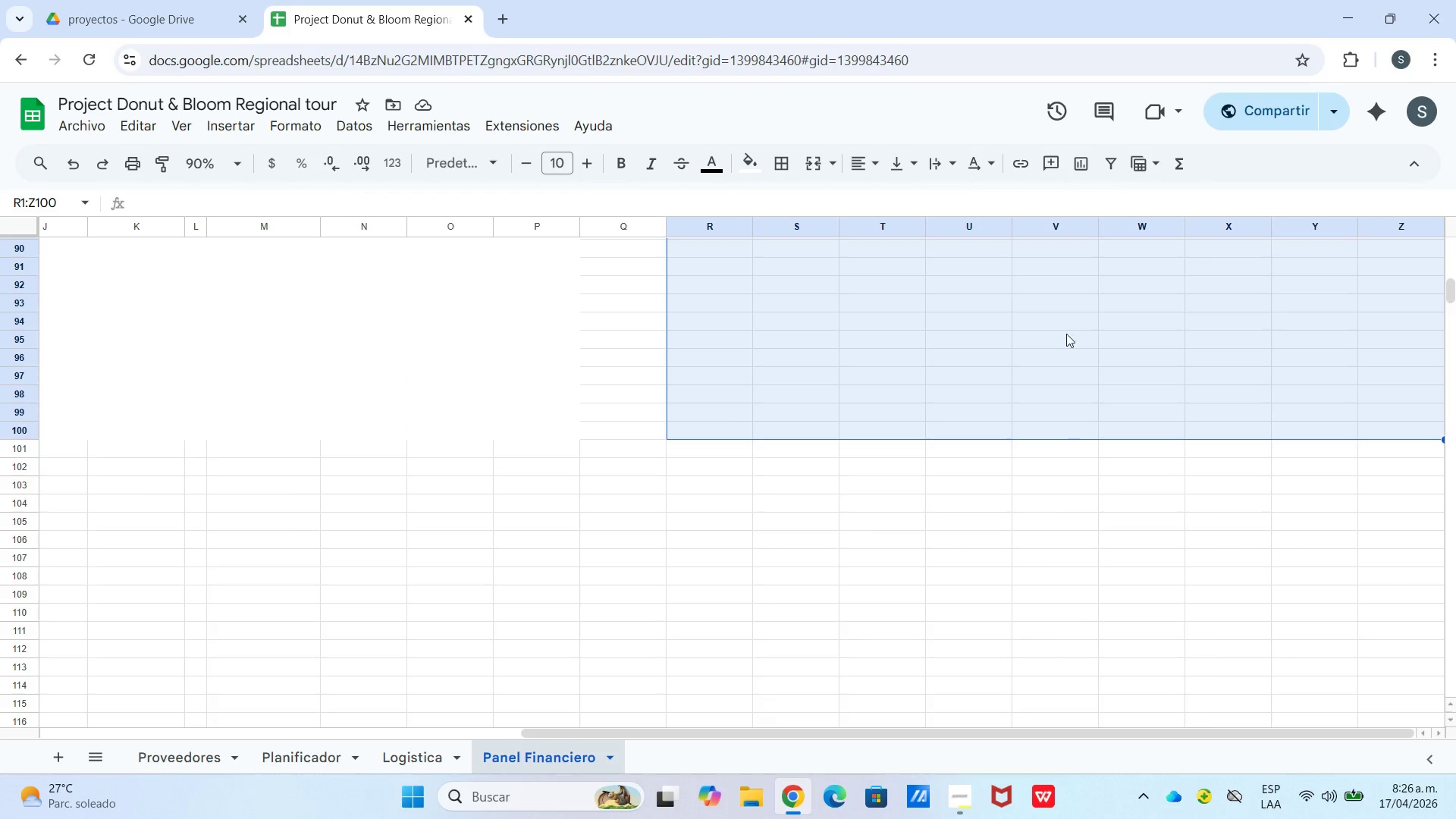 
scroll: coordinate [1382, 439], scroll_direction: down, amount: 18.0
 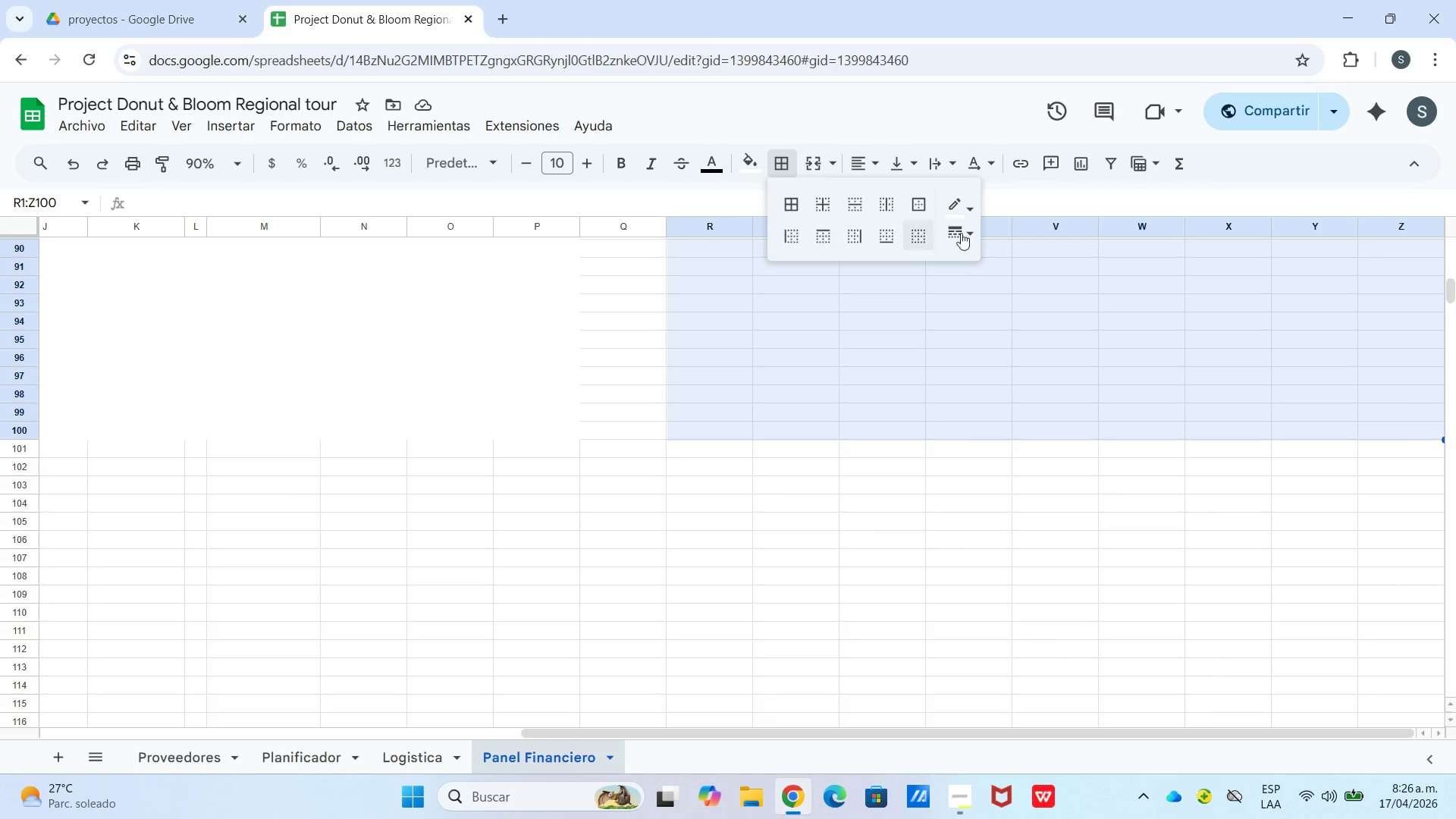 
left_click([793, 208])
 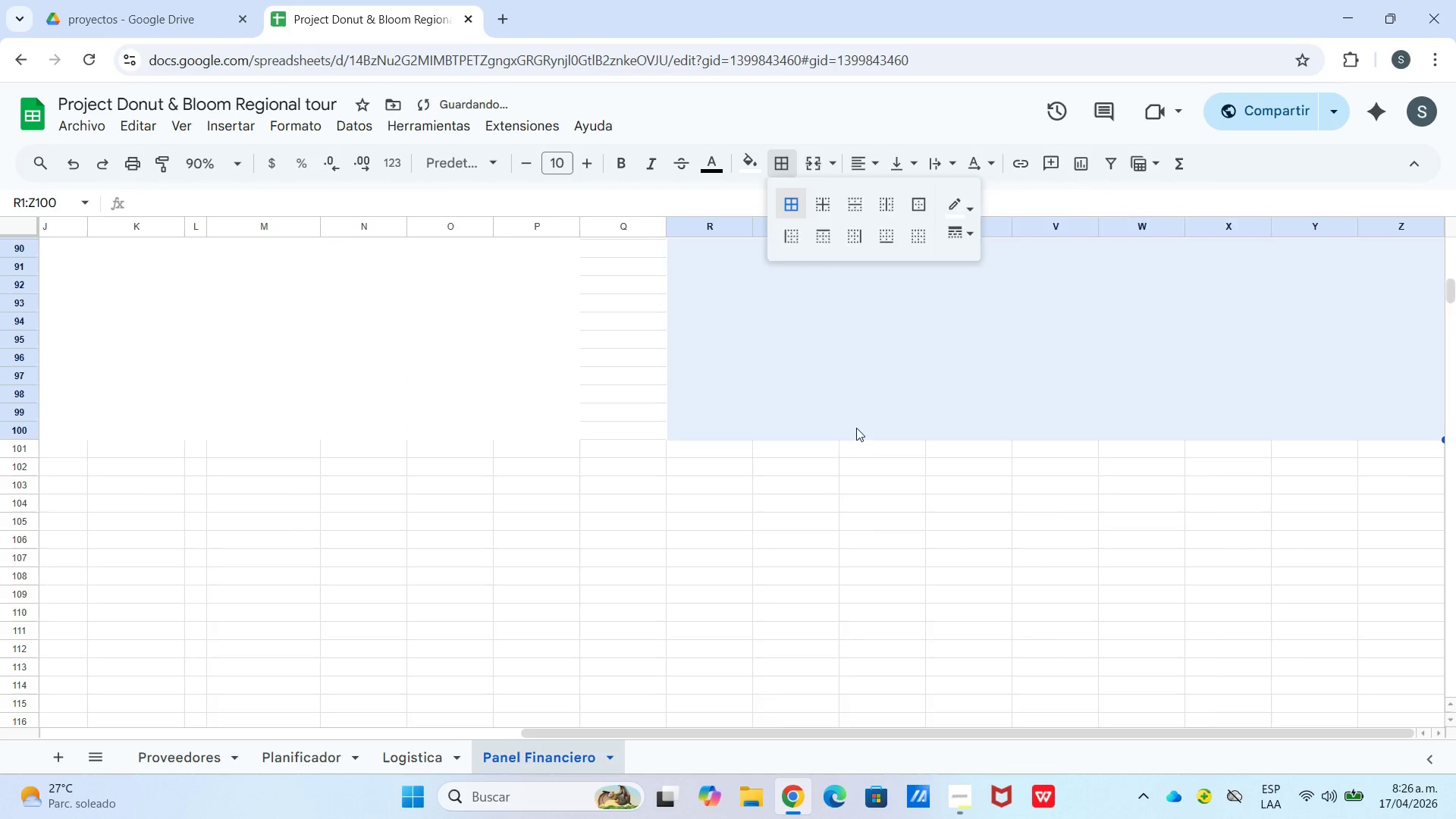 
left_click([855, 428])
 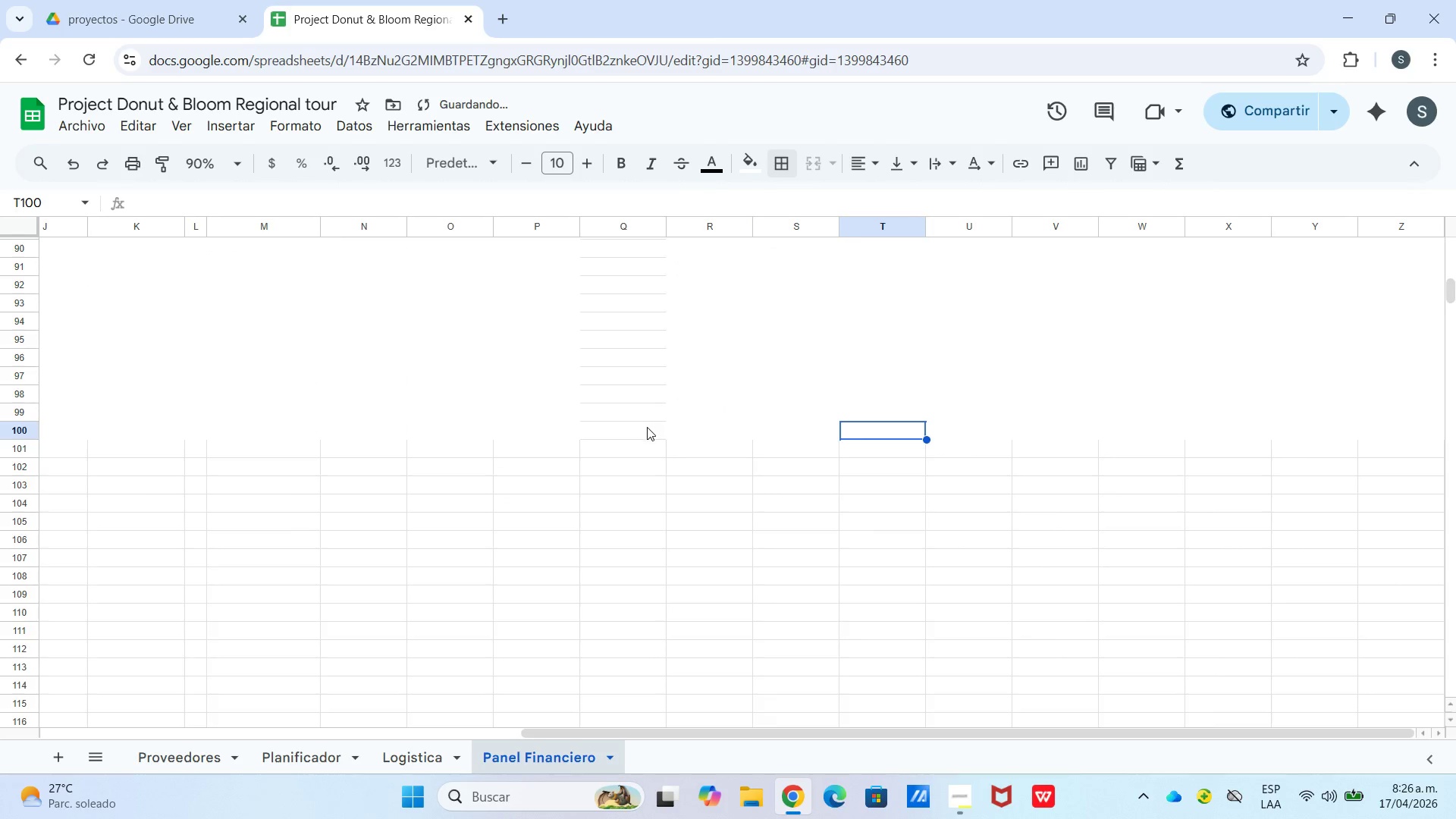 
left_click_drag(start_coordinate=[647, 427], to_coordinate=[656, 578])
 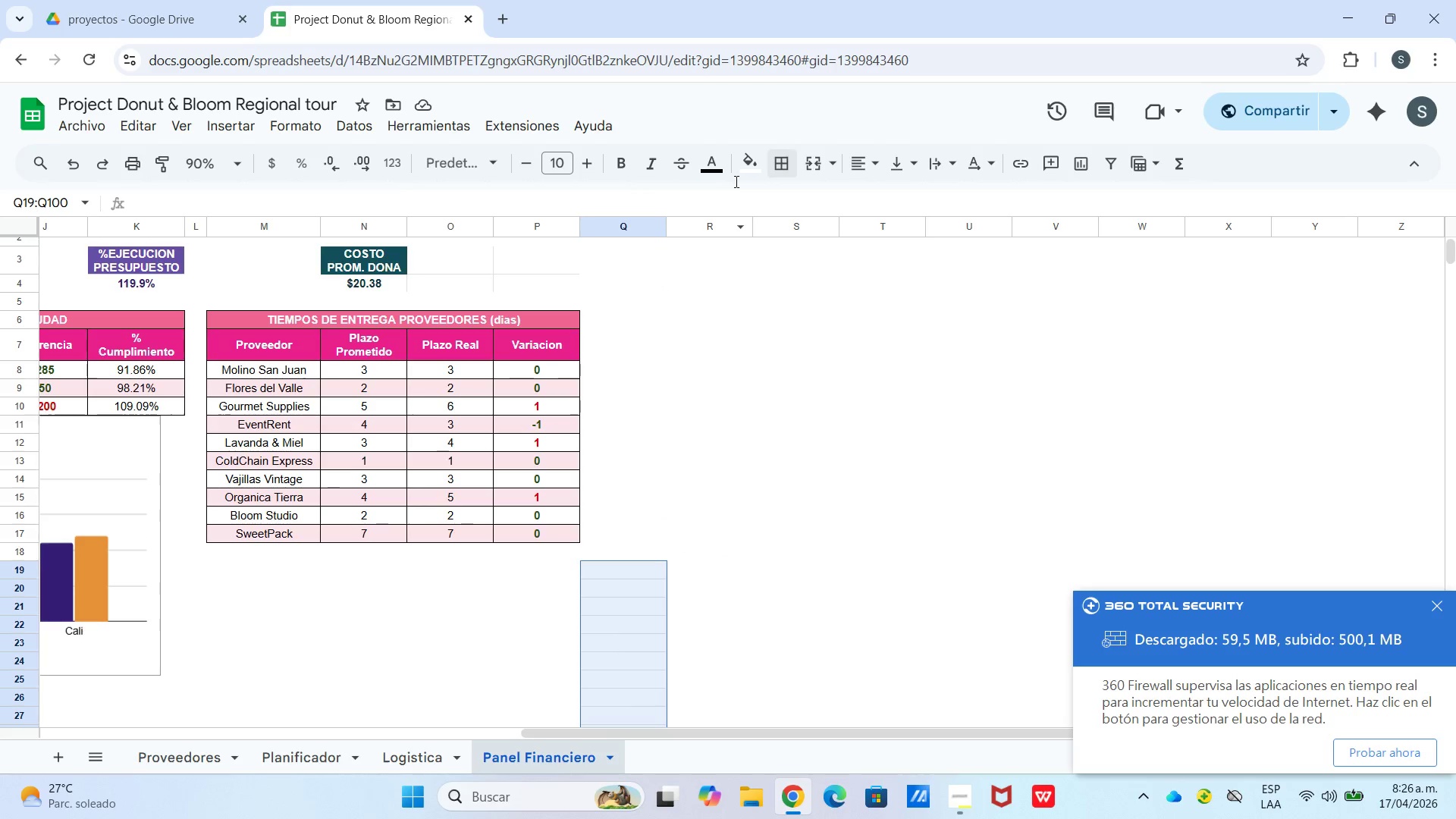 
scroll: coordinate [657, 388], scroll_direction: up, amount: 19.0
 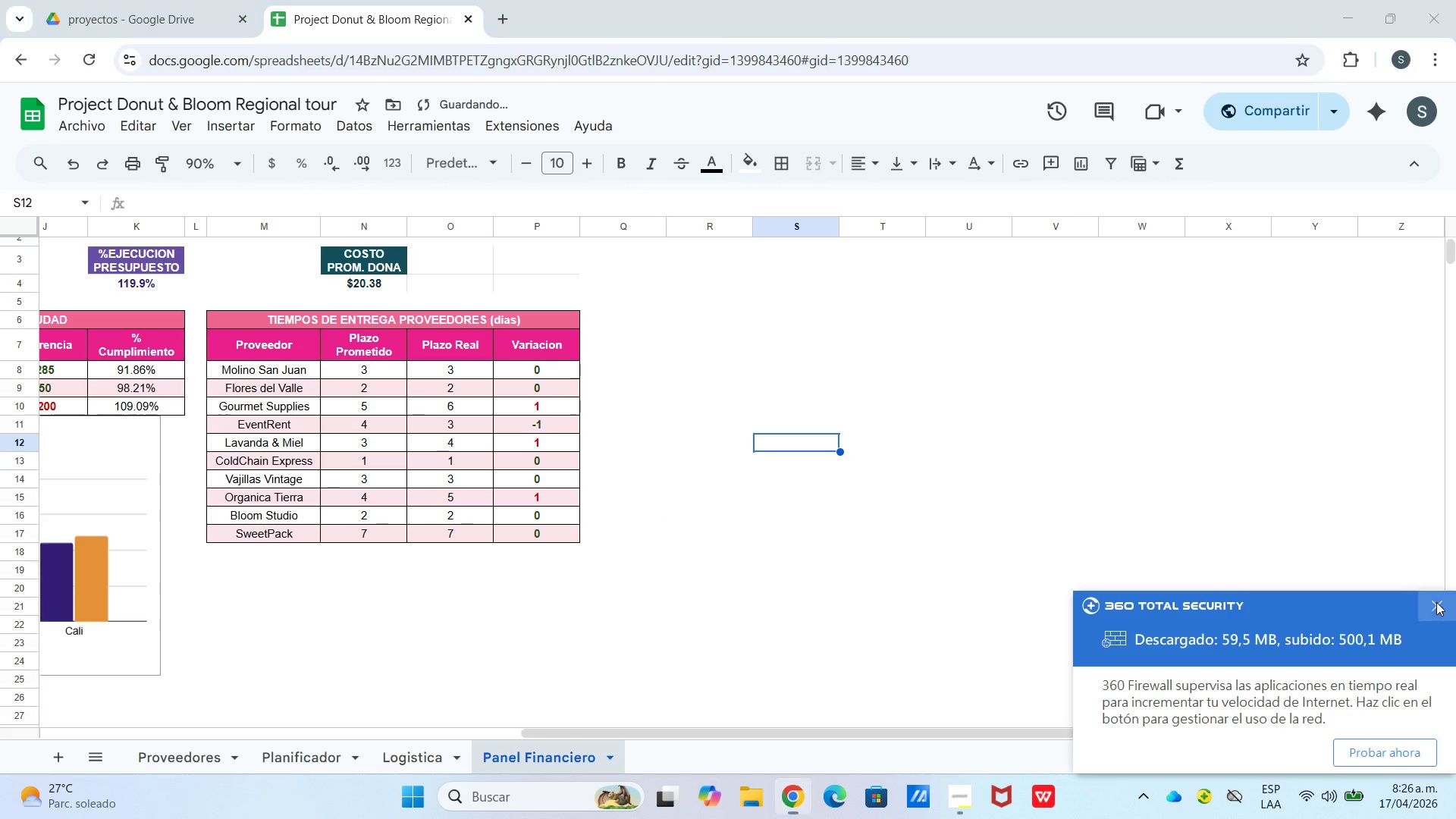 
wait(5.55)
 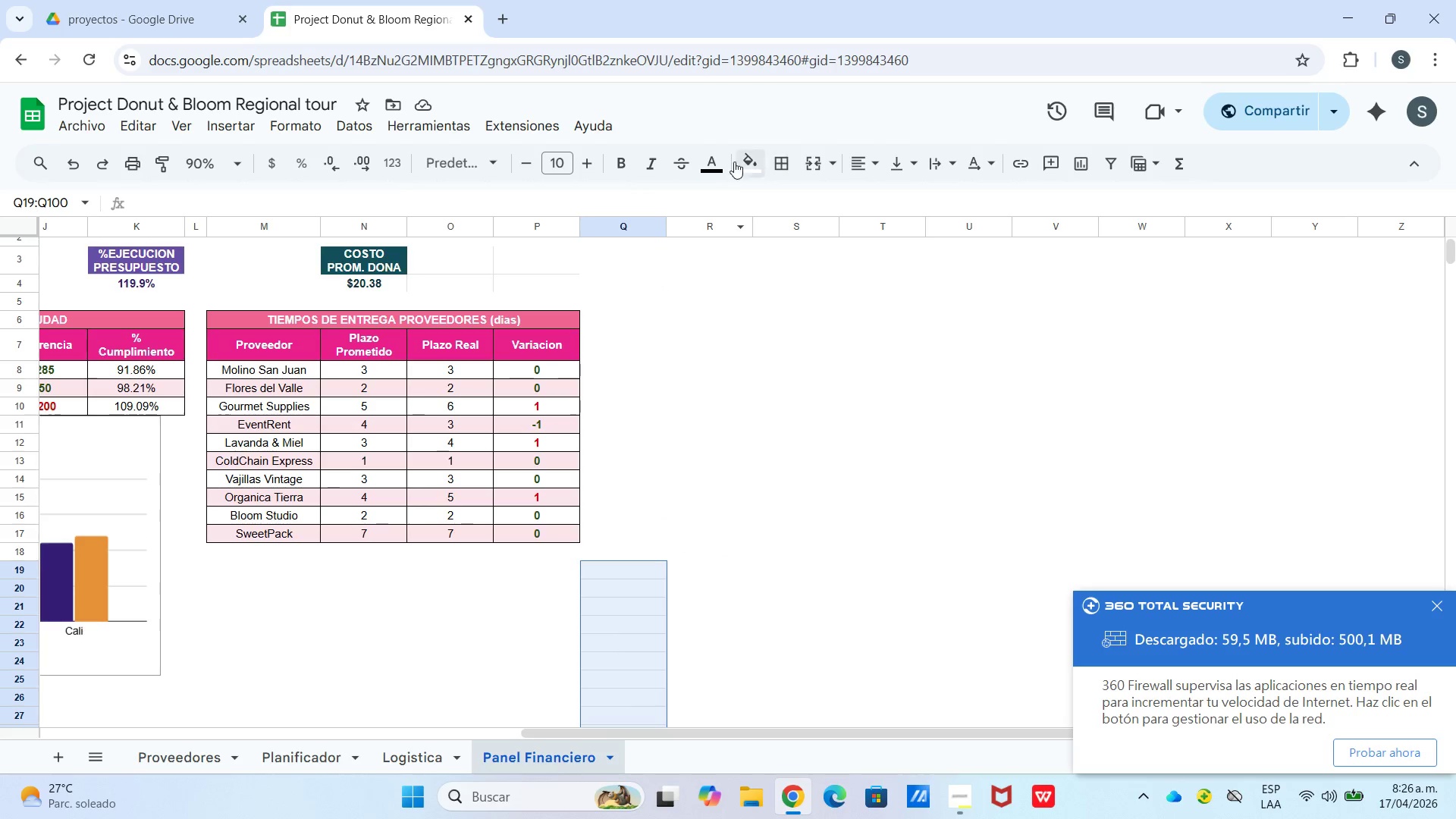 
left_click_drag(start_coordinate=[637, 736], to_coordinate=[0, 629])
 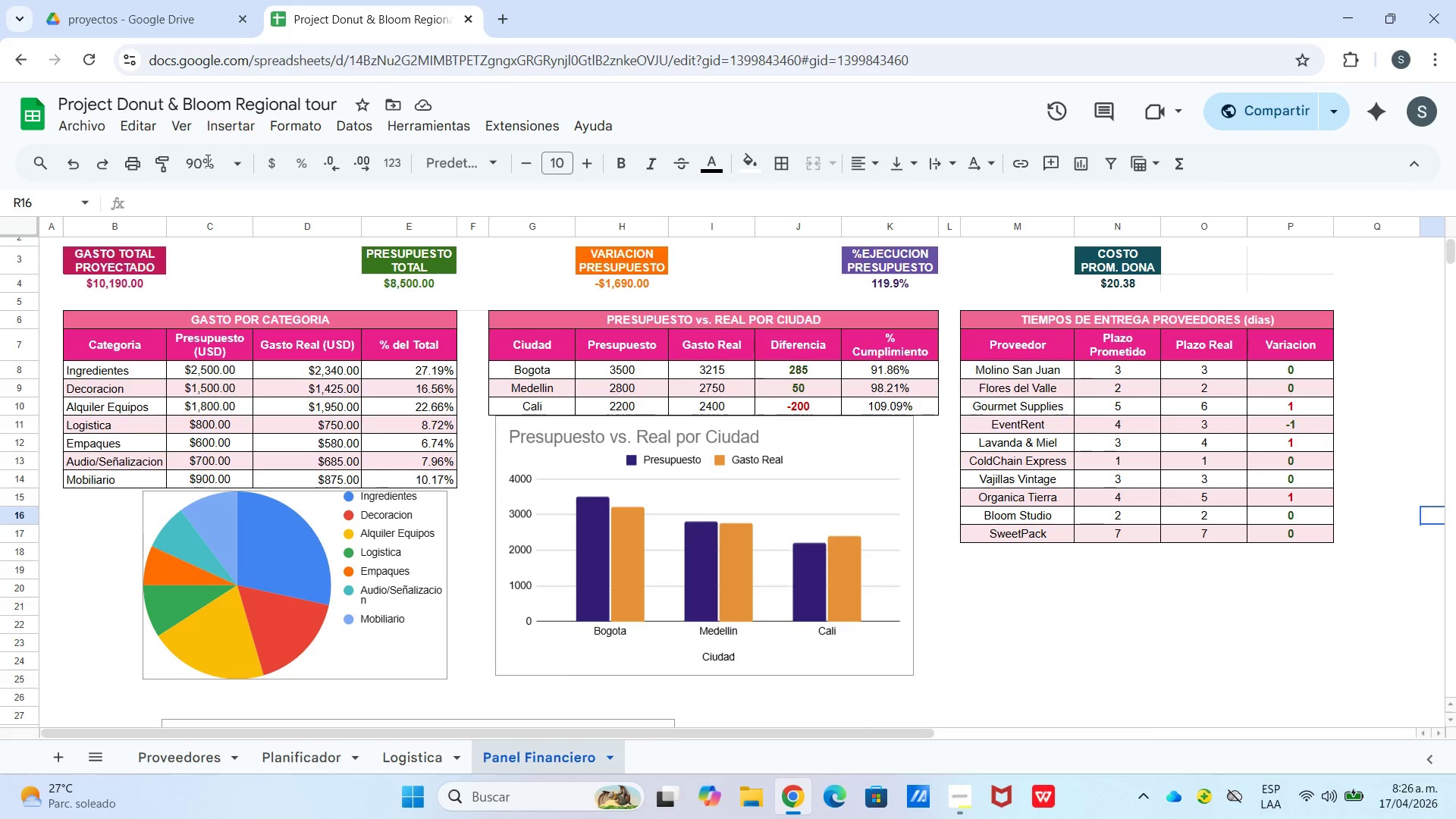 
left_click([224, 171])
 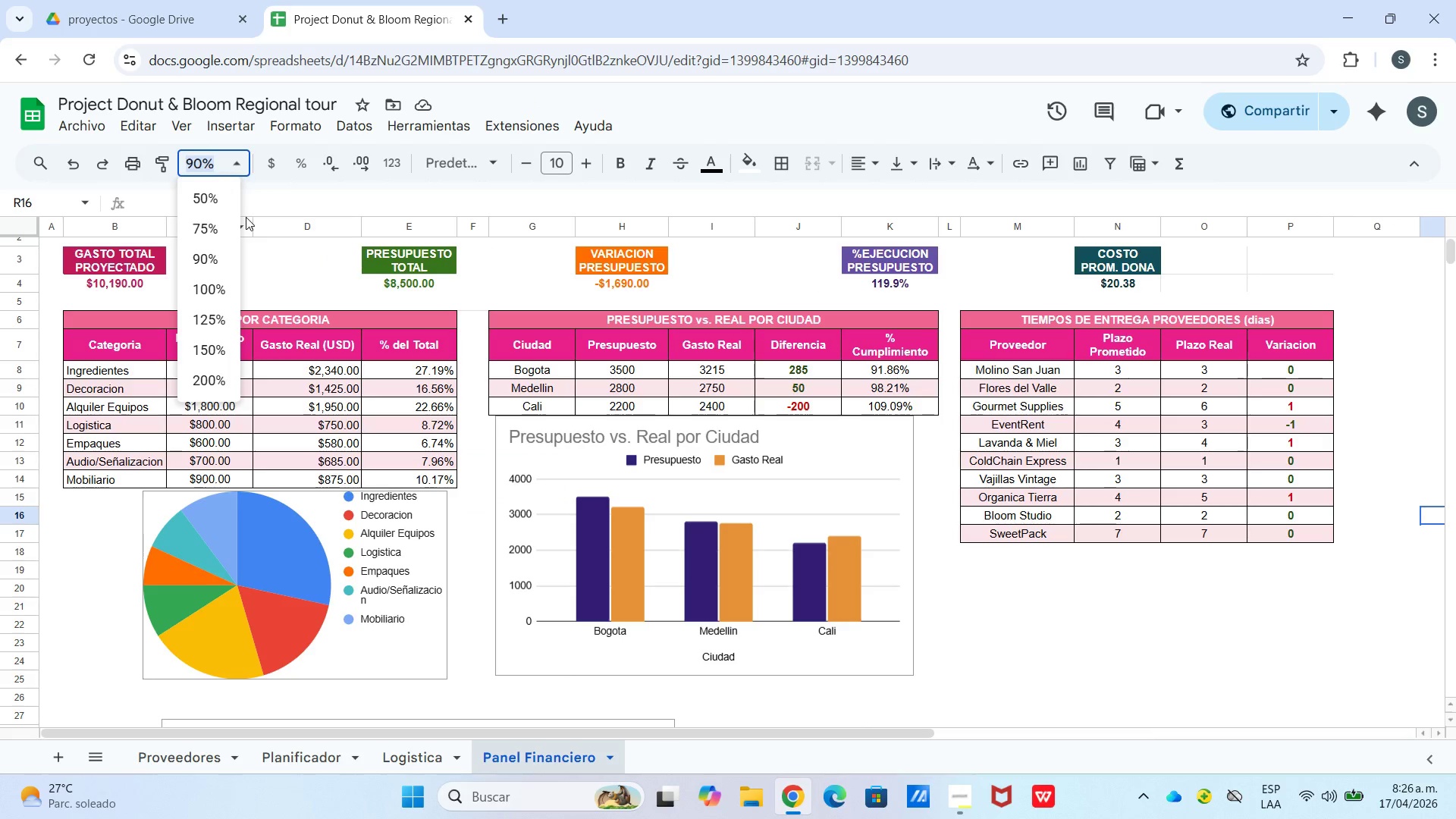 
left_click([229, 194])
 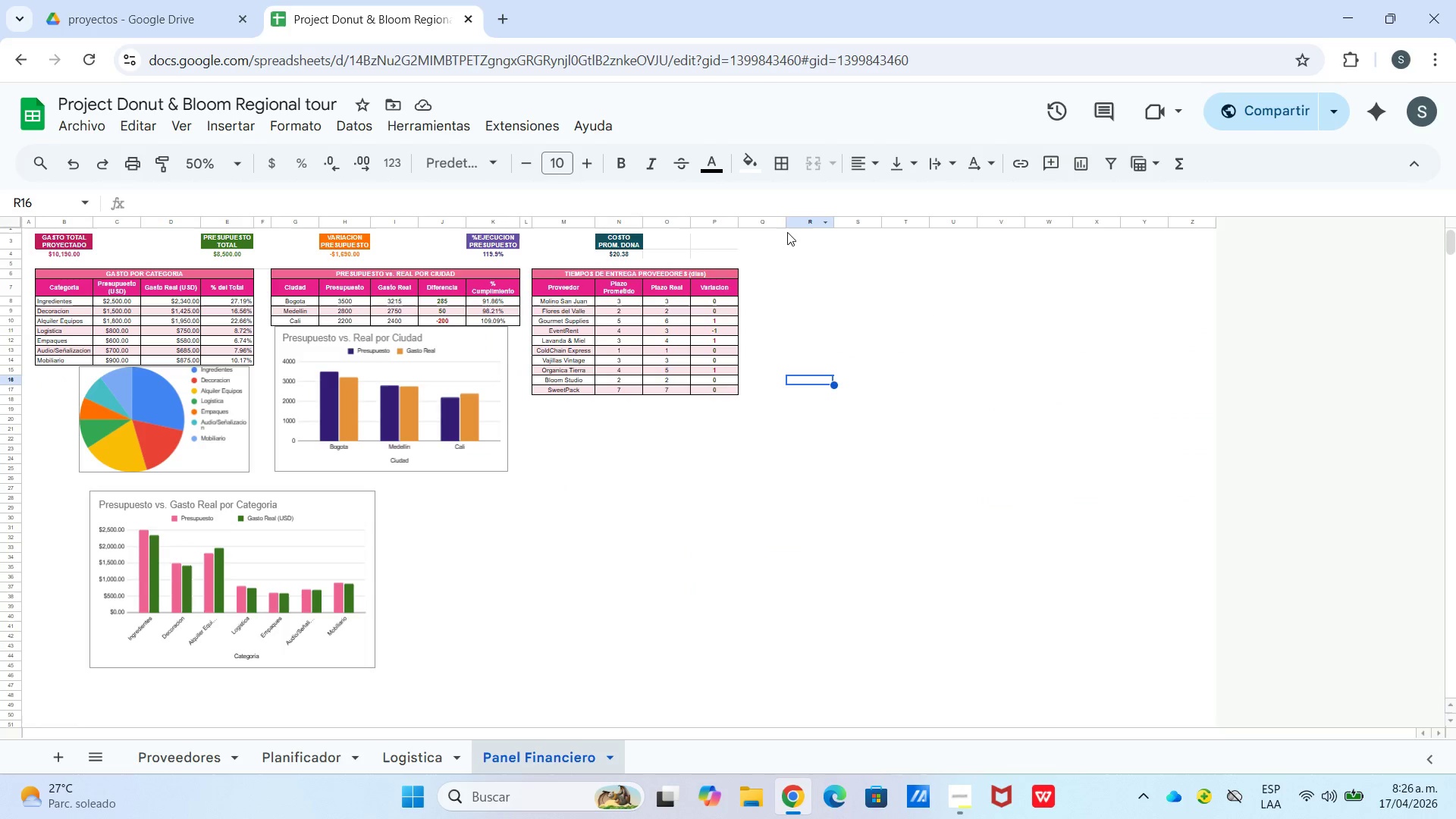 
left_click_drag(start_coordinate=[673, 243], to_coordinate=[708, 255])
 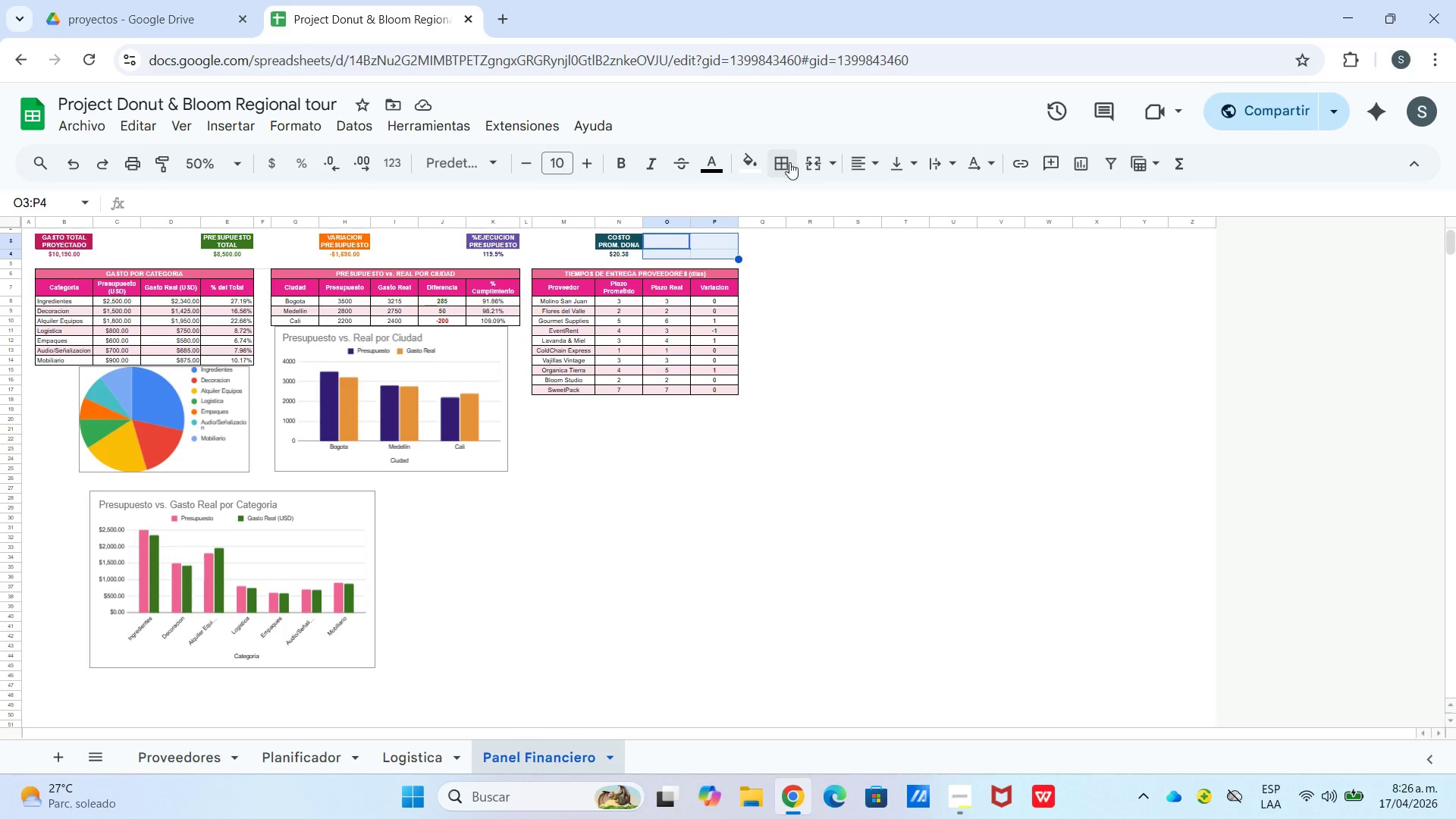 
left_click([780, 162])
 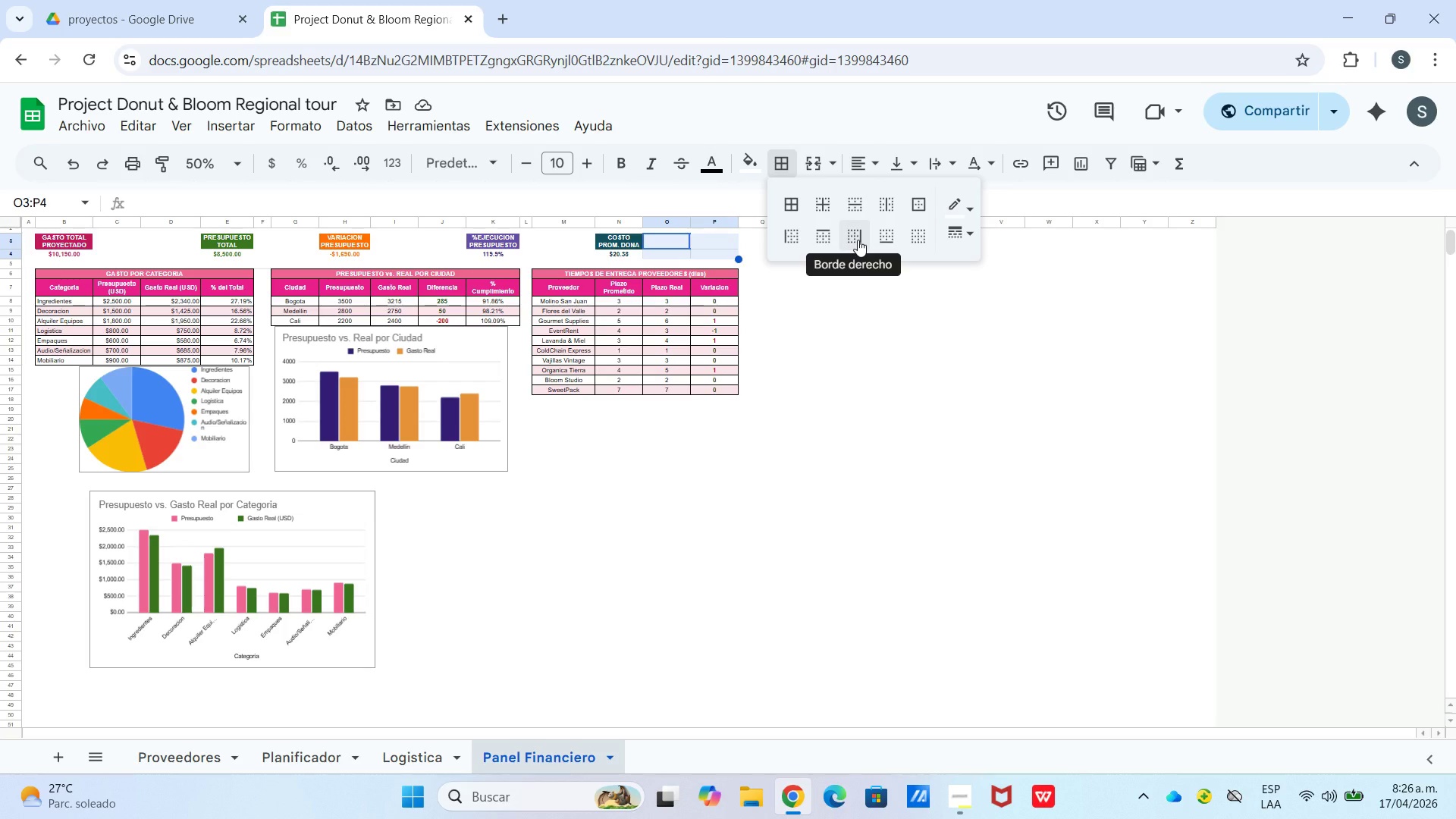 
left_click_drag(start_coordinate=[856, 240], to_coordinate=[844, 240])
 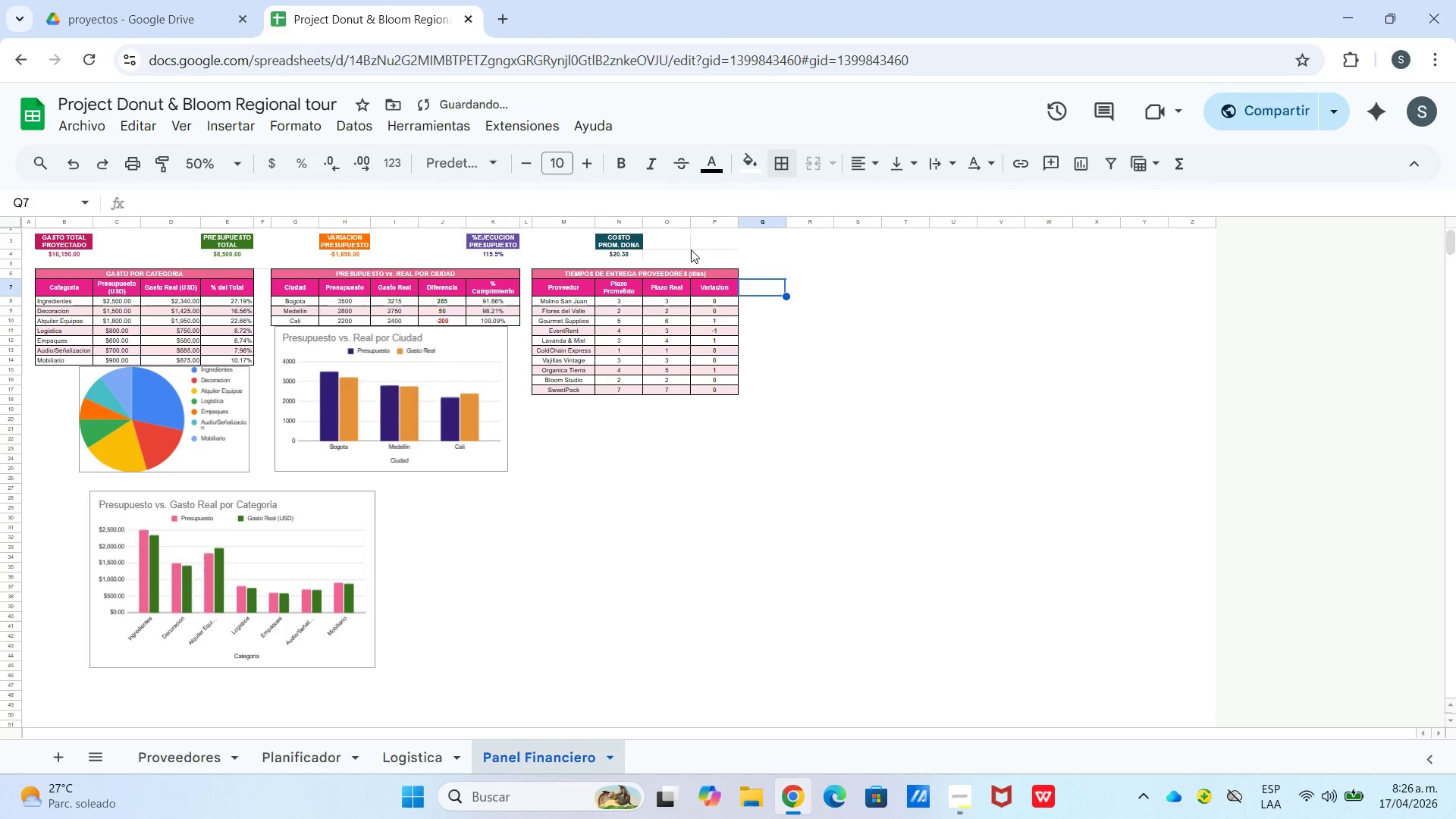 
left_click([682, 244])
 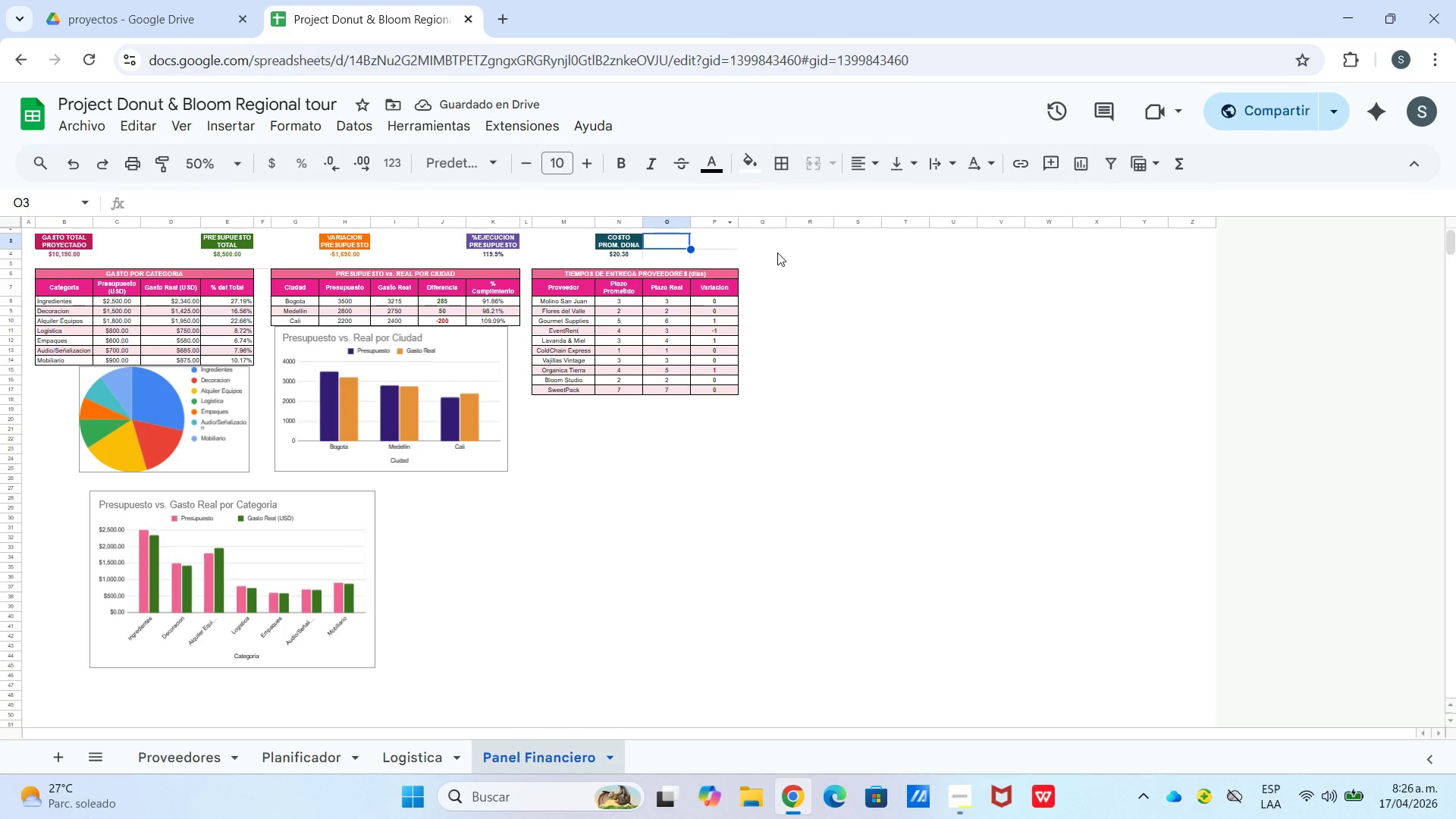 
left_click_drag(start_coordinate=[674, 237], to_coordinate=[715, 259])
 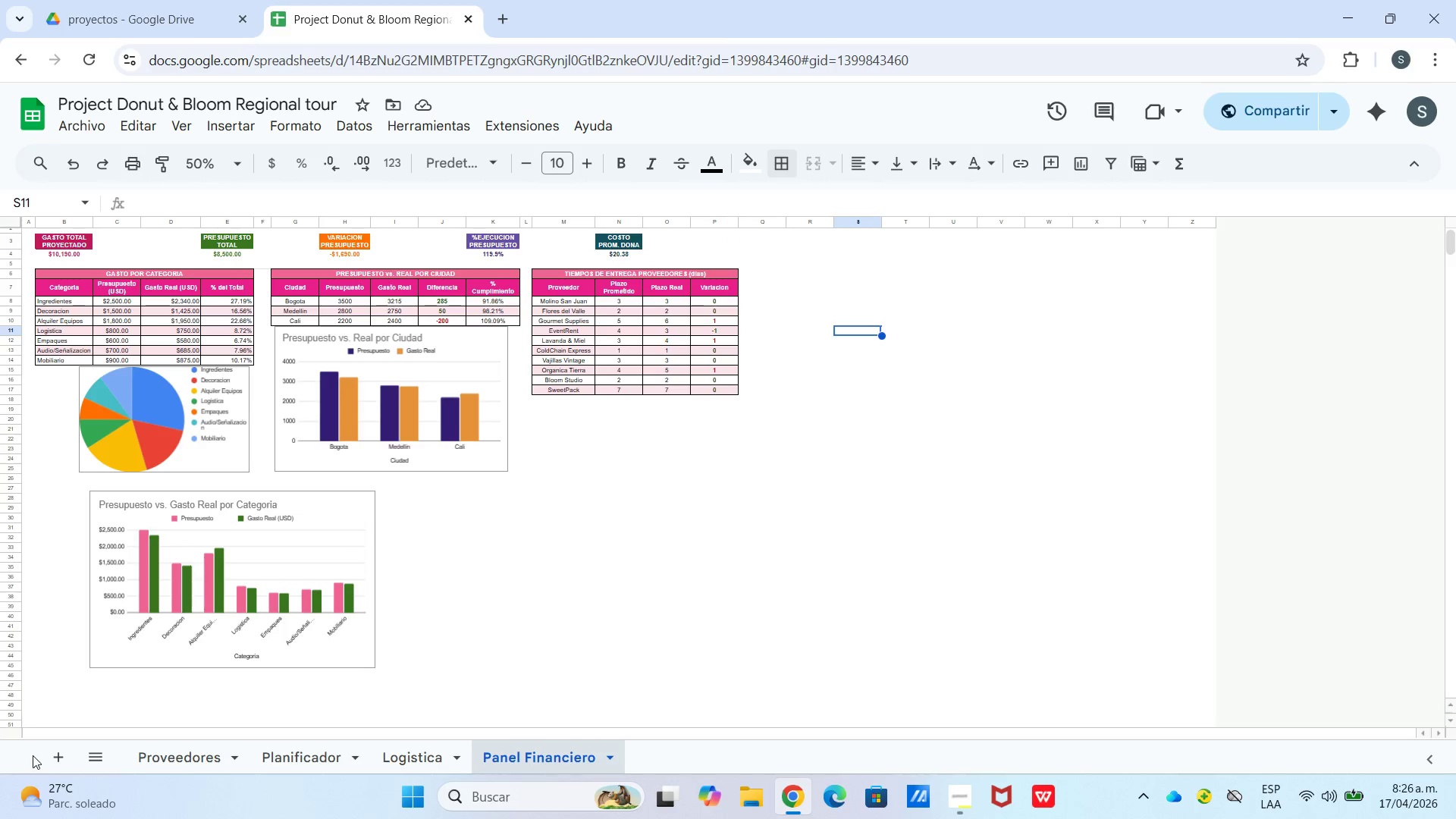 
wait(15.11)
 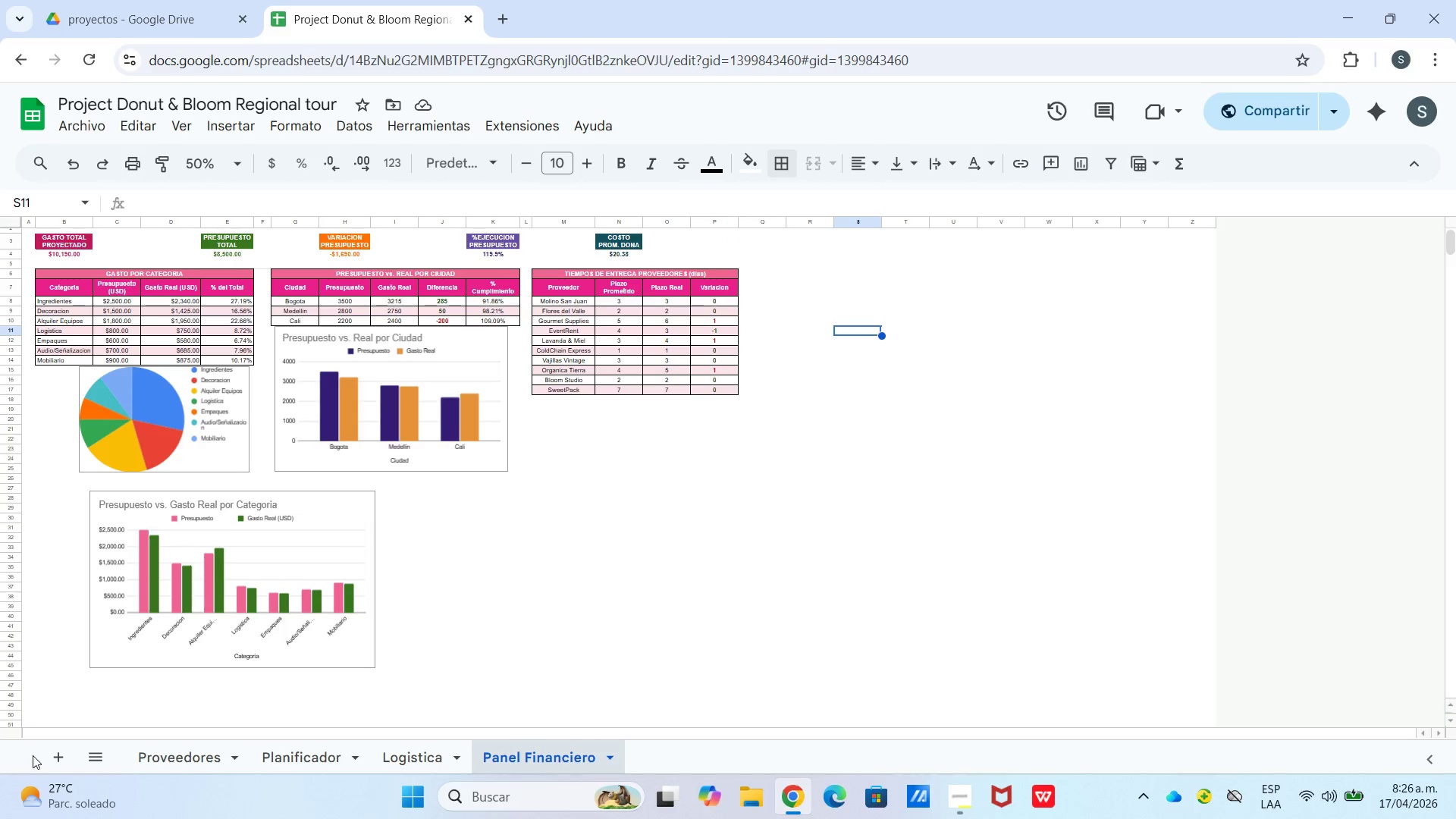 
left_click_drag(start_coordinate=[651, 750], to_coordinate=[655, 751])
 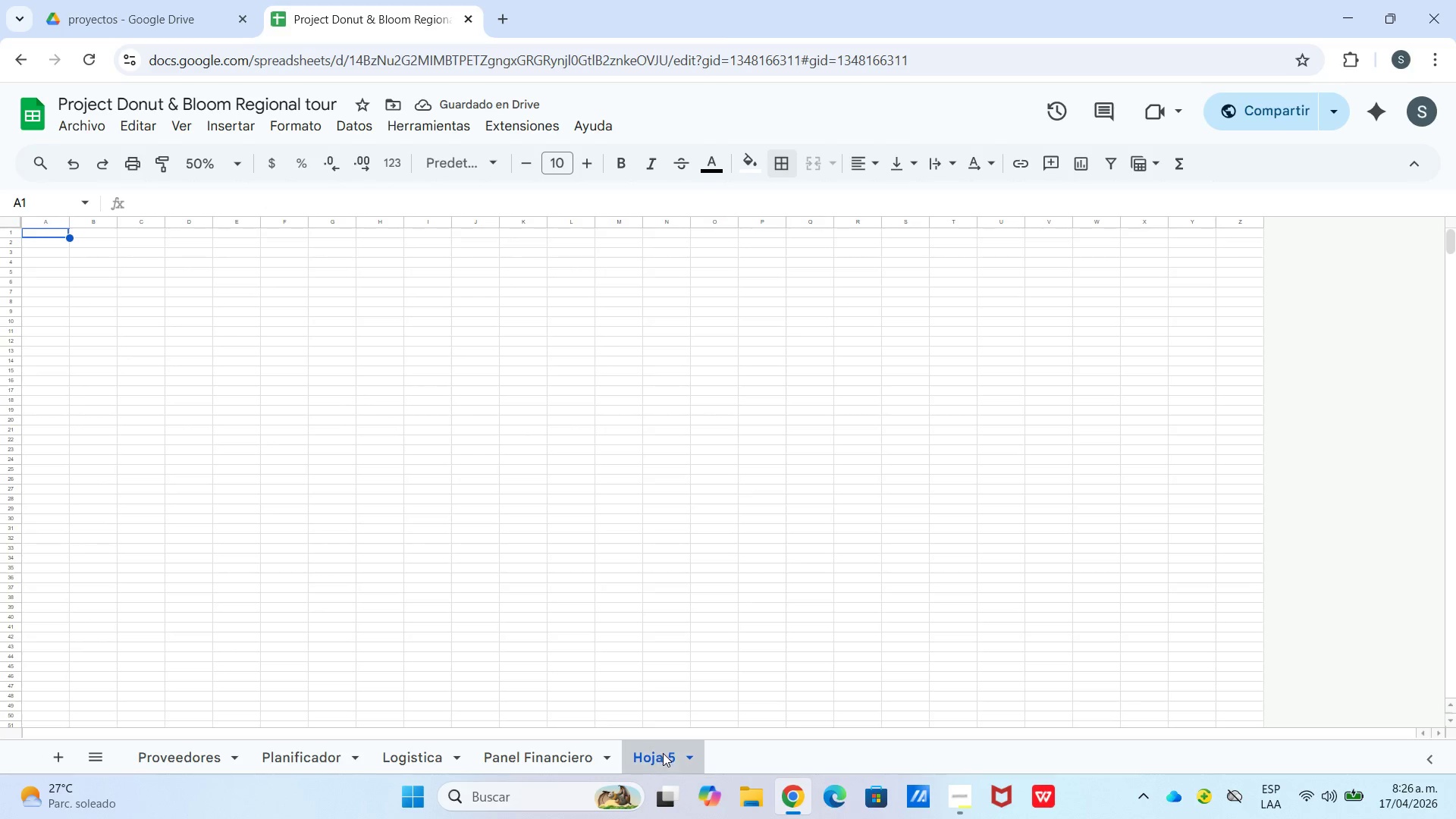 
double_click([664, 753])
 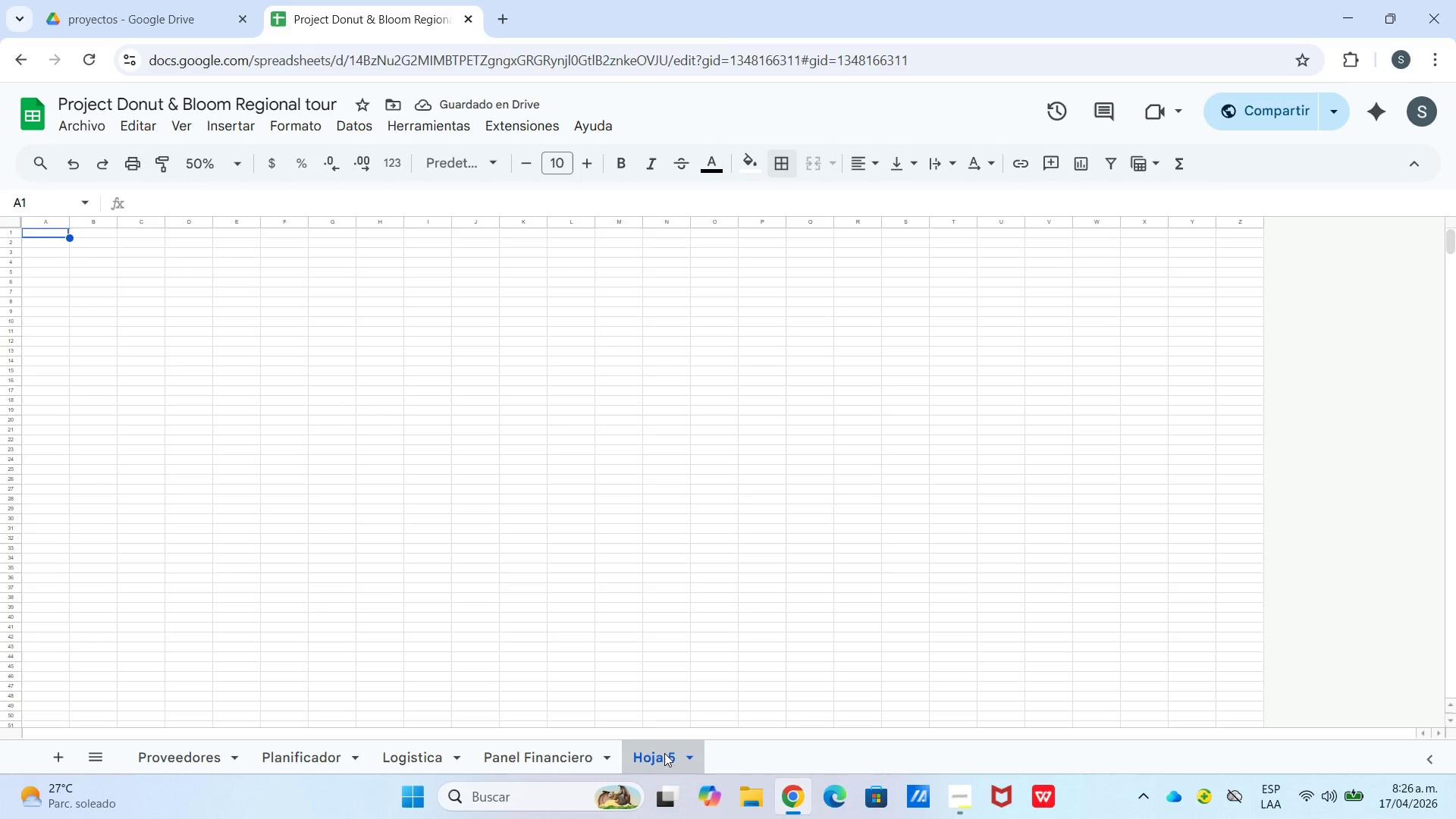 
triple_click([664, 753])
 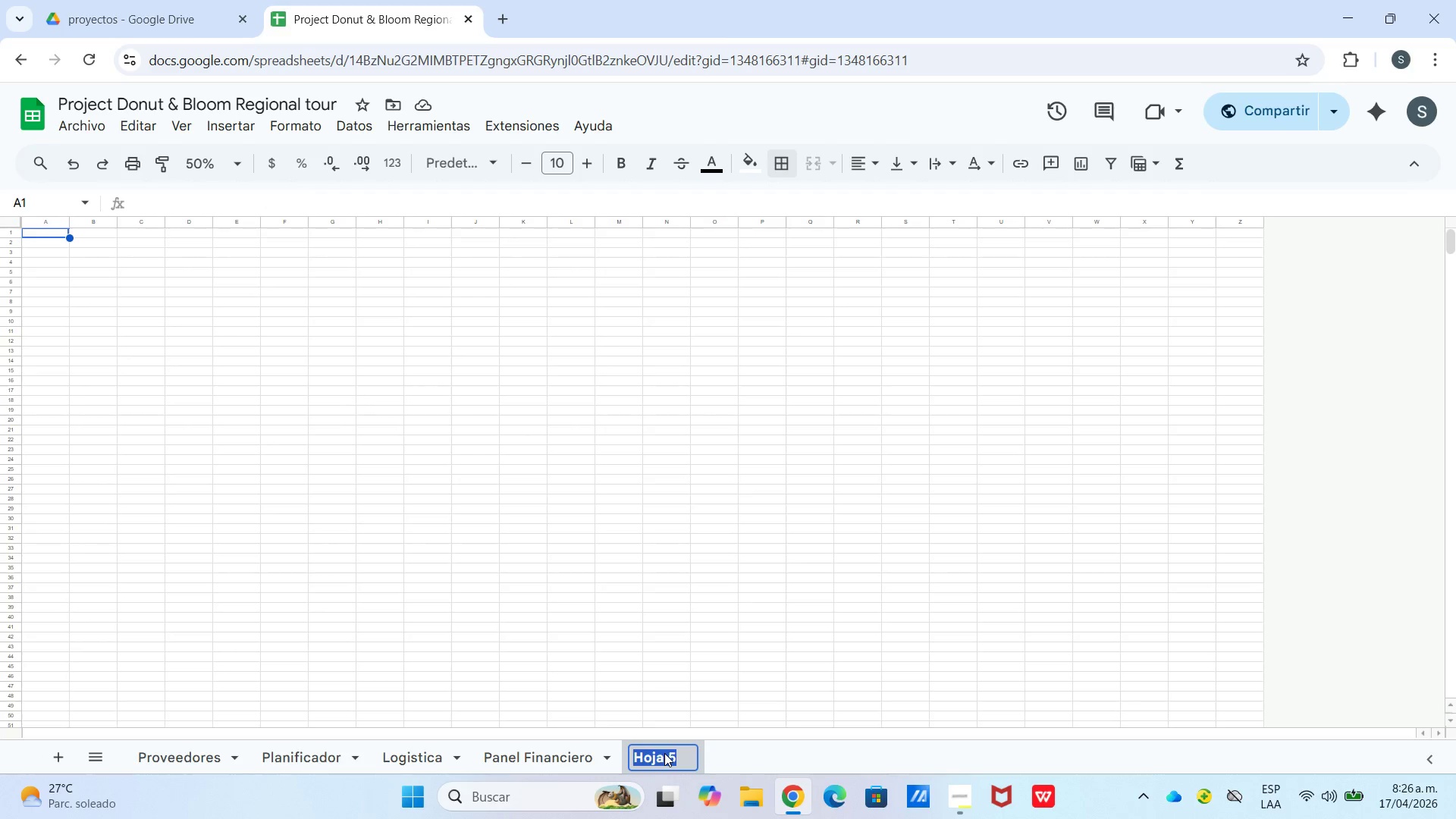 
triple_click([664, 753])
 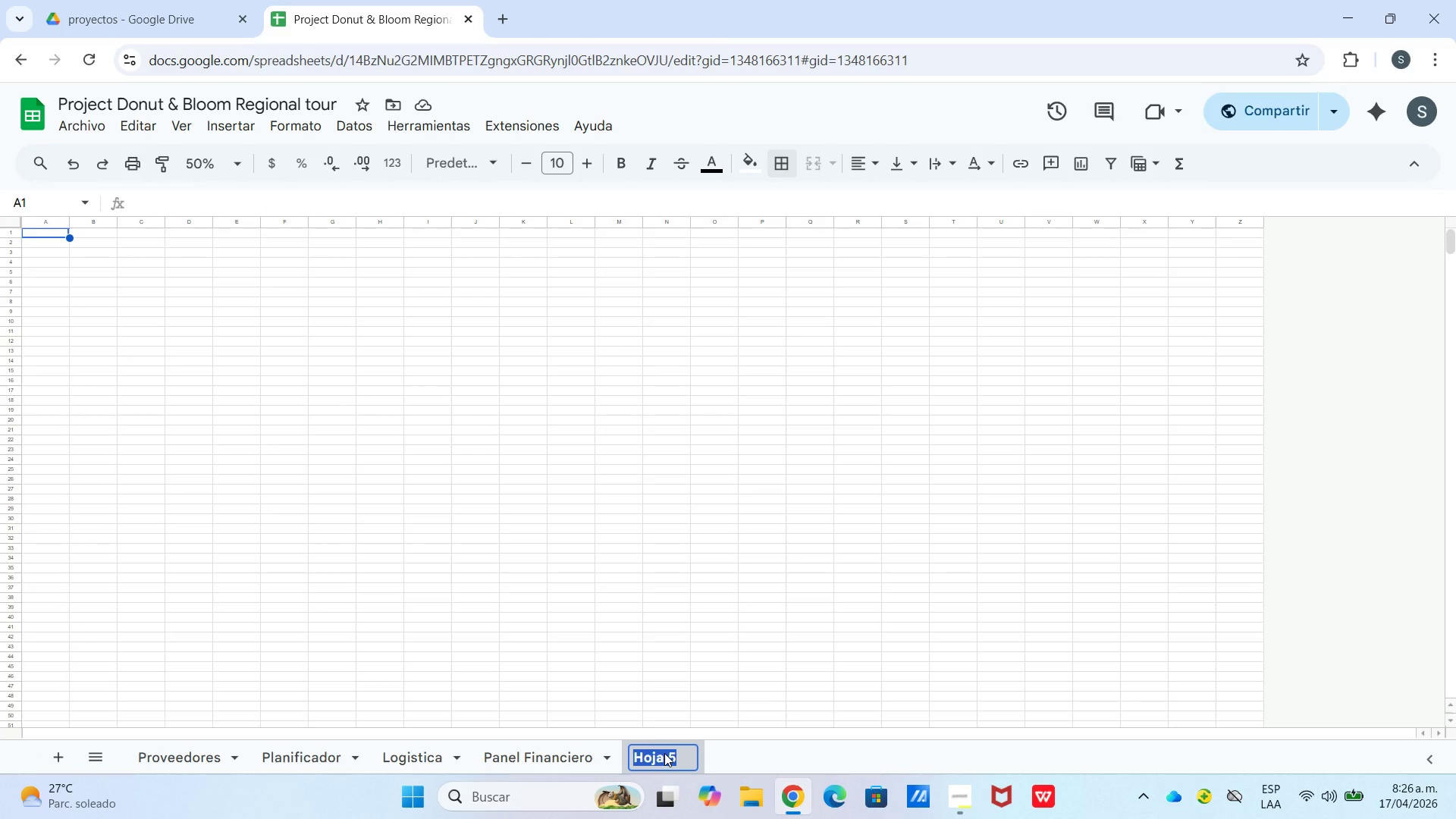 
type(Guia d e)
key(Backspace)
key(Backspace)
type(e us)
key(Backspace)
key(Backspace)
type(Uso)
 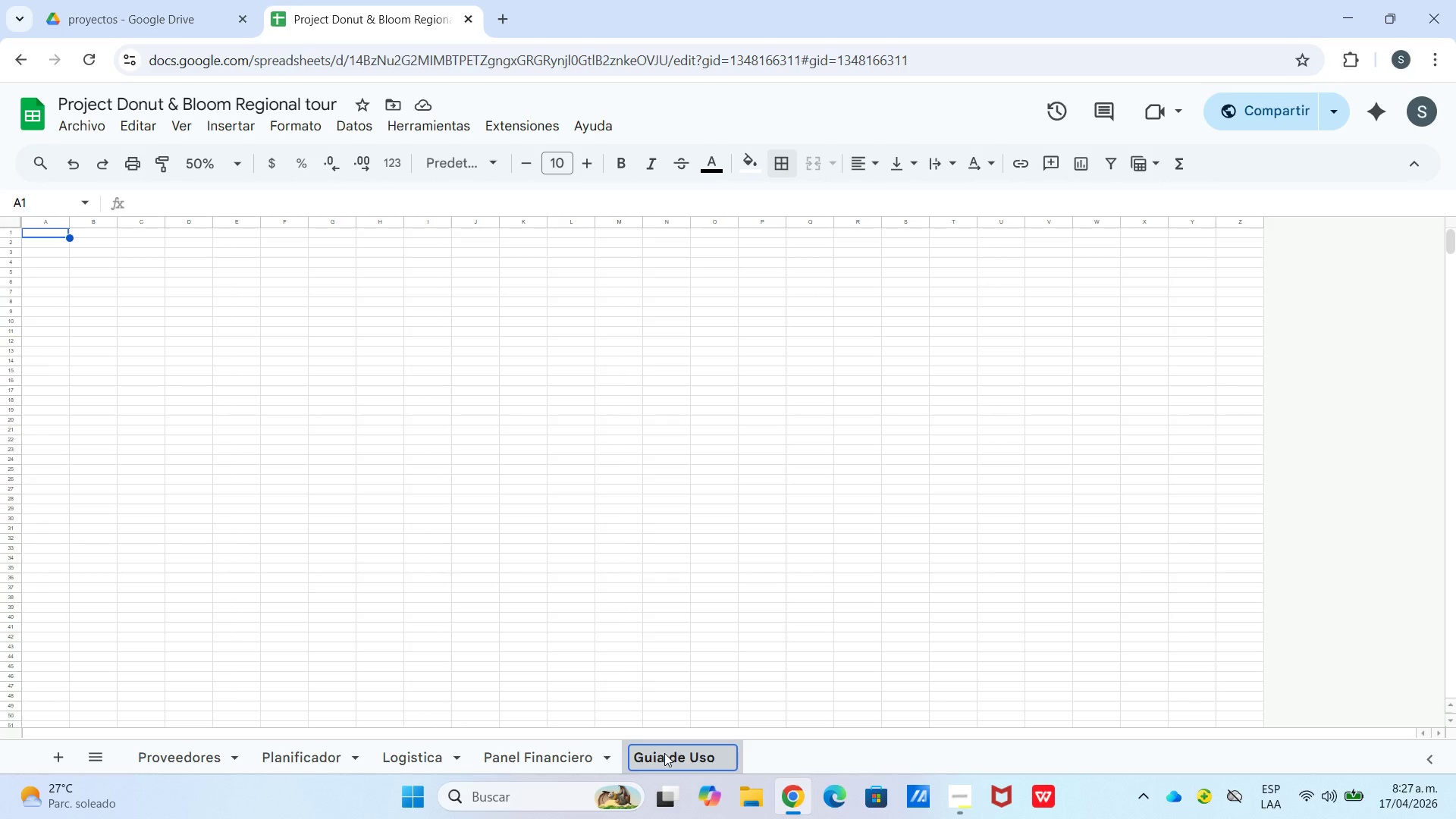 
wait(10.25)
 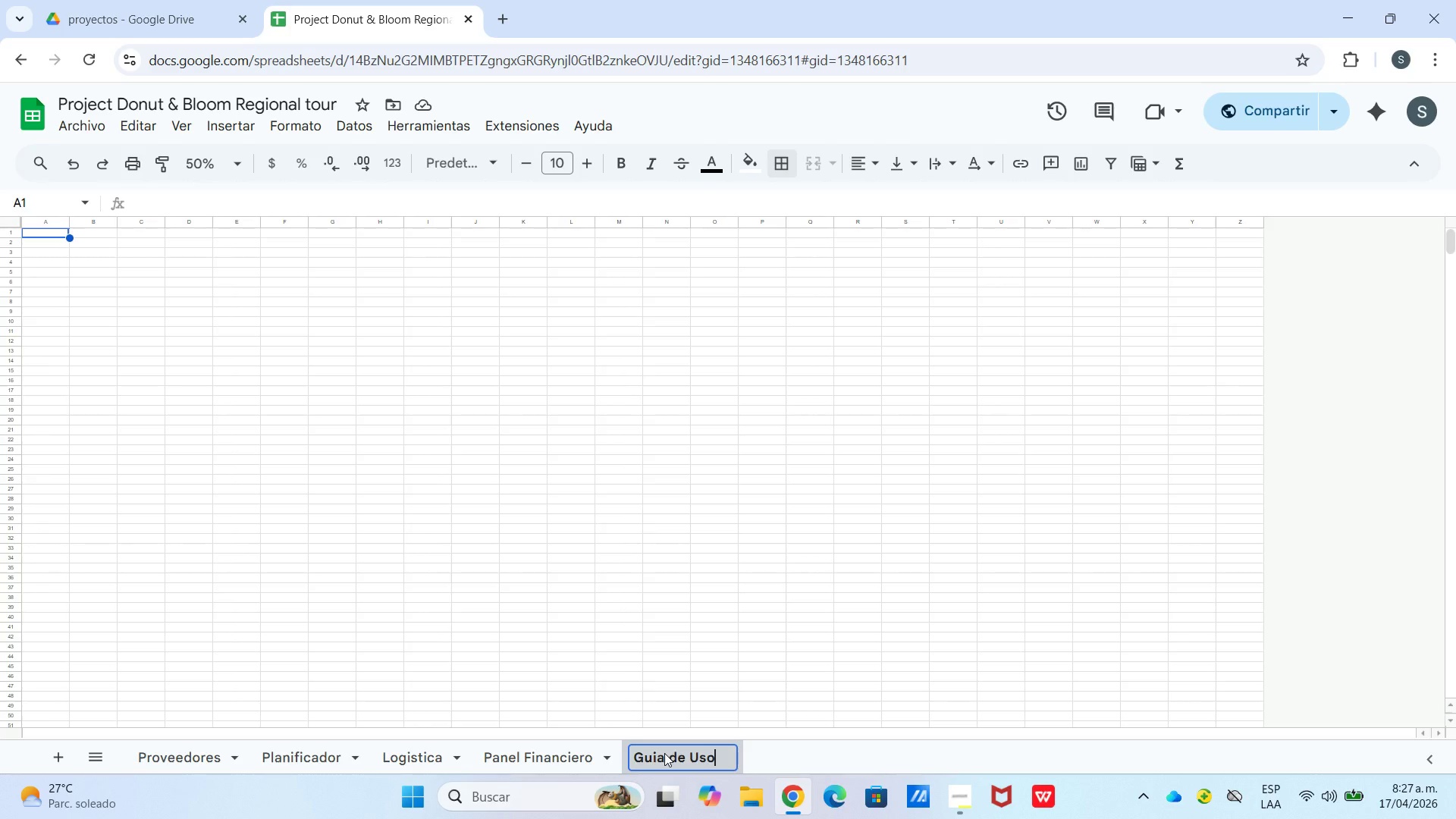 
left_click_drag(start_coordinate=[226, 284], to_coordinate=[221, 284])
 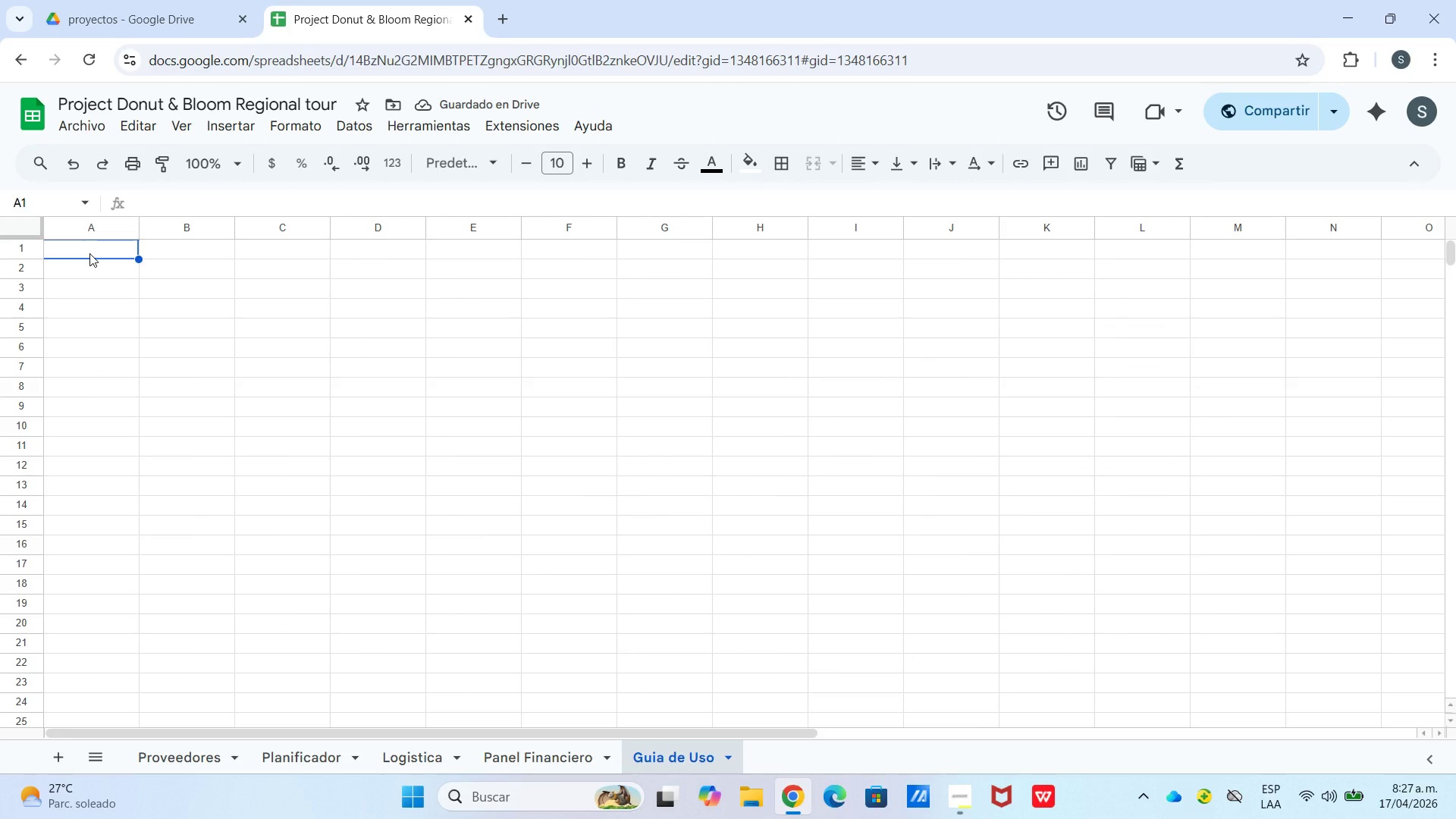 
left_click_drag(start_coordinate=[89, 253], to_coordinate=[205, 251])
 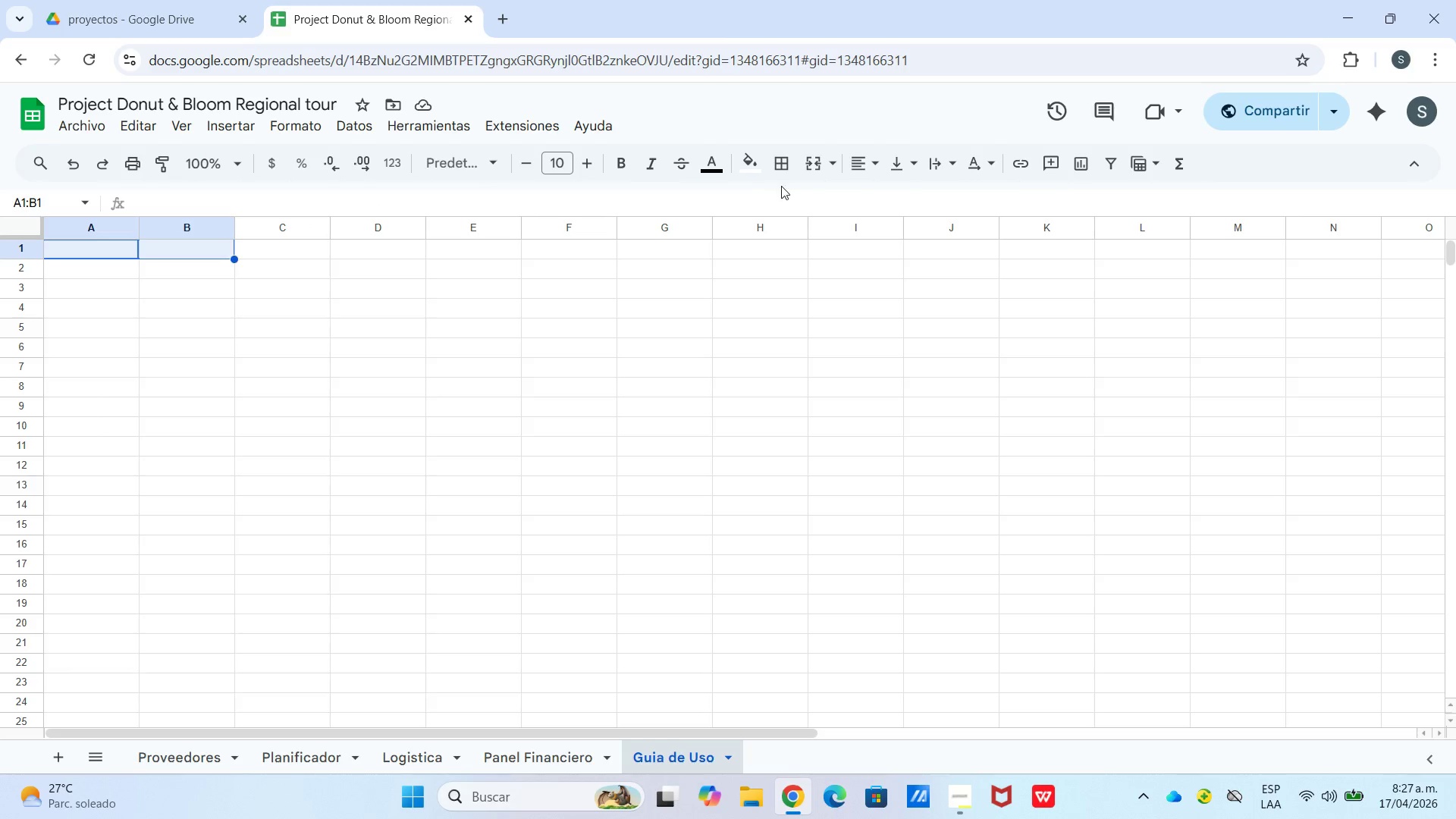 
left_click([807, 168])
 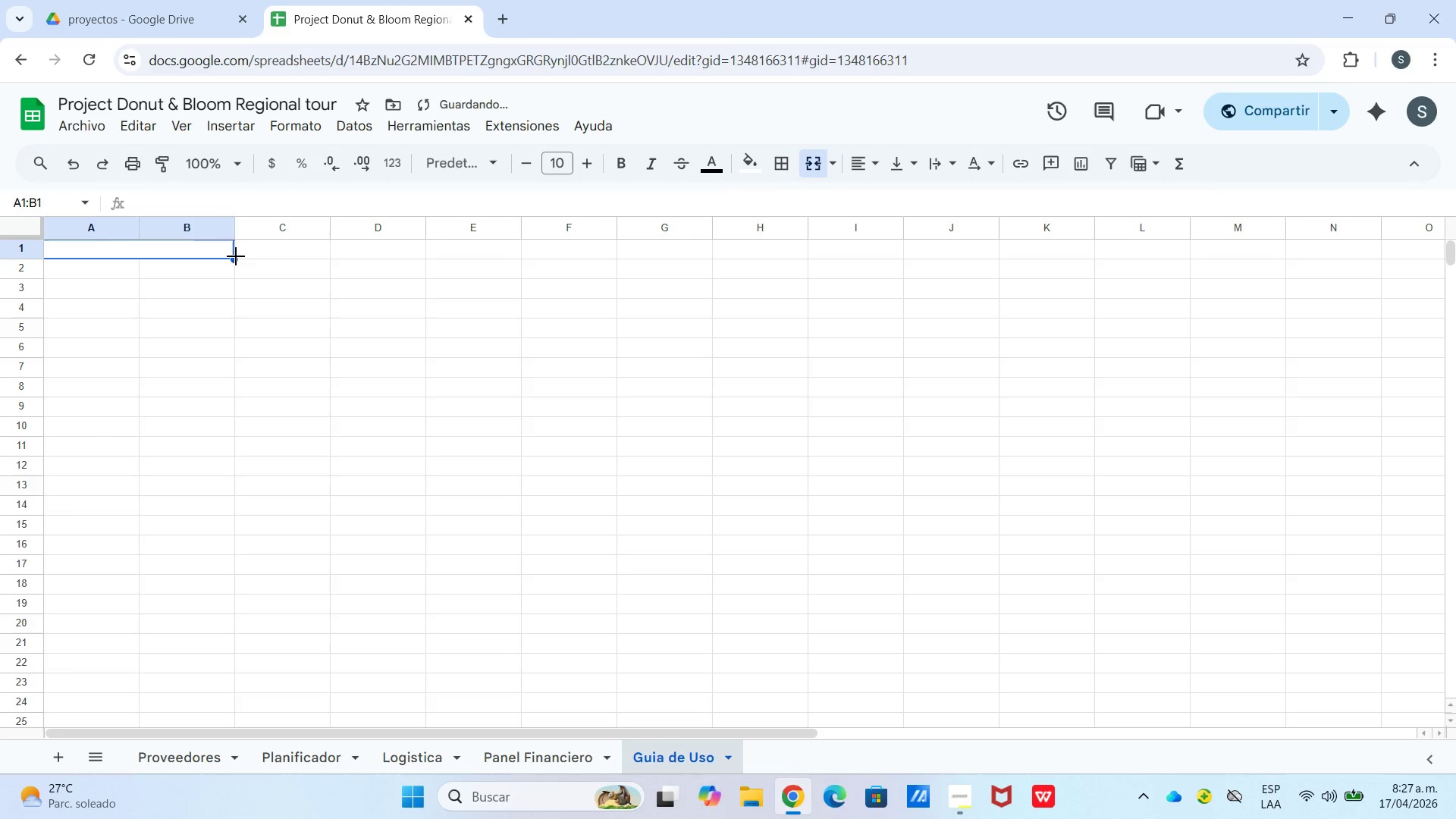 
left_click_drag(start_coordinate=[236, 232], to_coordinate=[406, 232])
 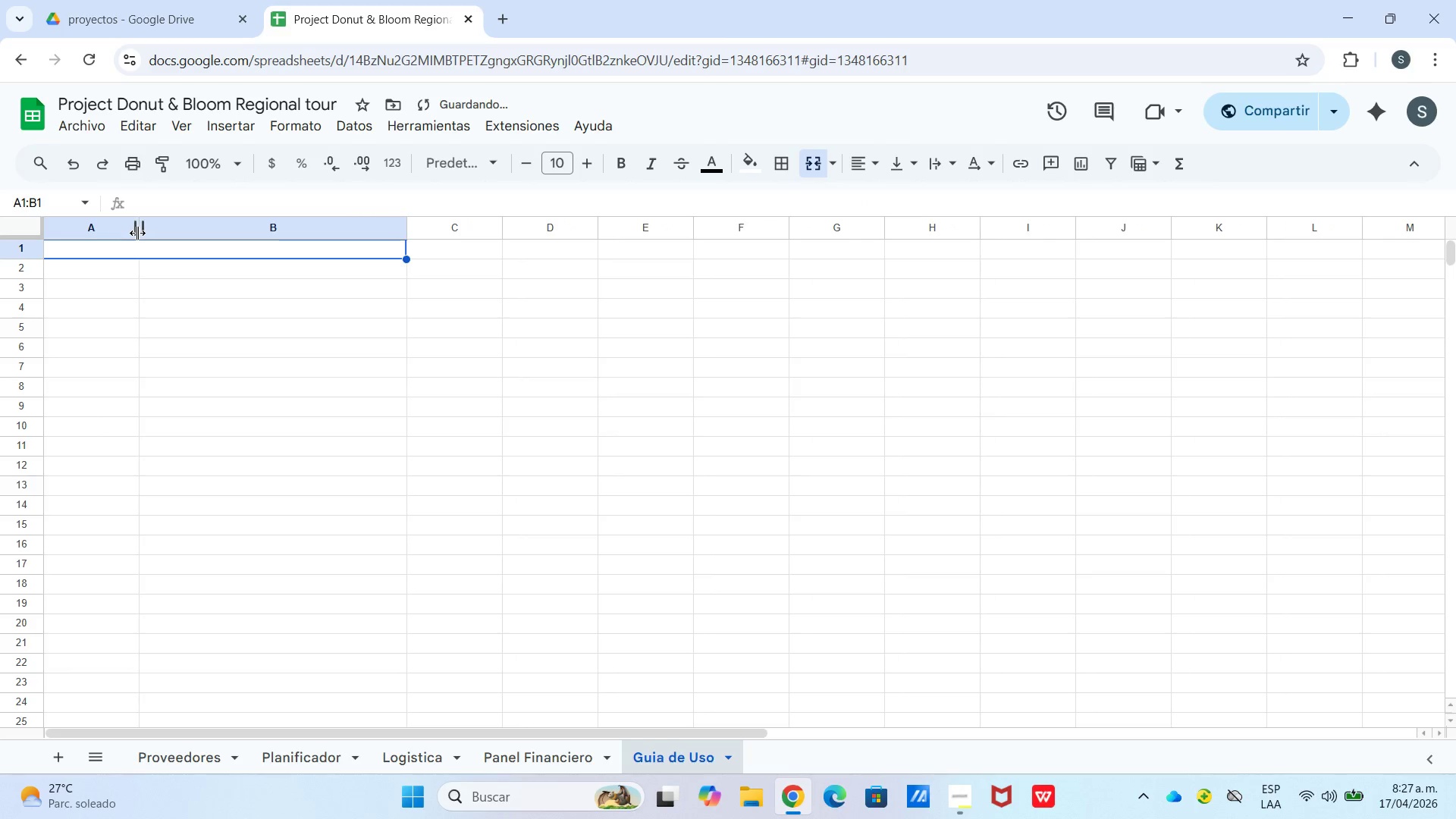 
left_click_drag(start_coordinate=[137, 233], to_coordinate=[229, 233])
 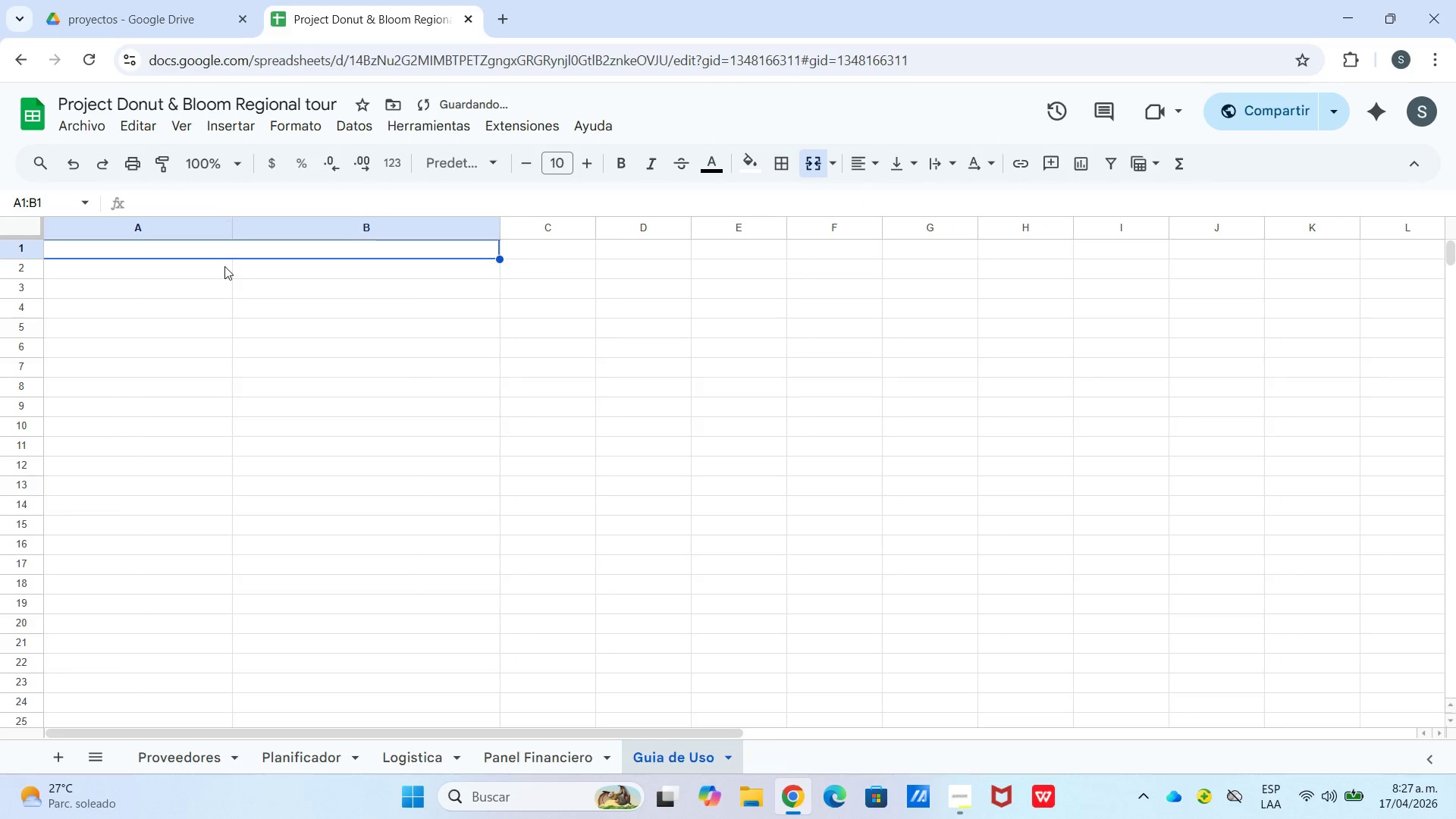 
left_click_drag(start_coordinate=[537, 347], to_coordinate=[509, 331])
 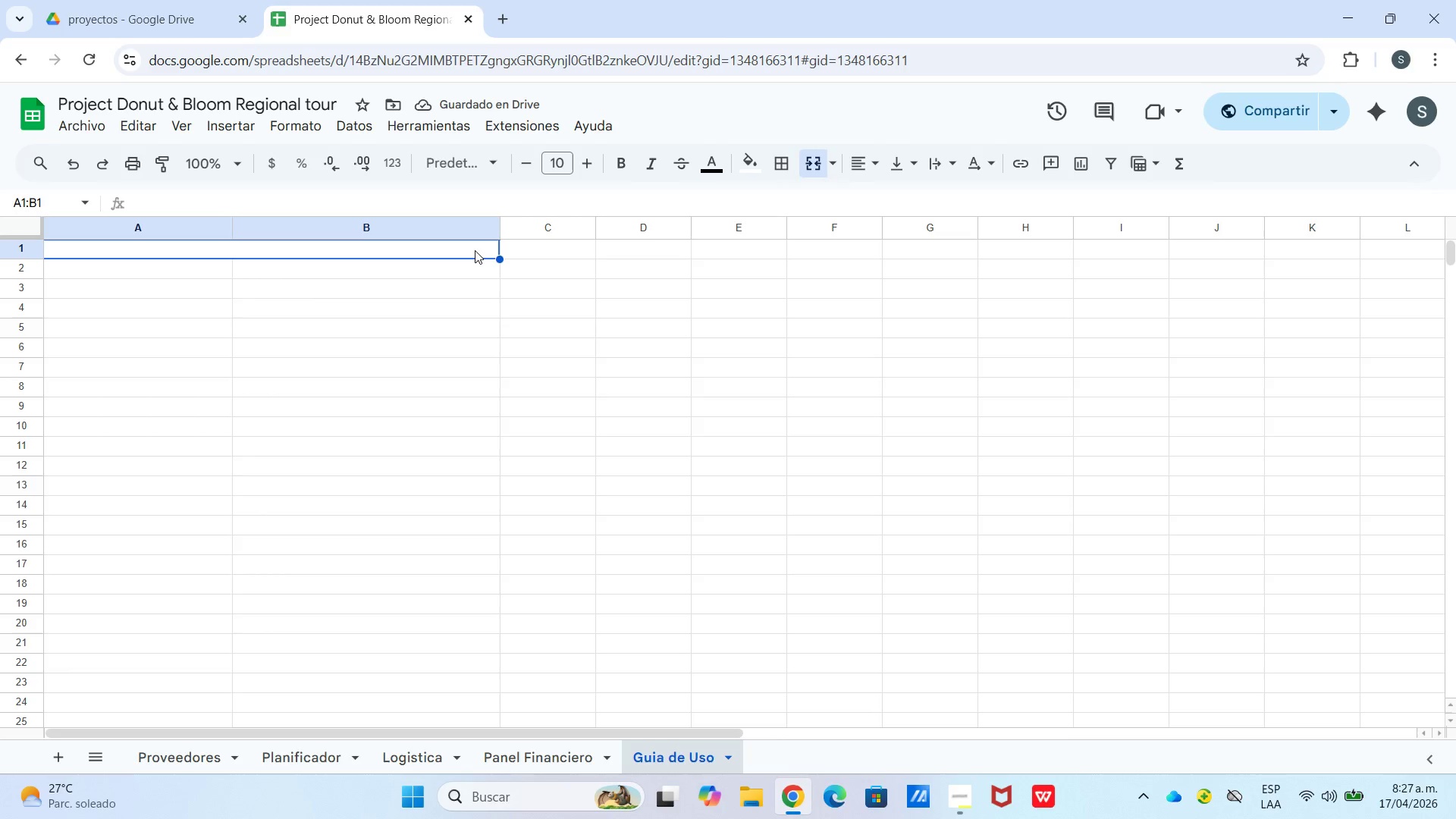 
left_click_drag(start_coordinate=[475, 250], to_coordinate=[720, 253])
 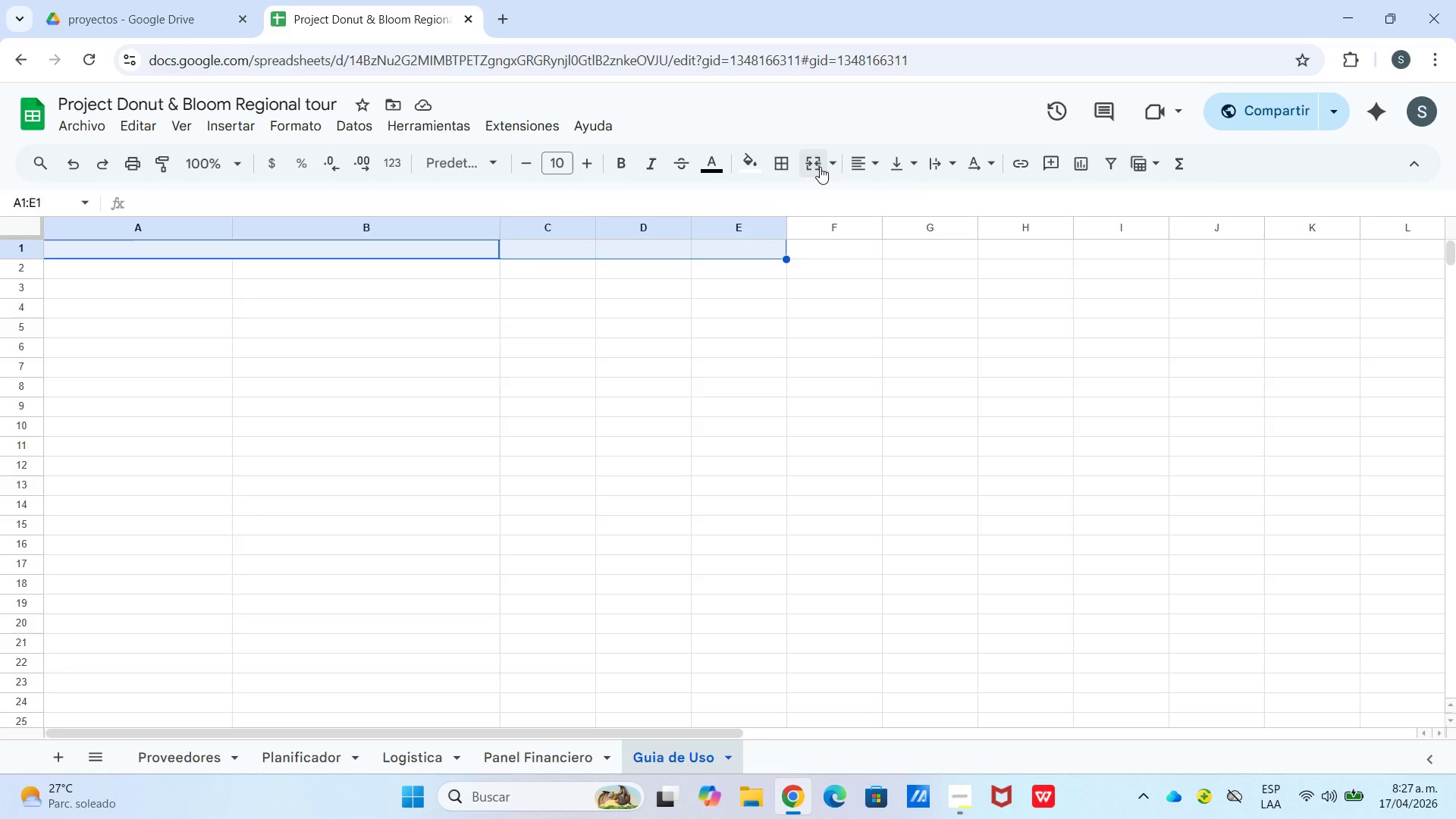 
left_click_drag(start_coordinate=[820, 167], to_coordinate=[814, 167])
 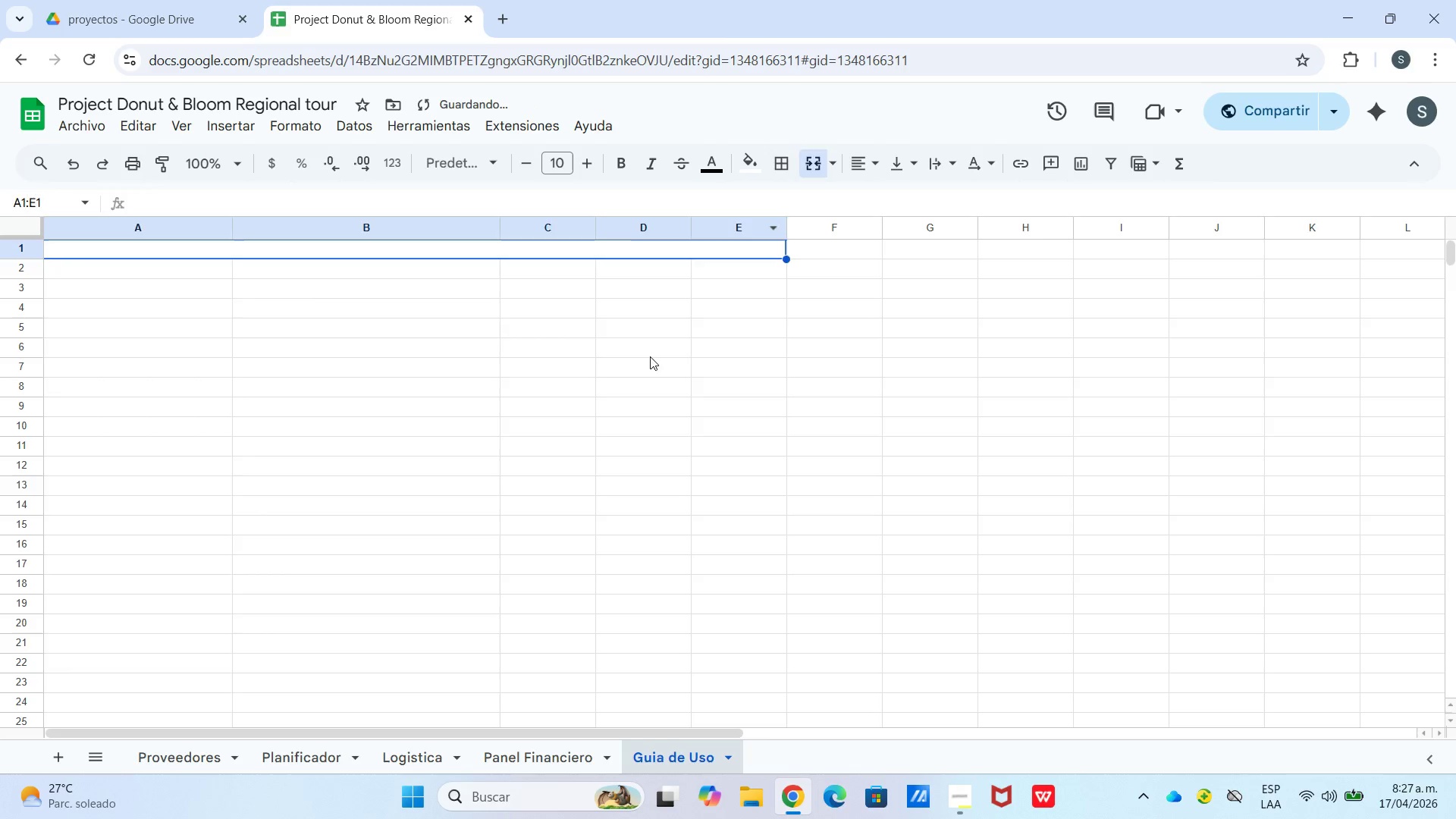 
left_click_drag(start_coordinate=[650, 356], to_coordinate=[638, 353])
 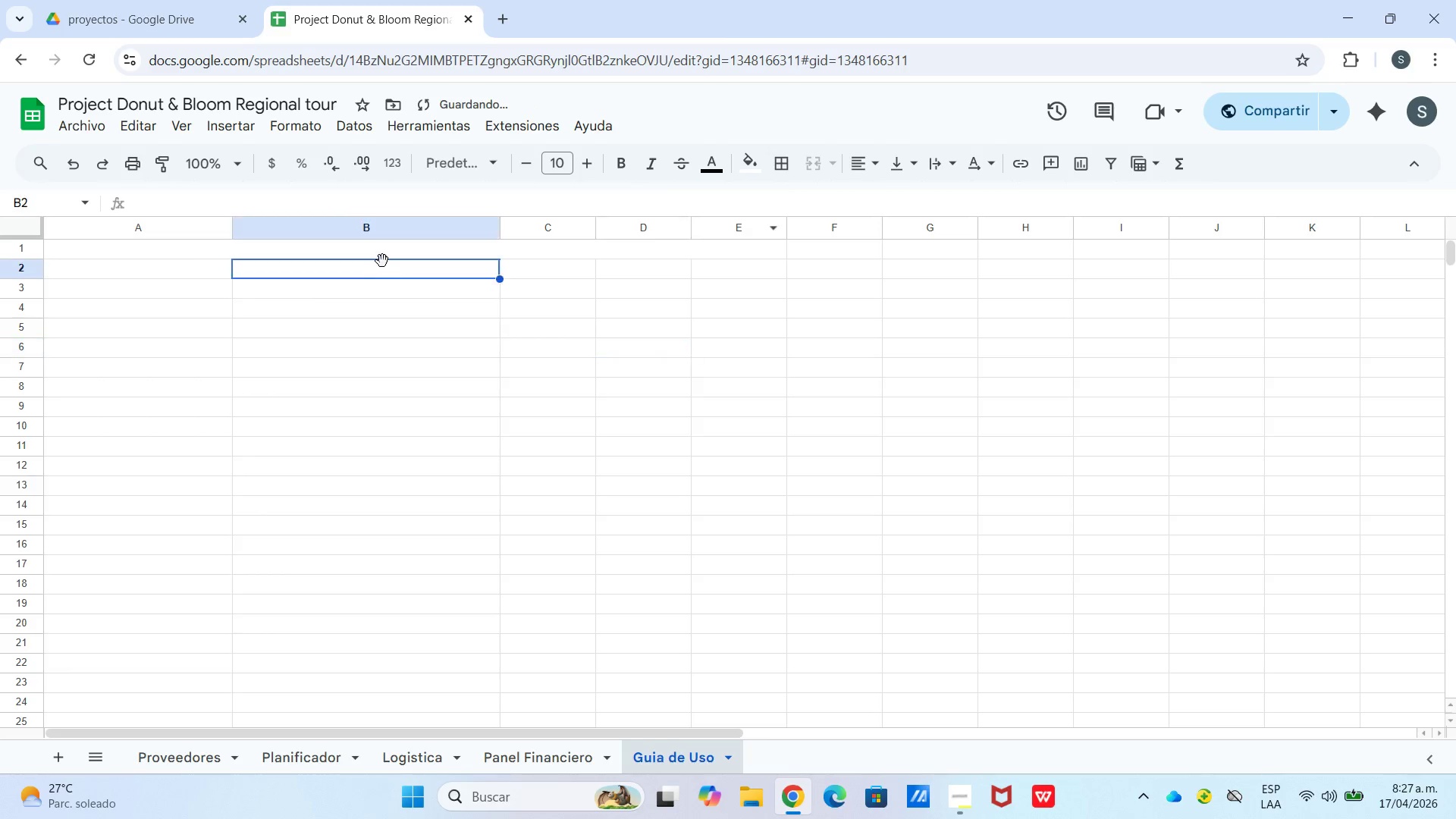 
double_click([387, 247])
 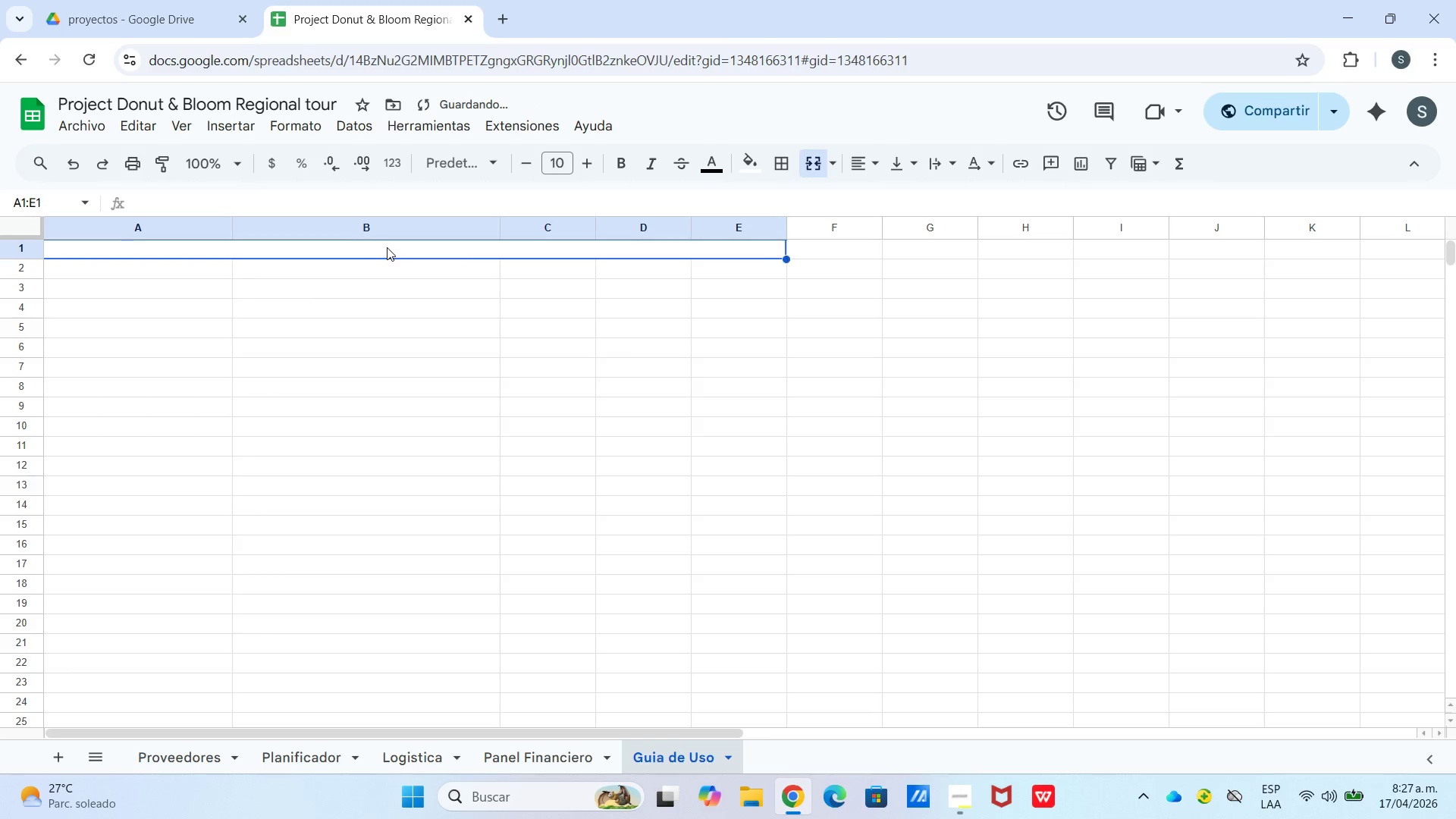 
triple_click([387, 247])
 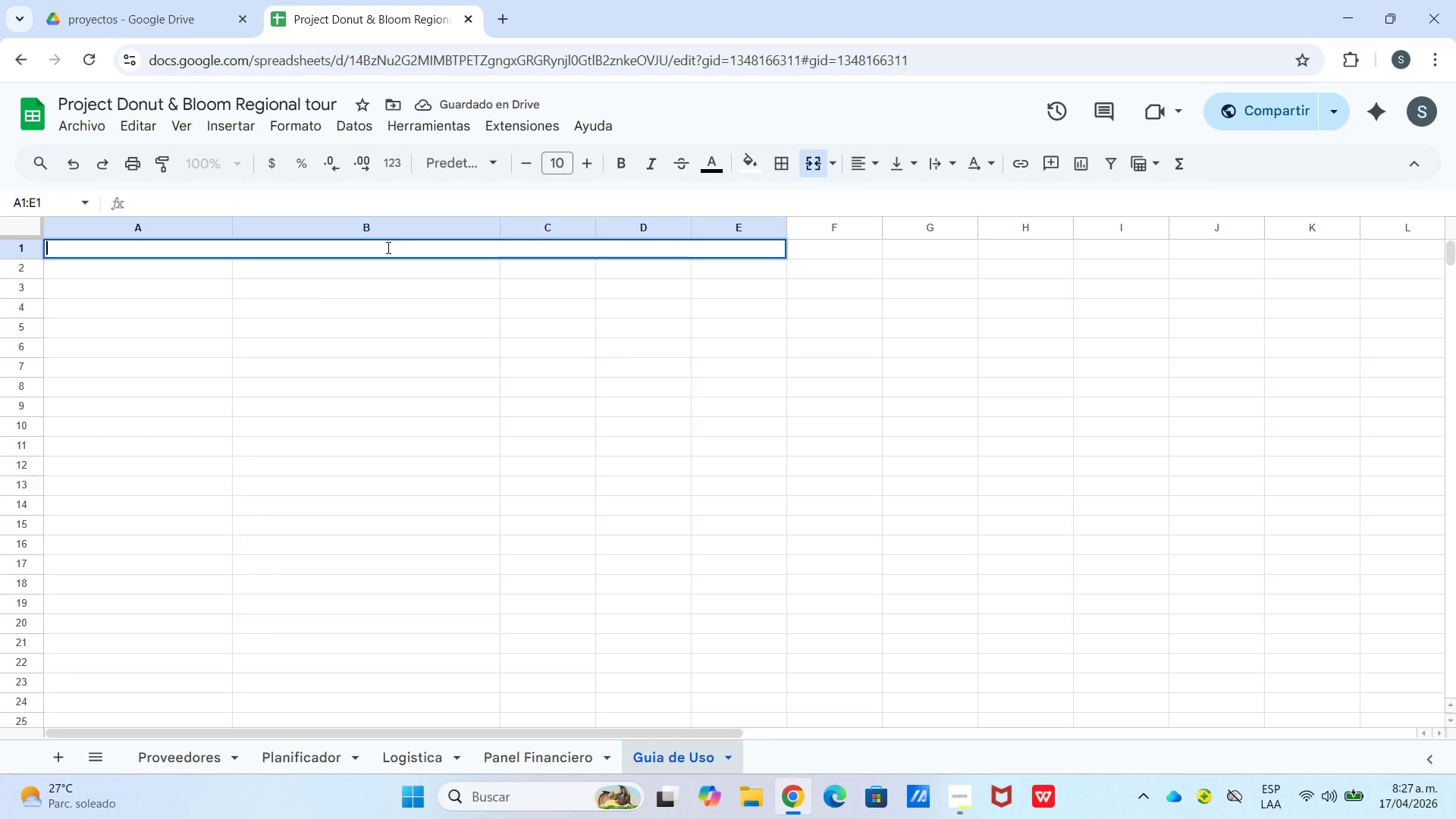 
type(GUIA PASO A PASO .)
key(Backspace)
 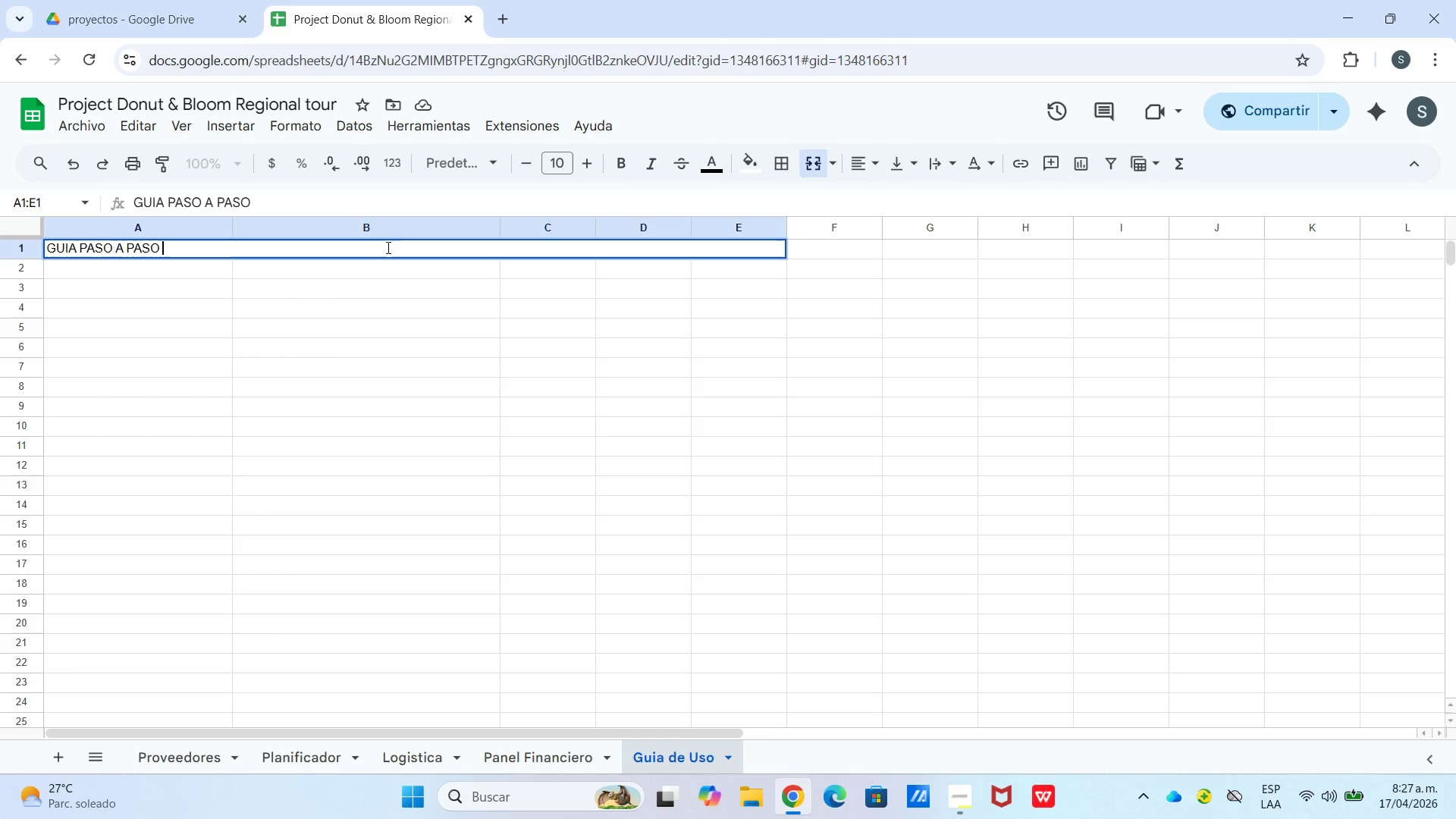 
key(Enter)
 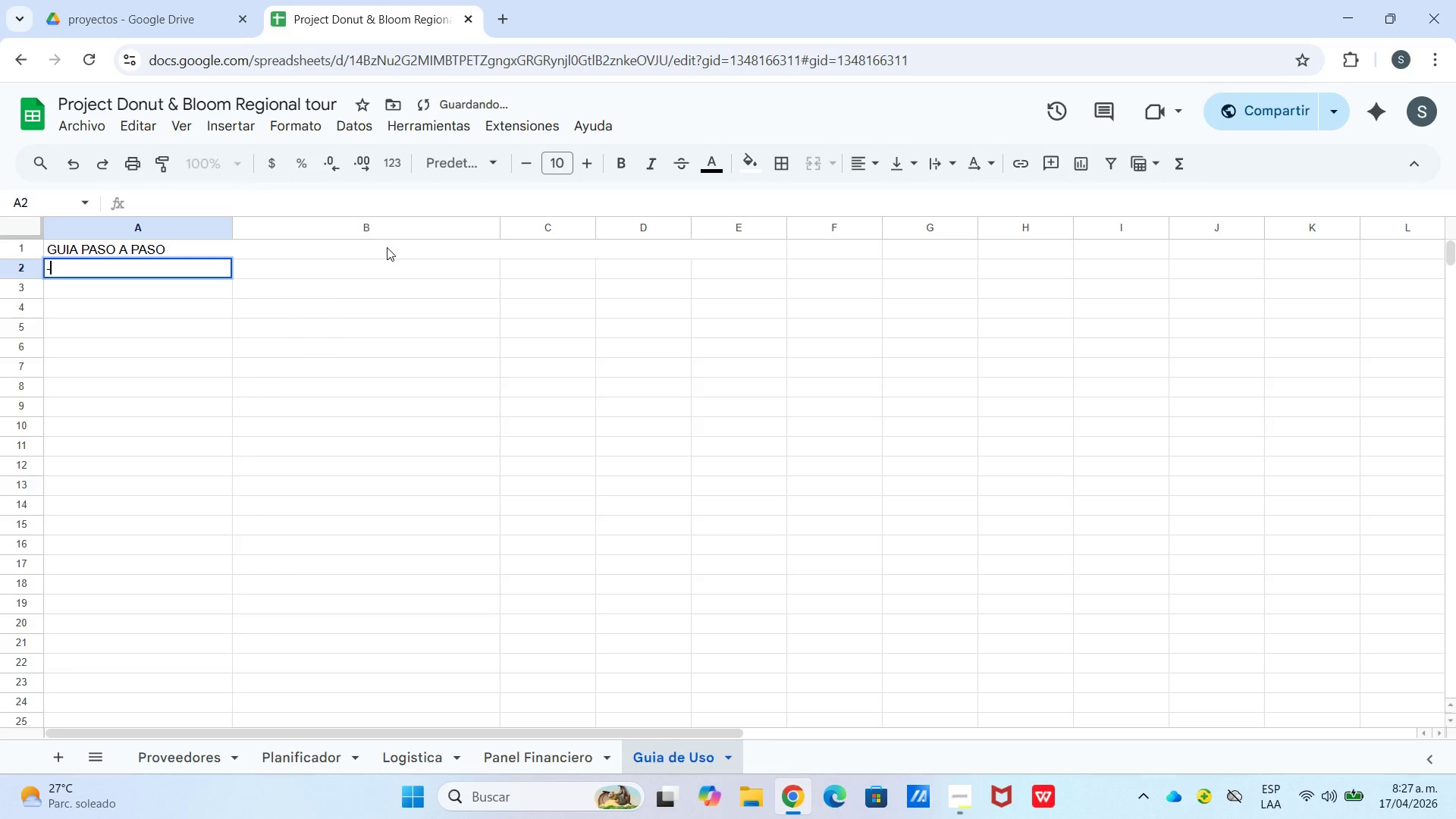 
key(Minus)
 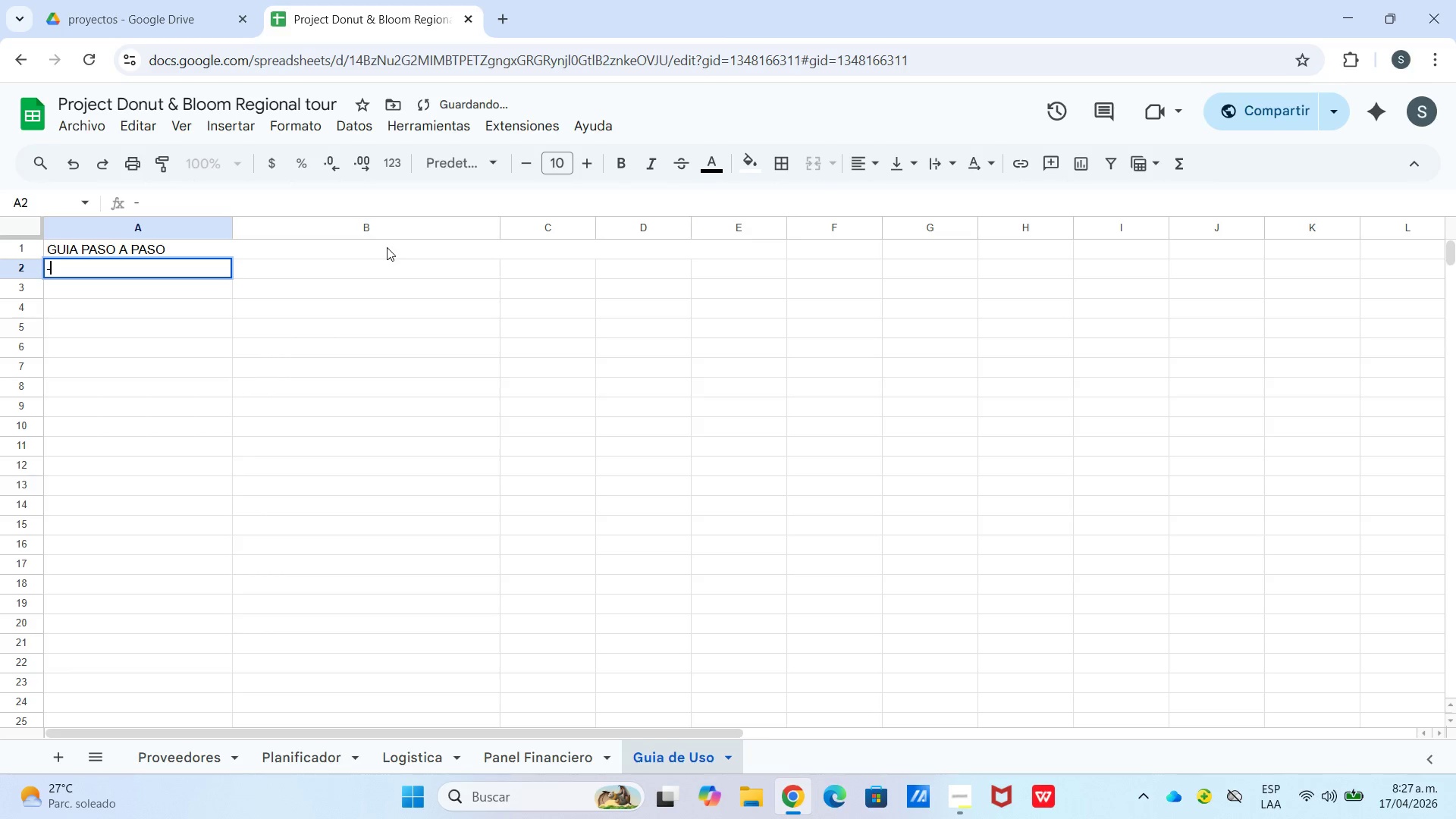 
key(Space)
 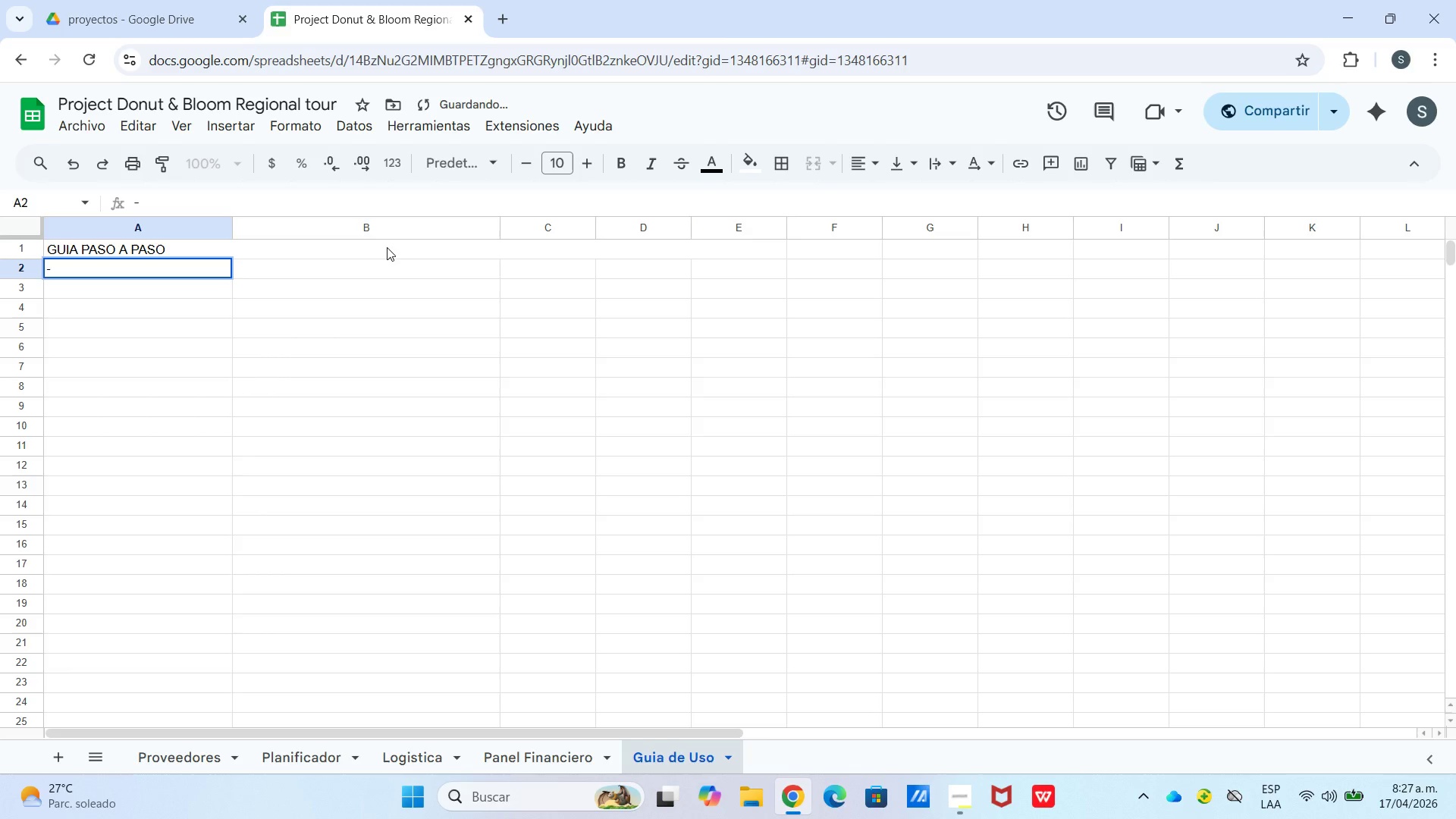 
key(Backspace)
 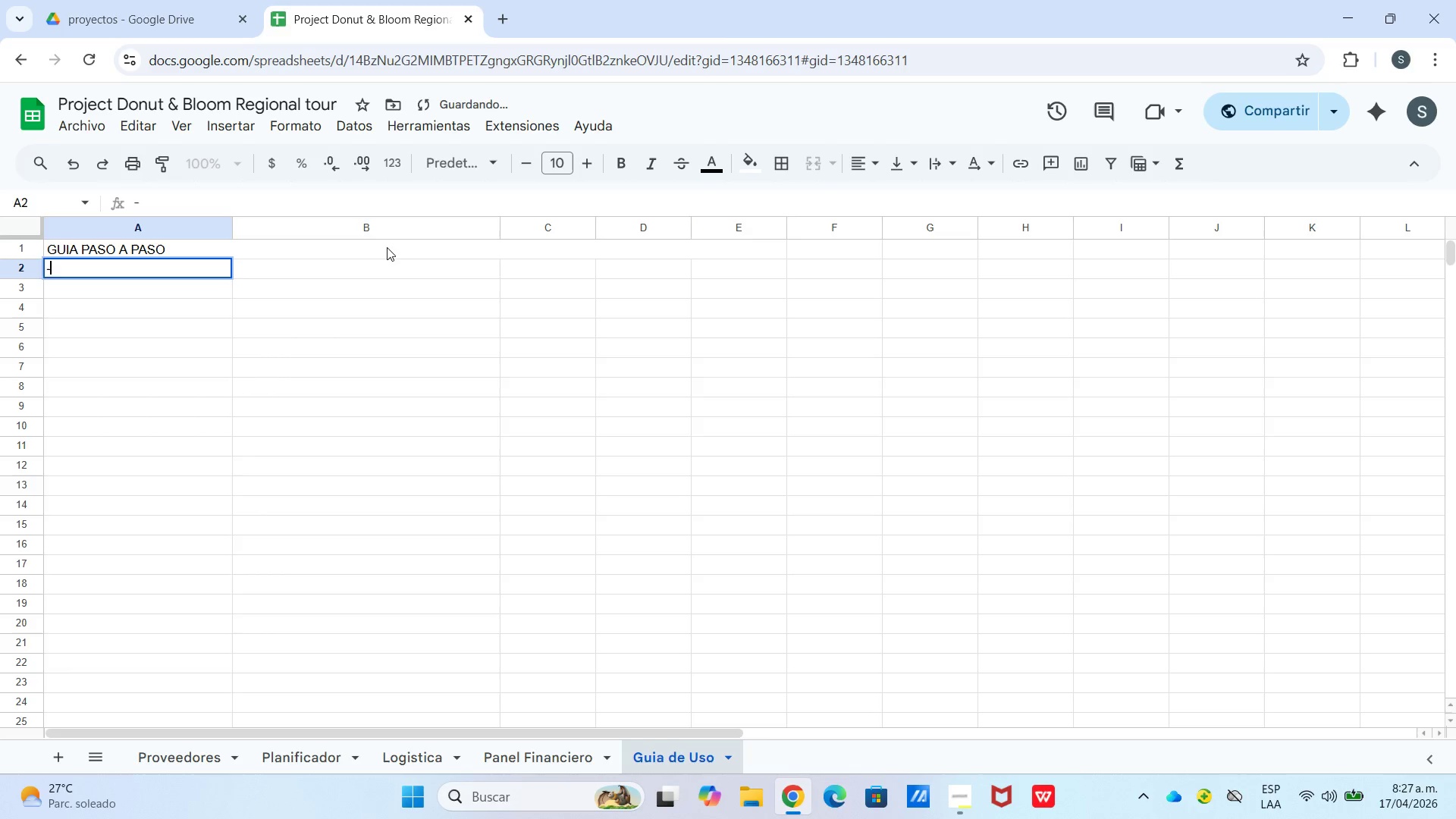 
key(Backspace)
 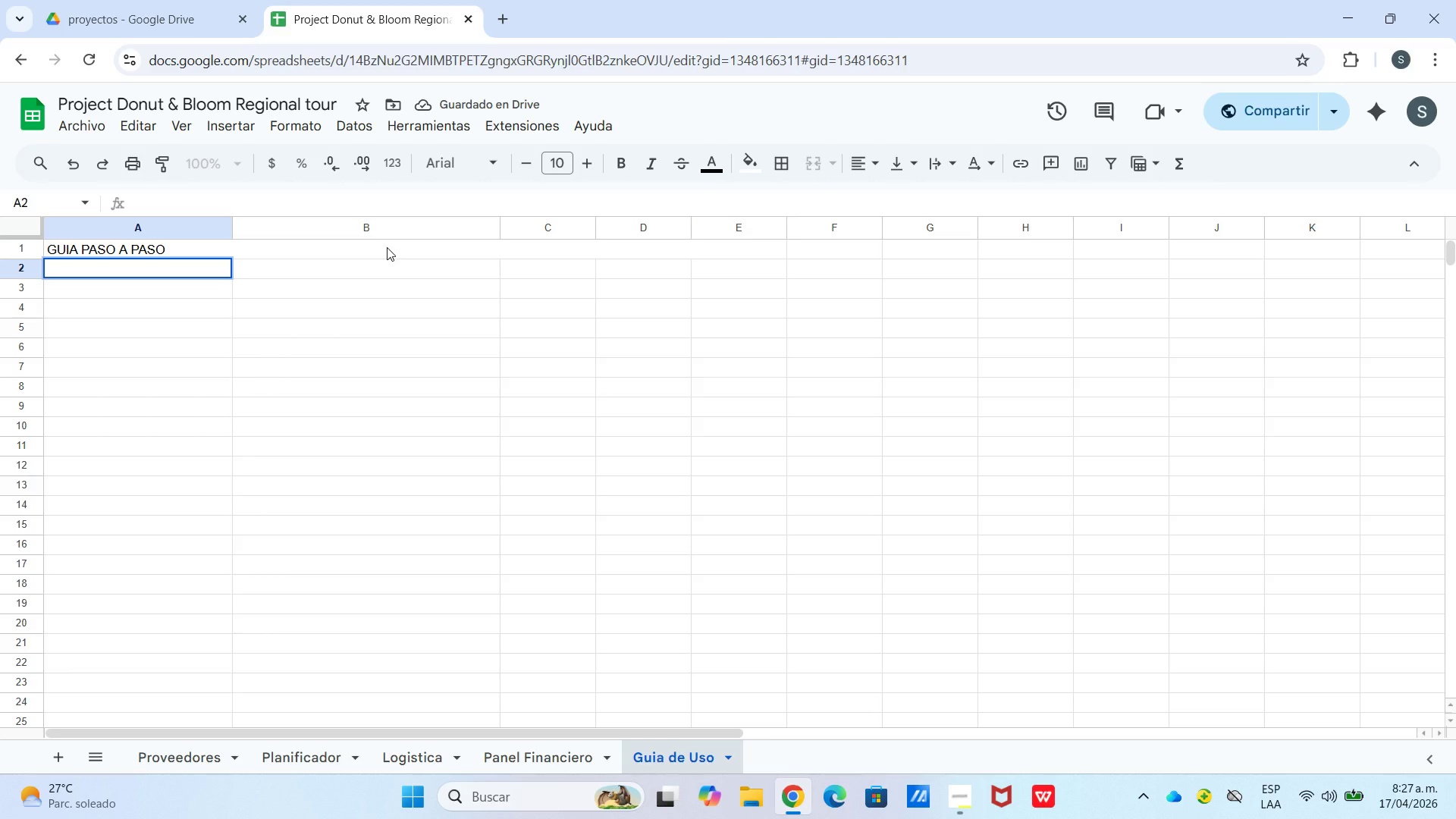 
key(ArrowUp)
 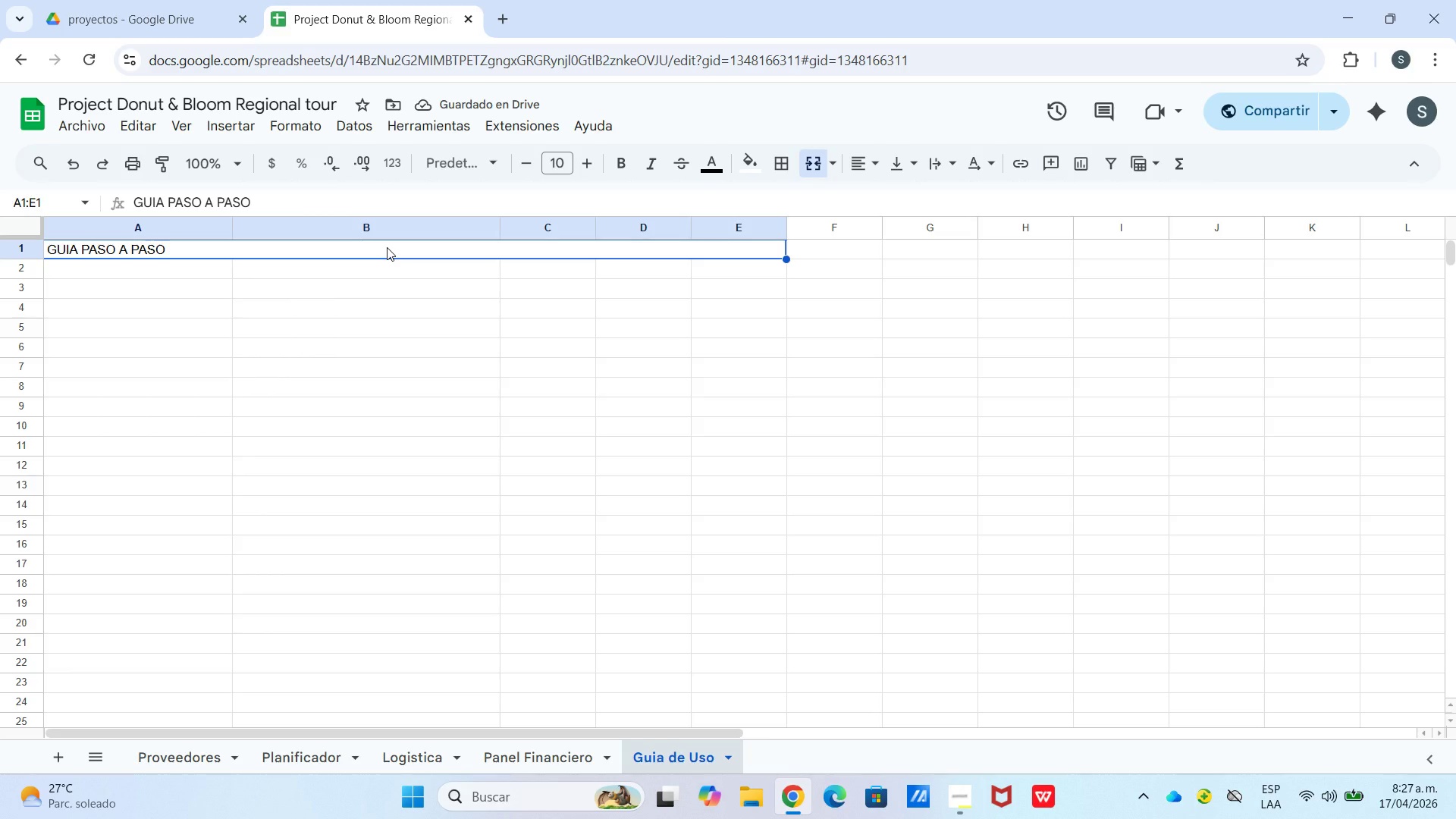 
key(Enter)
 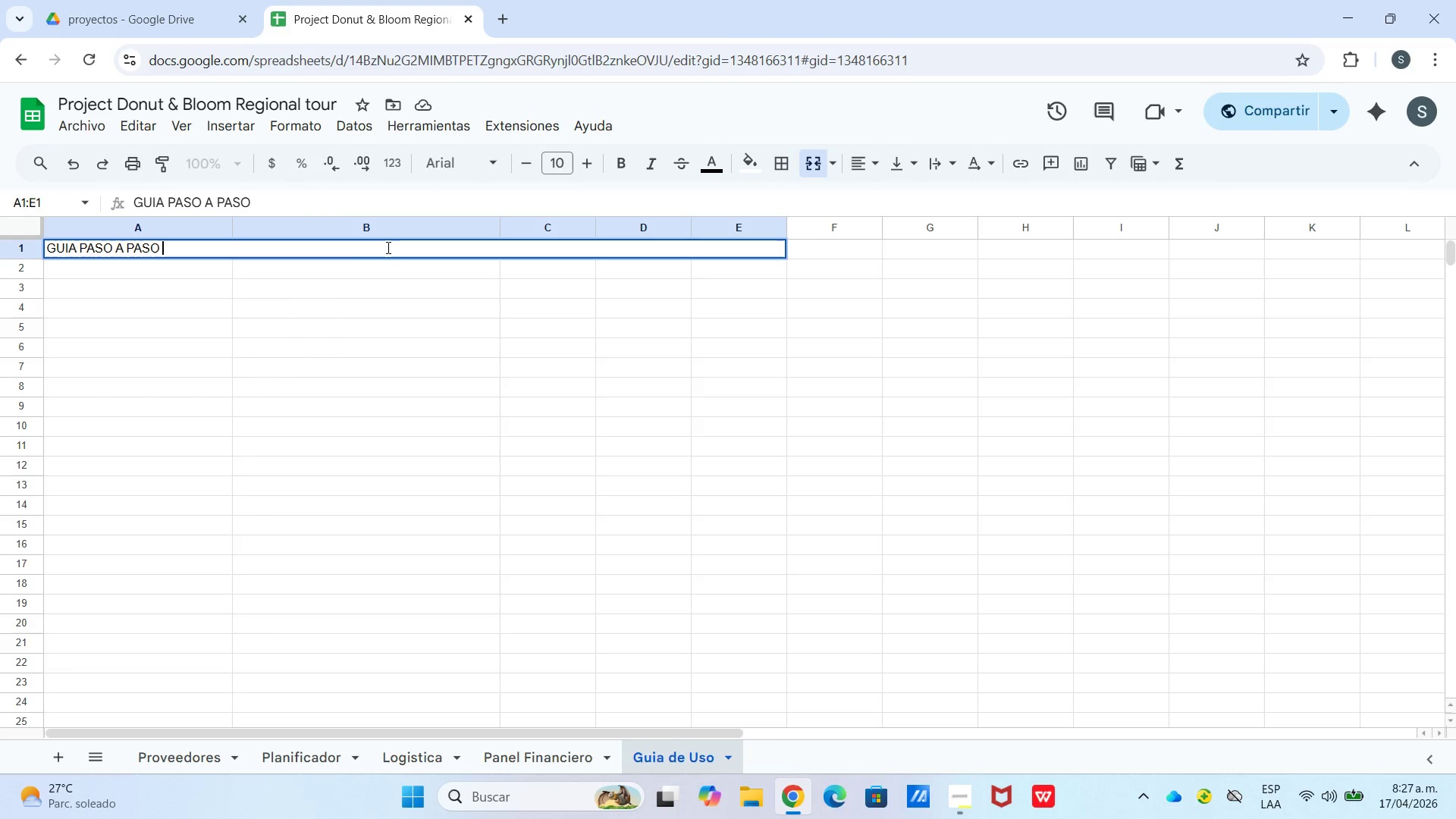 
type( )
key(Backspace)
type(- COMO USAR ESTE ARCHIVO)
 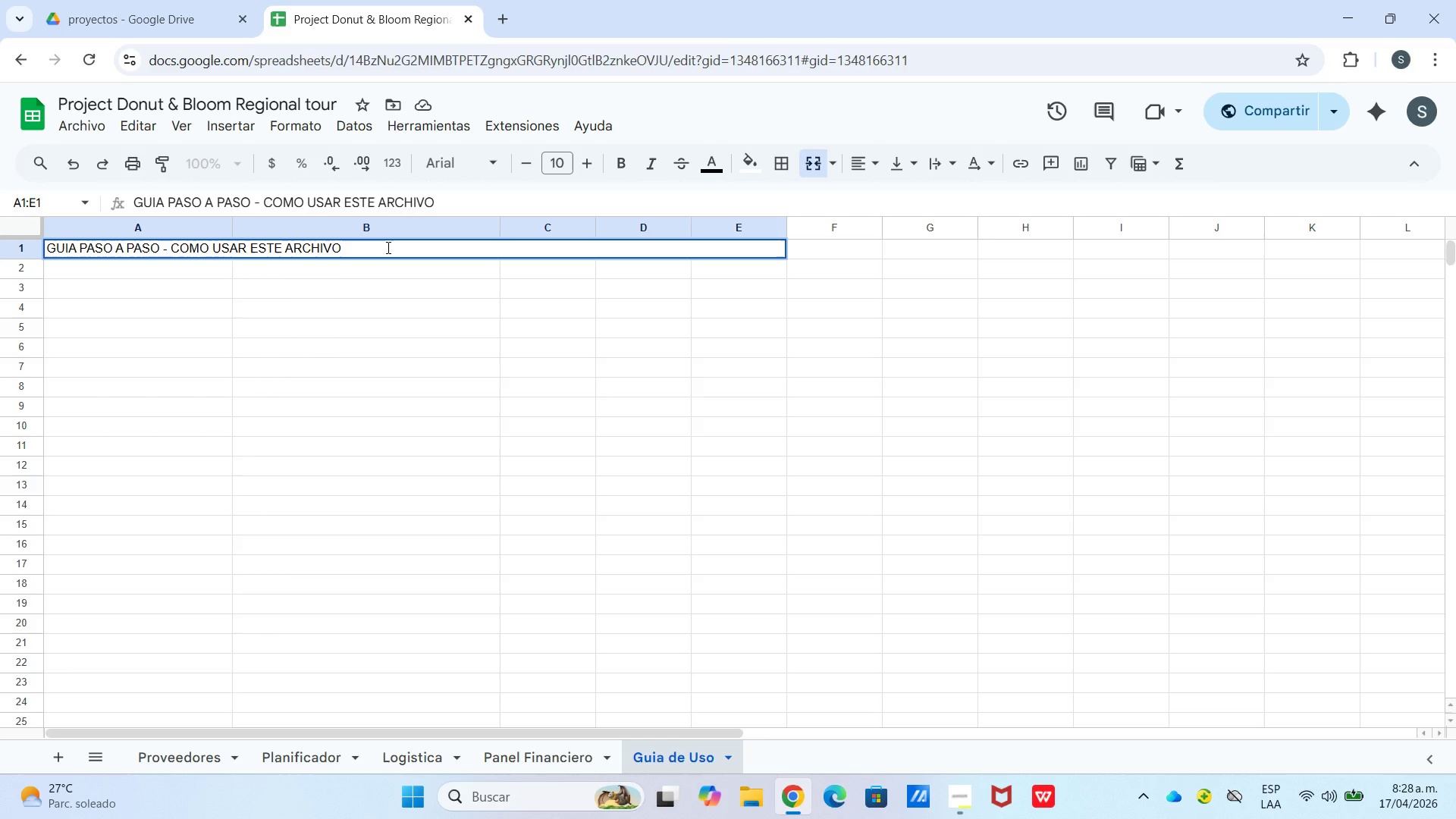 
key(Enter)
 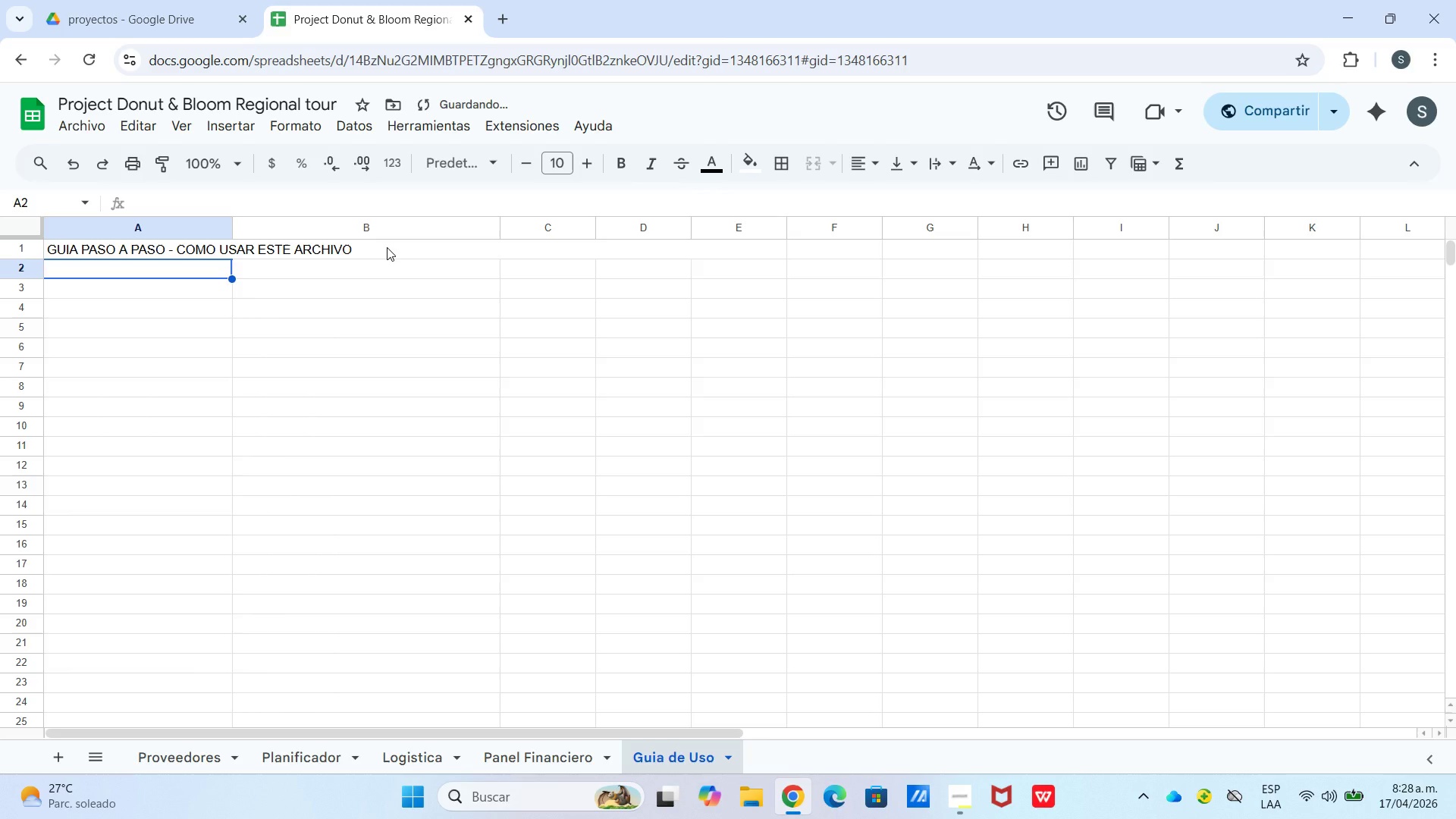 
left_click([387, 247])
 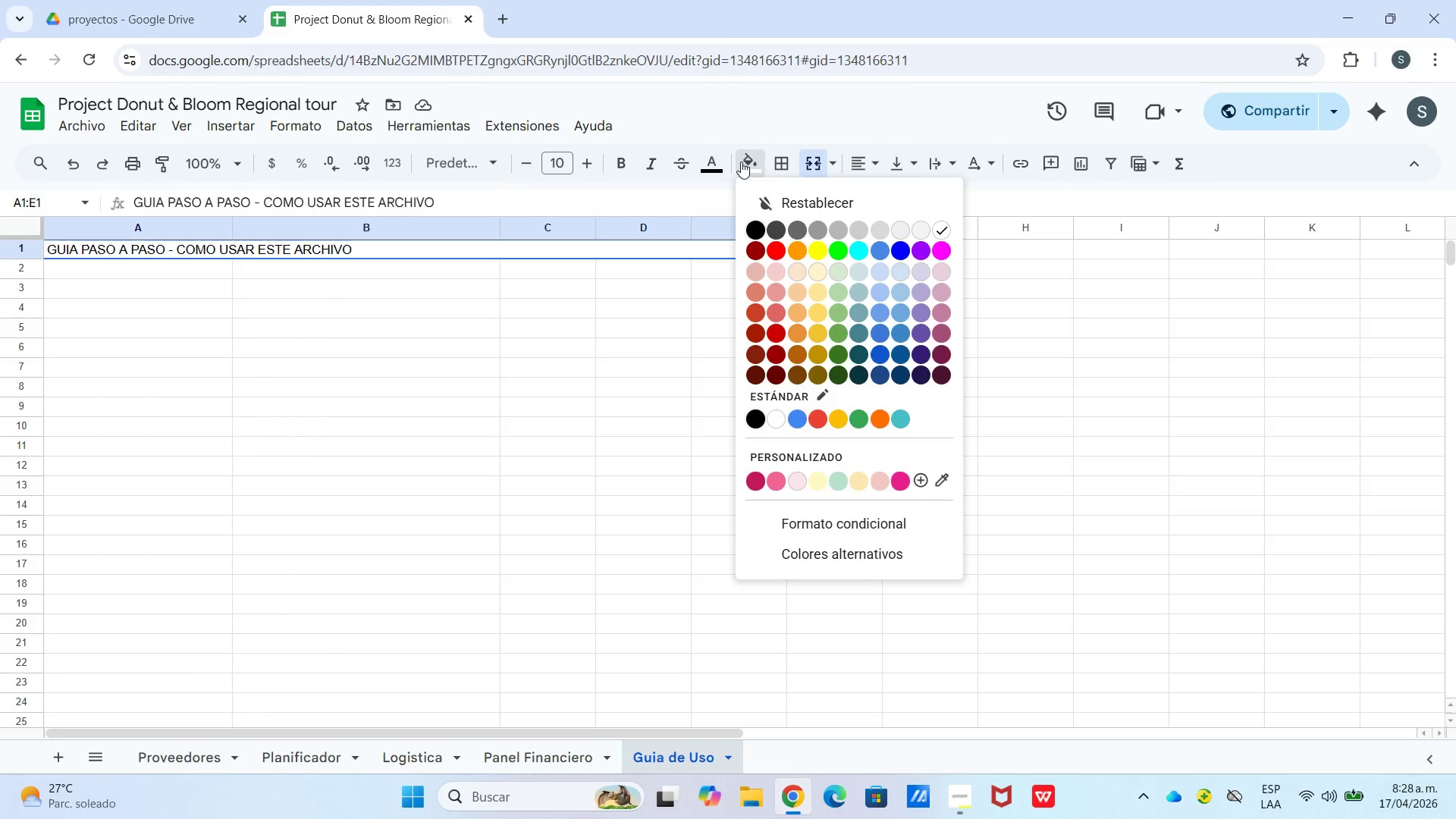 
wait(6.08)
 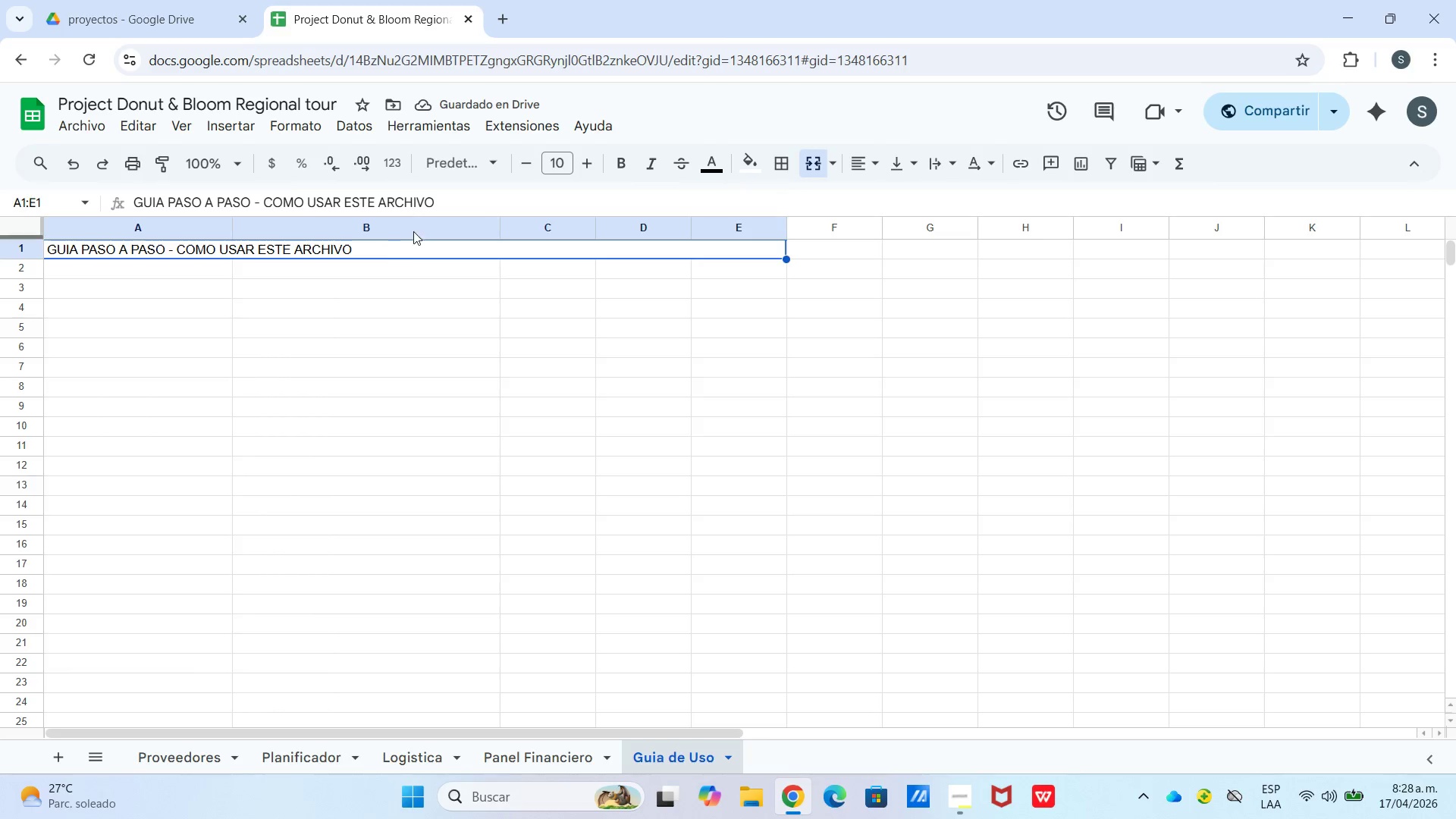 
left_click_drag(start_coordinate=[759, 482], to_coordinate=[759, 479])
 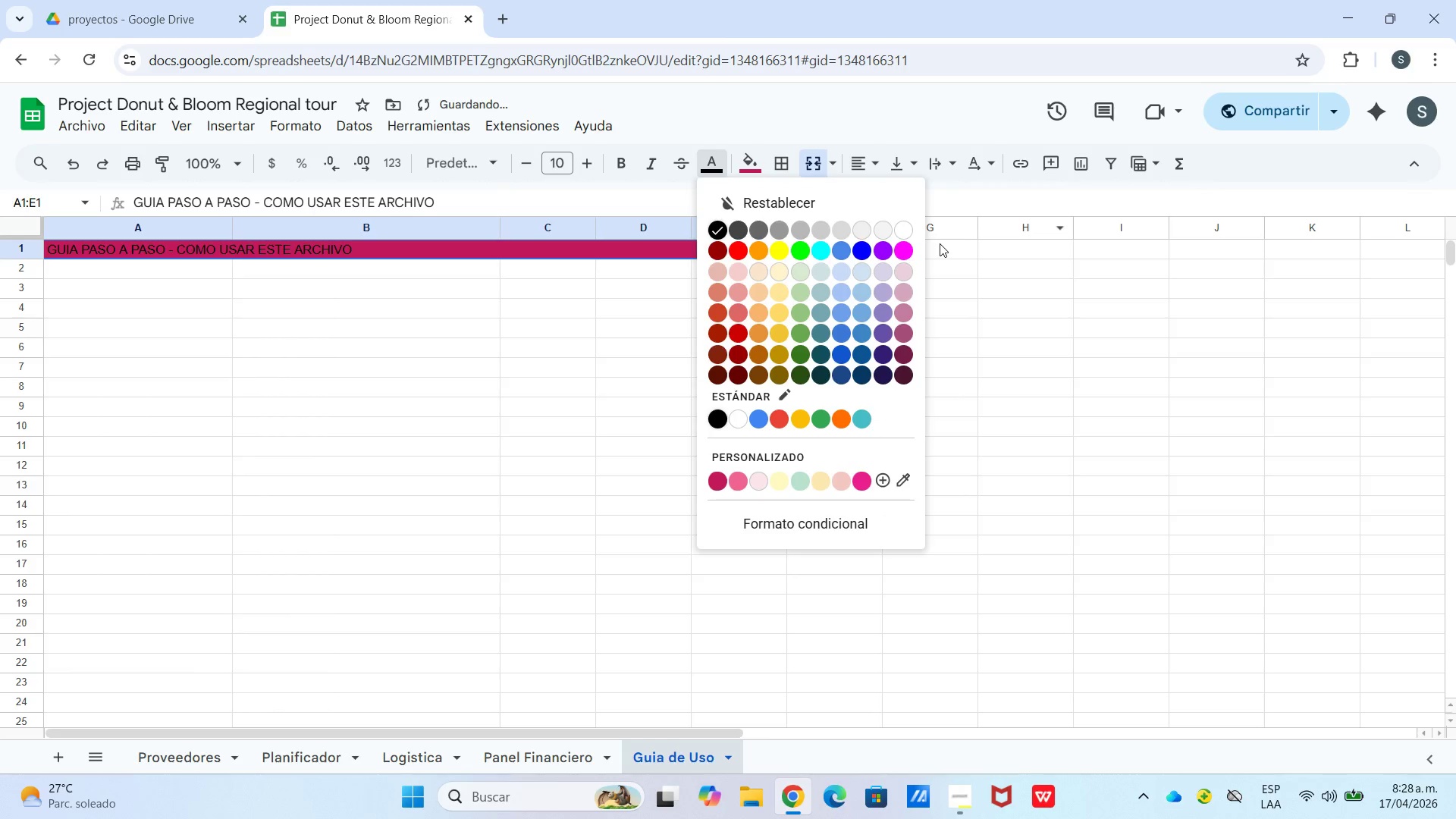 
left_click([912, 231])
 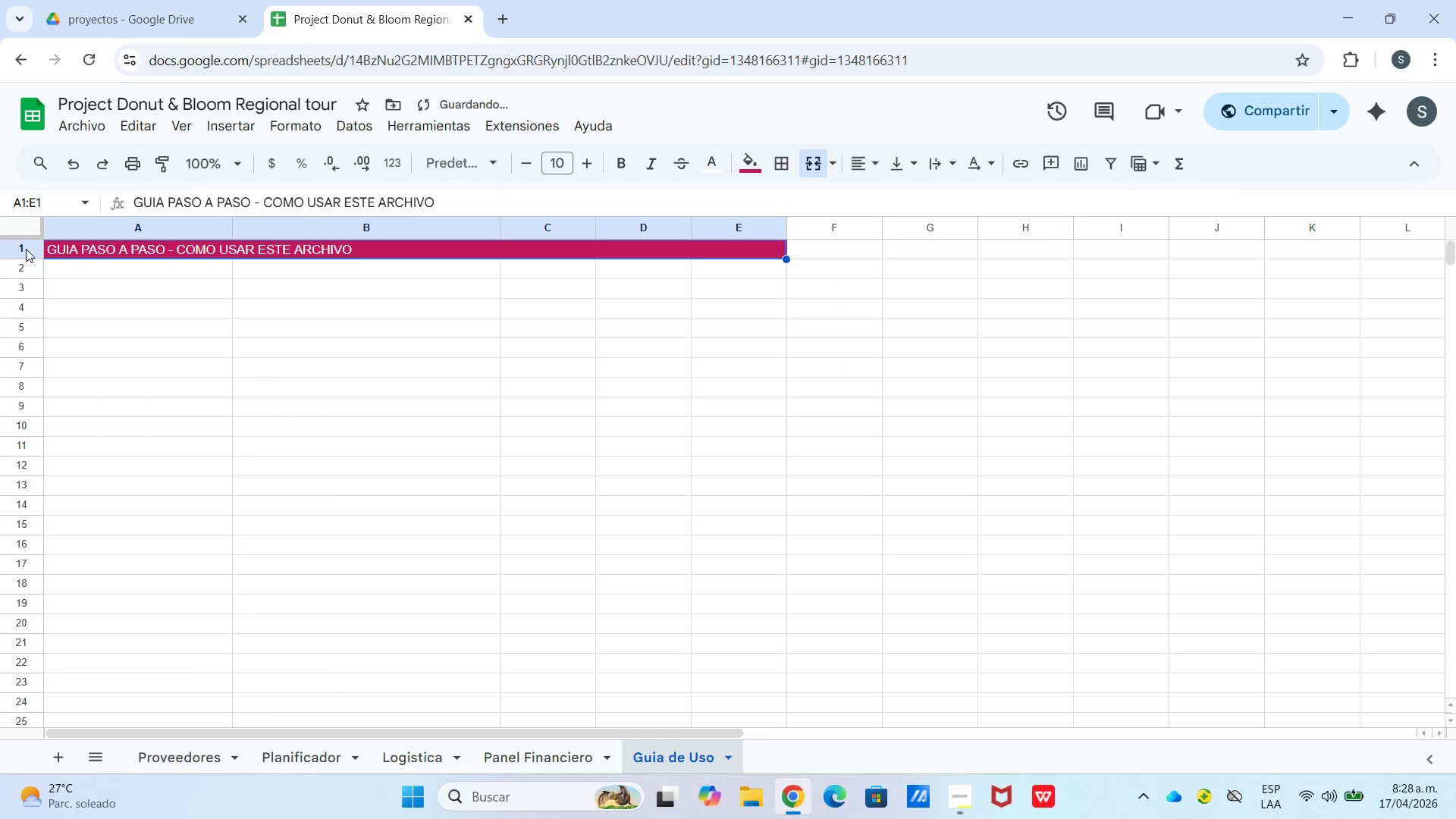 
left_click_drag(start_coordinate=[27, 258], to_coordinate=[29, 280])
 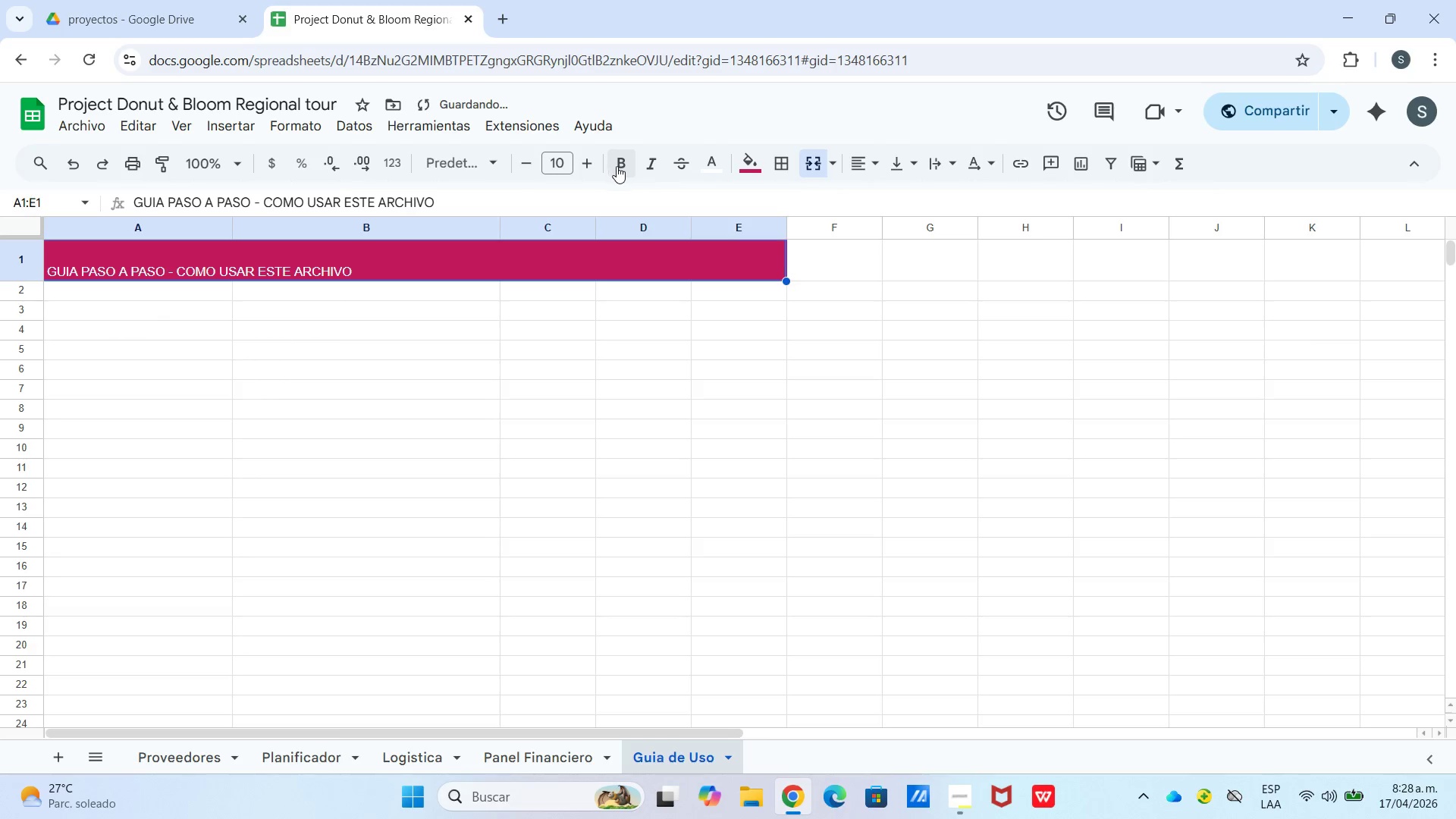 
double_click([589, 168])
 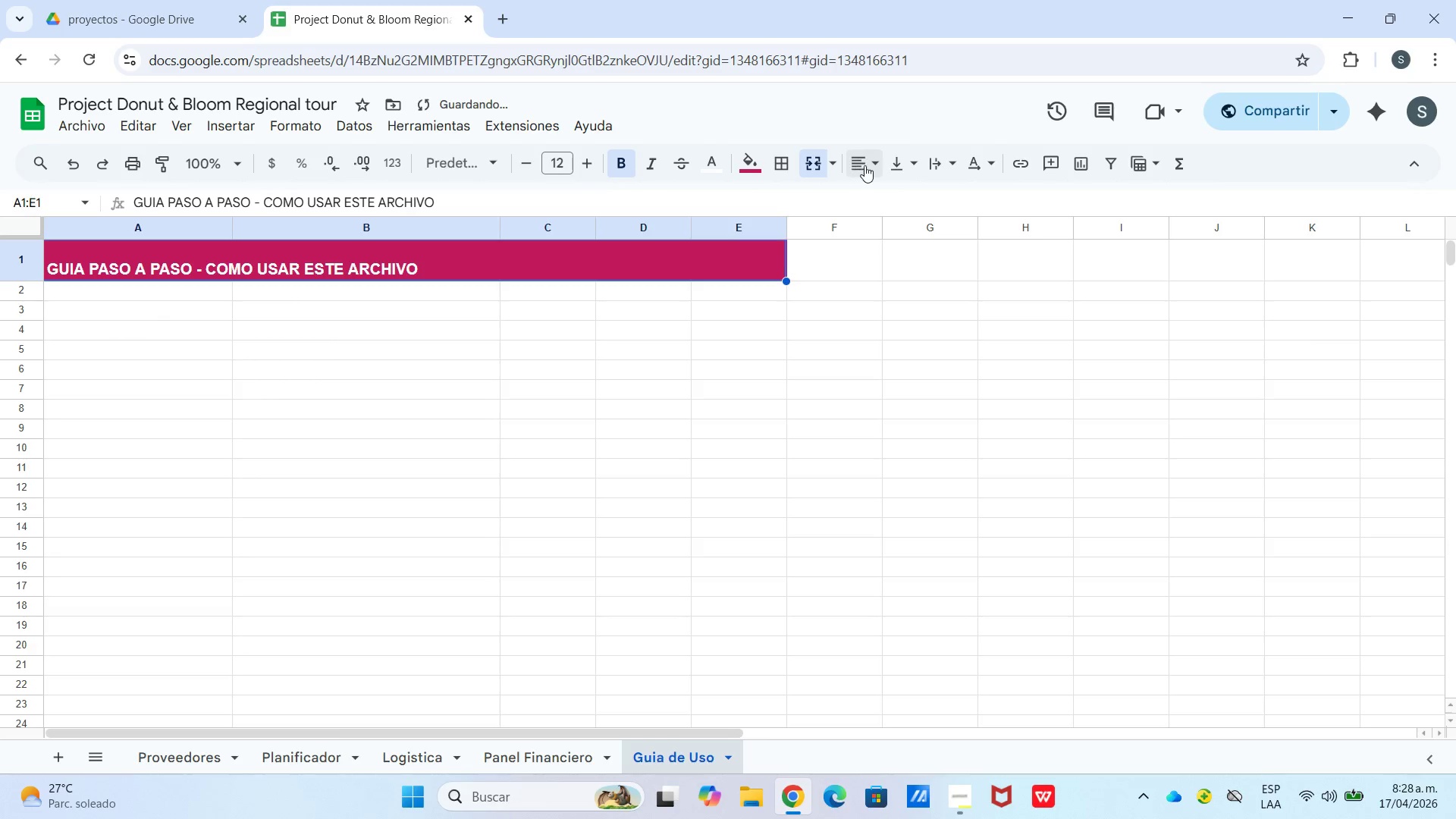 
left_click([877, 165])
 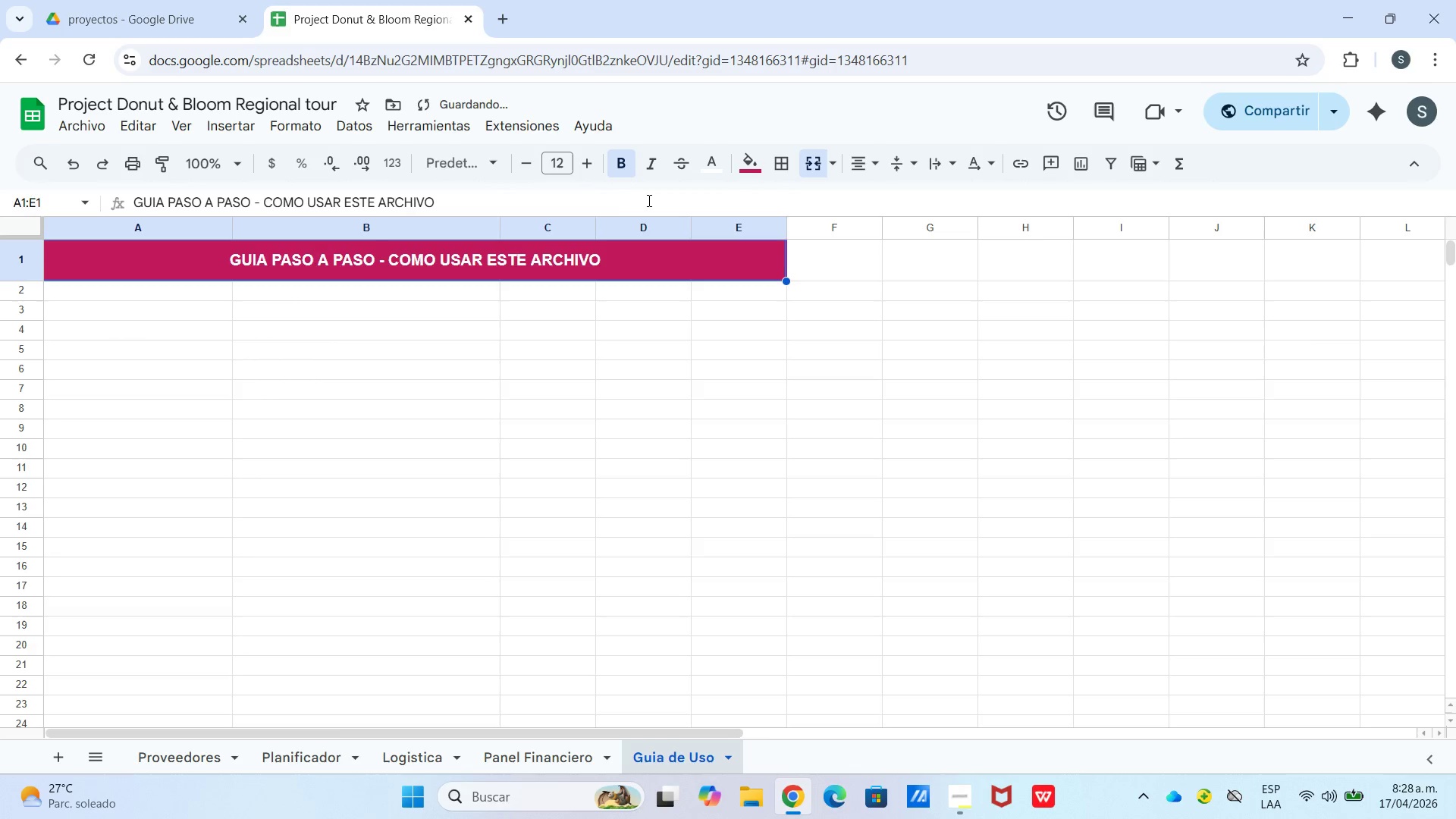 
left_click([585, 163])
 